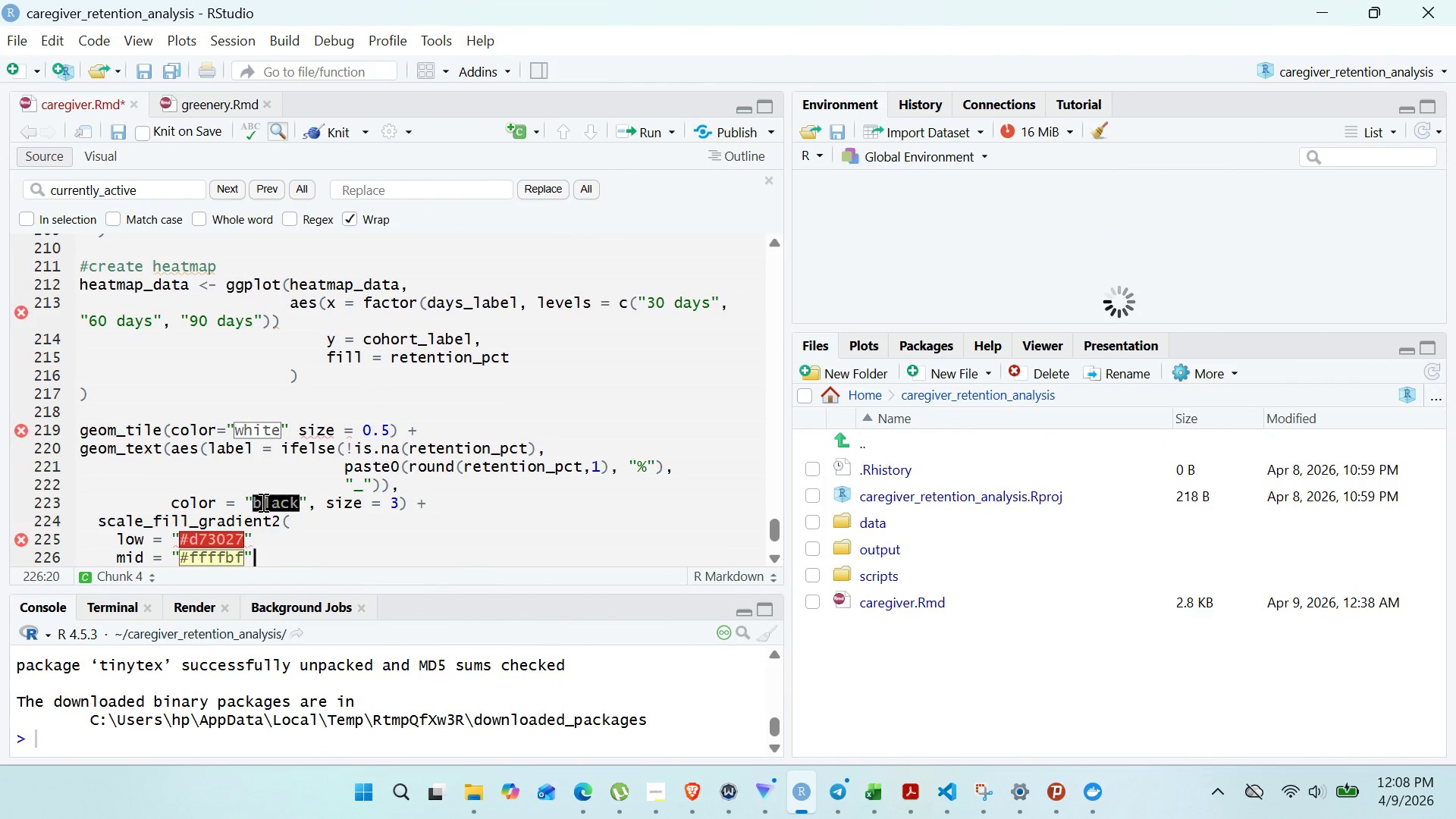 
key(Enter)
 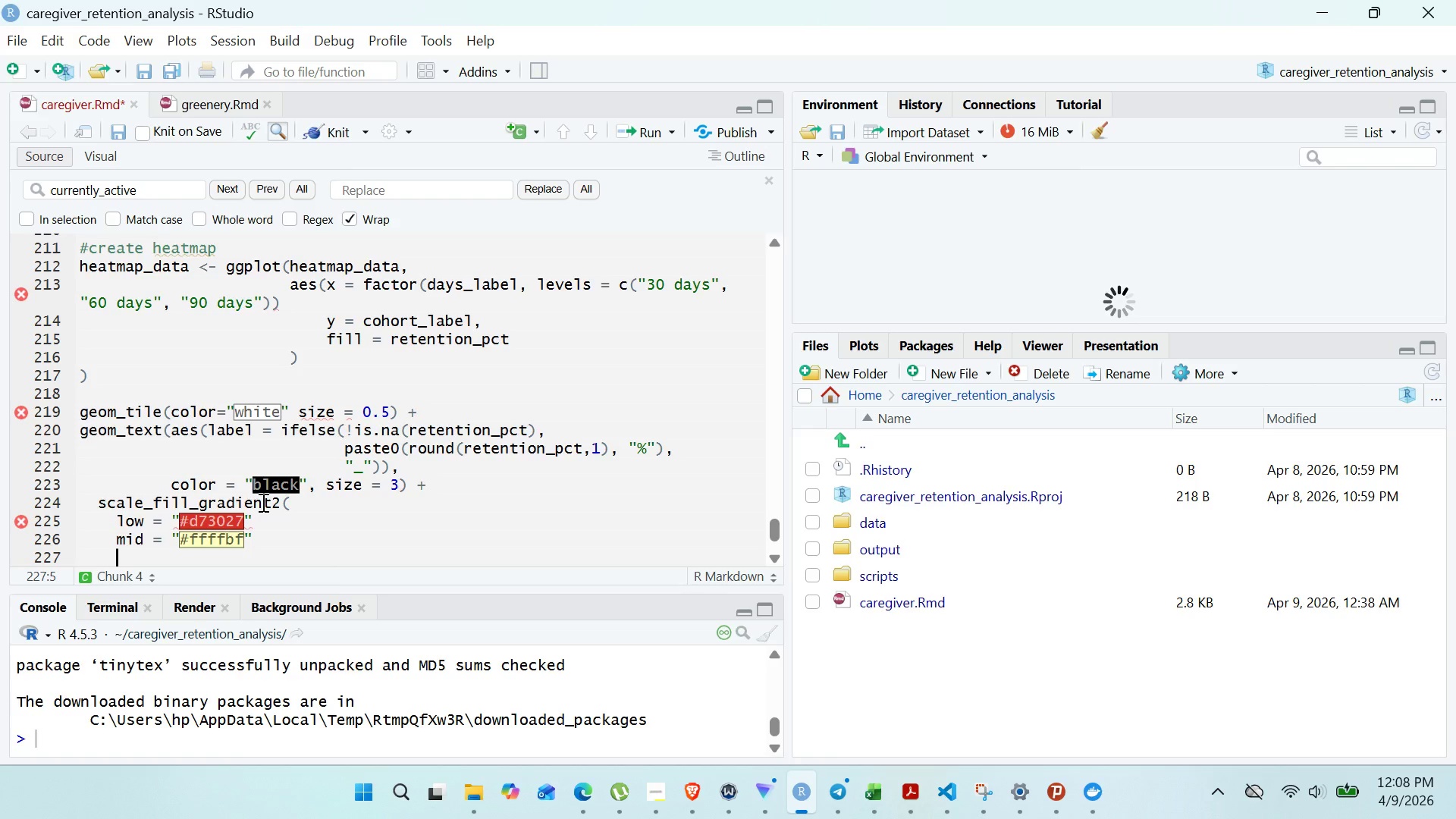 
type(high = "#1a9850)
 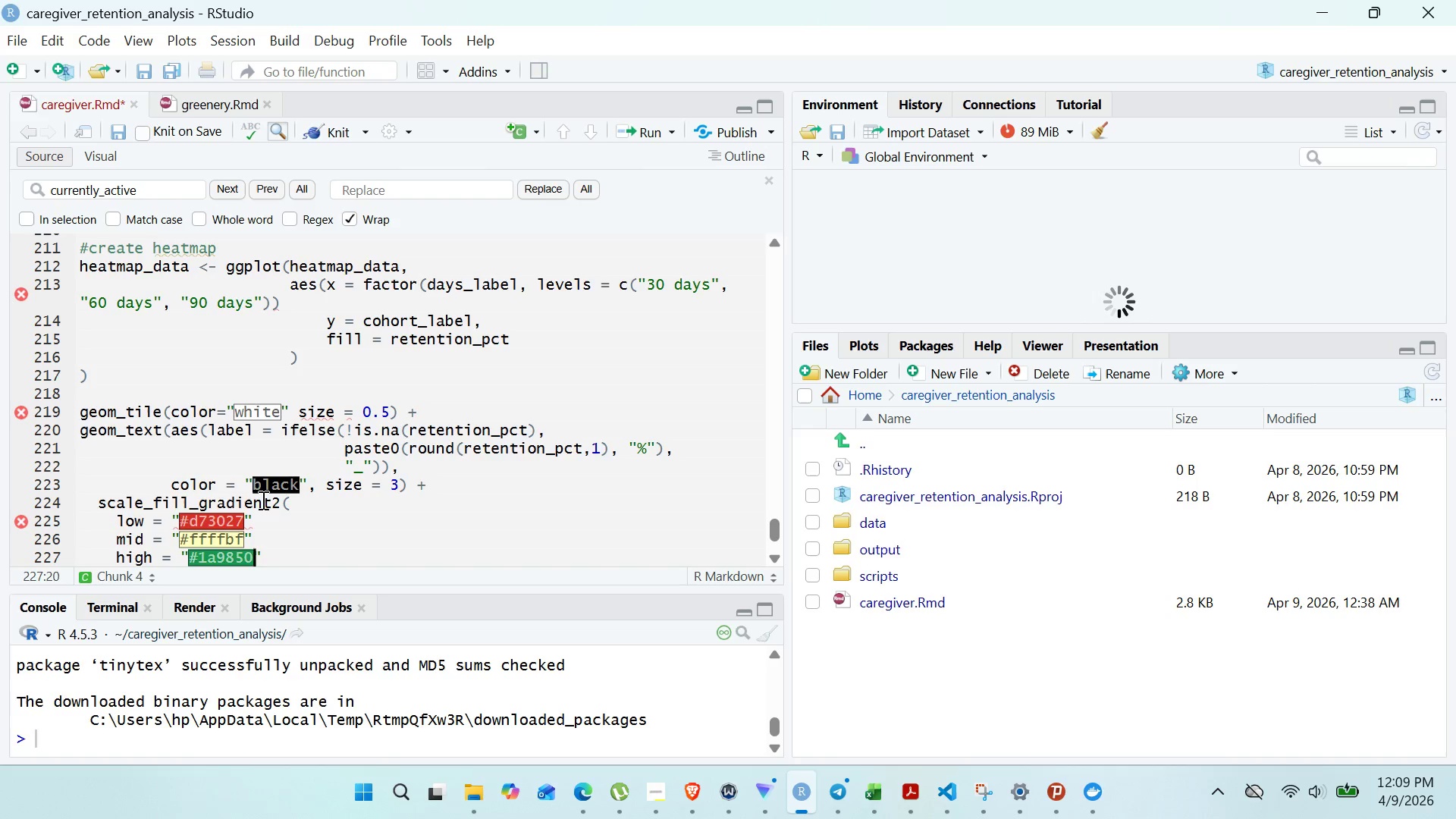 
key(ArrowRight)
 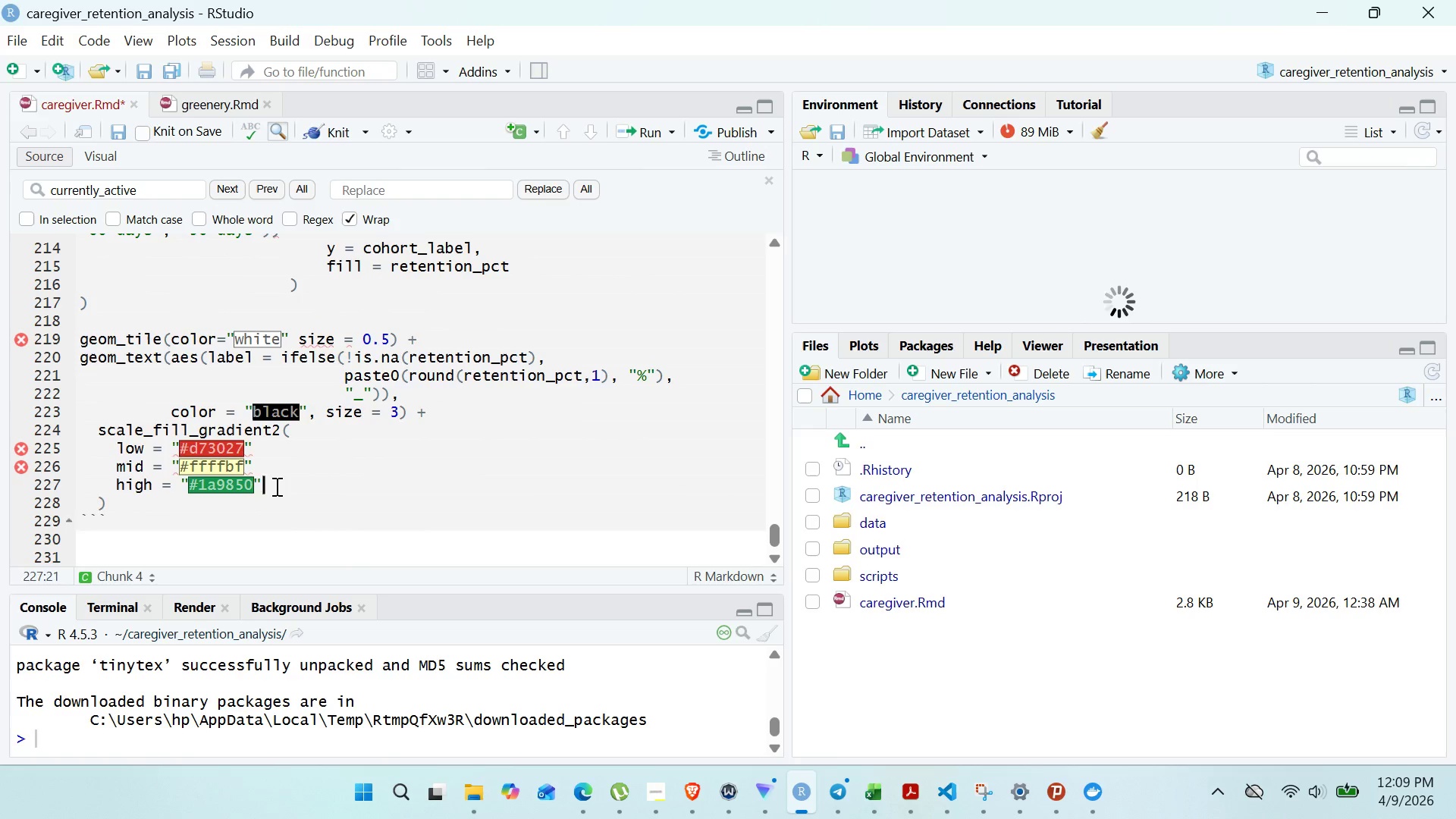 
key(Enter)
 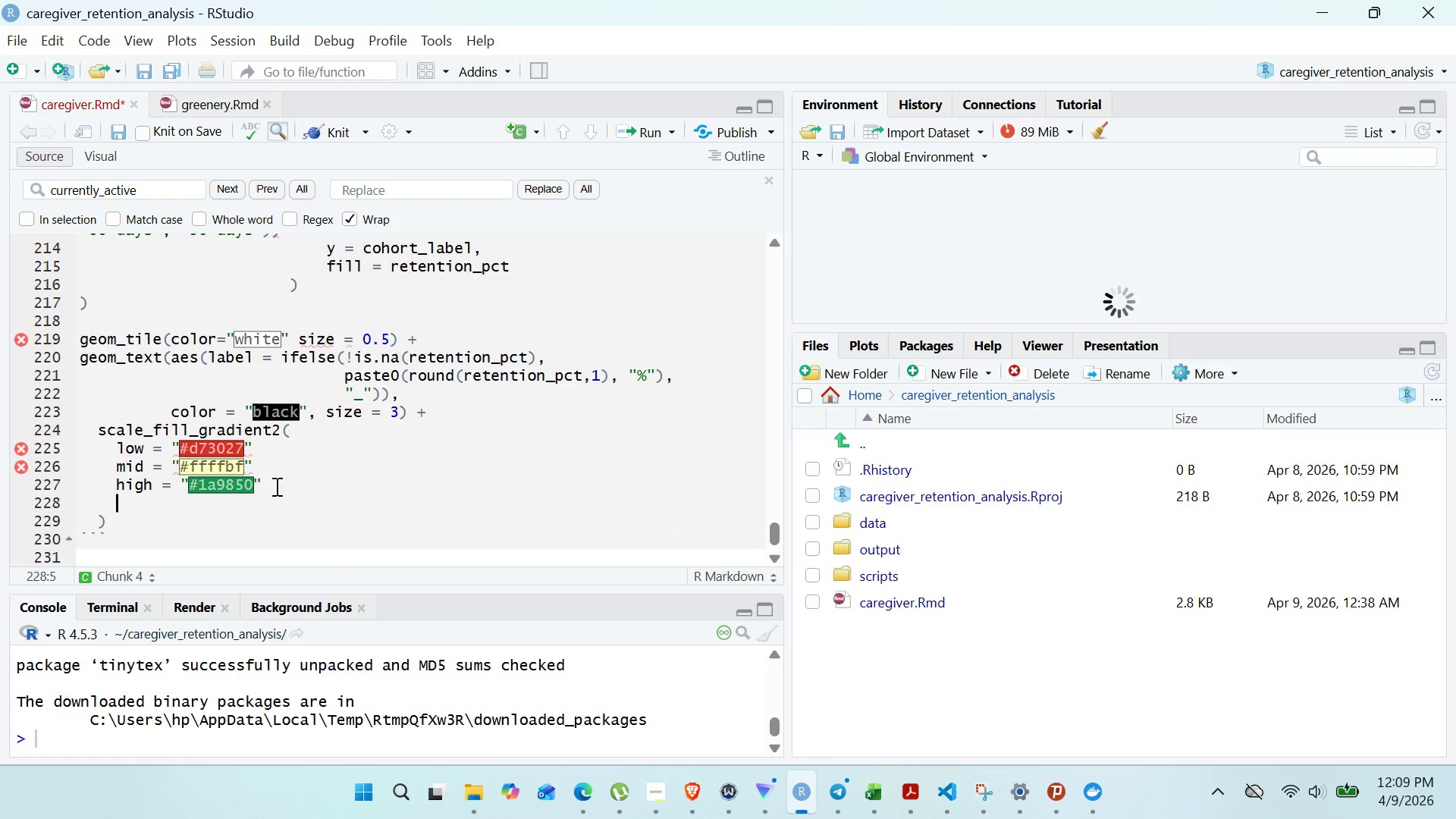 
type(midpoint = 70)
 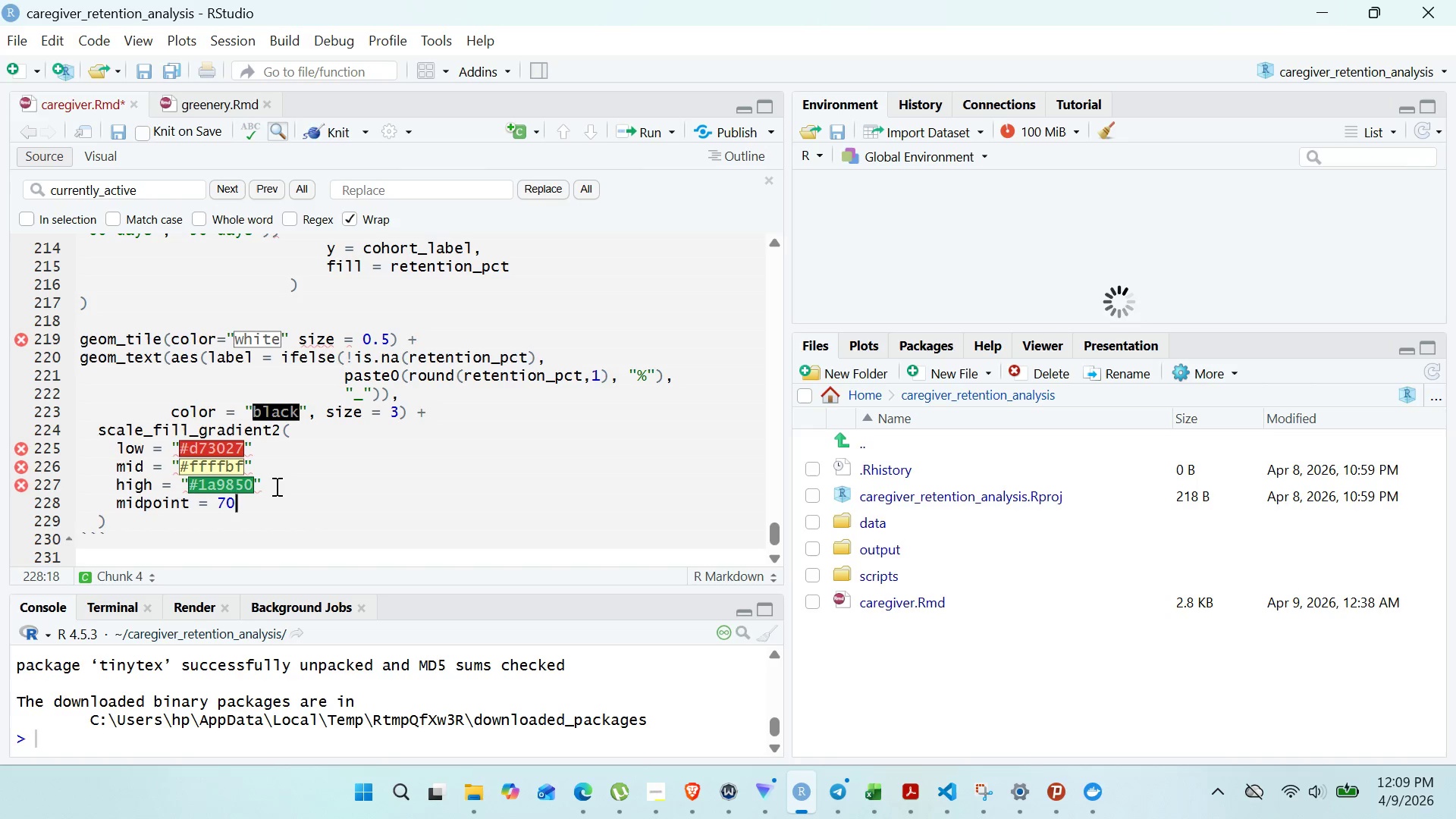 
left_click([265, 448])
 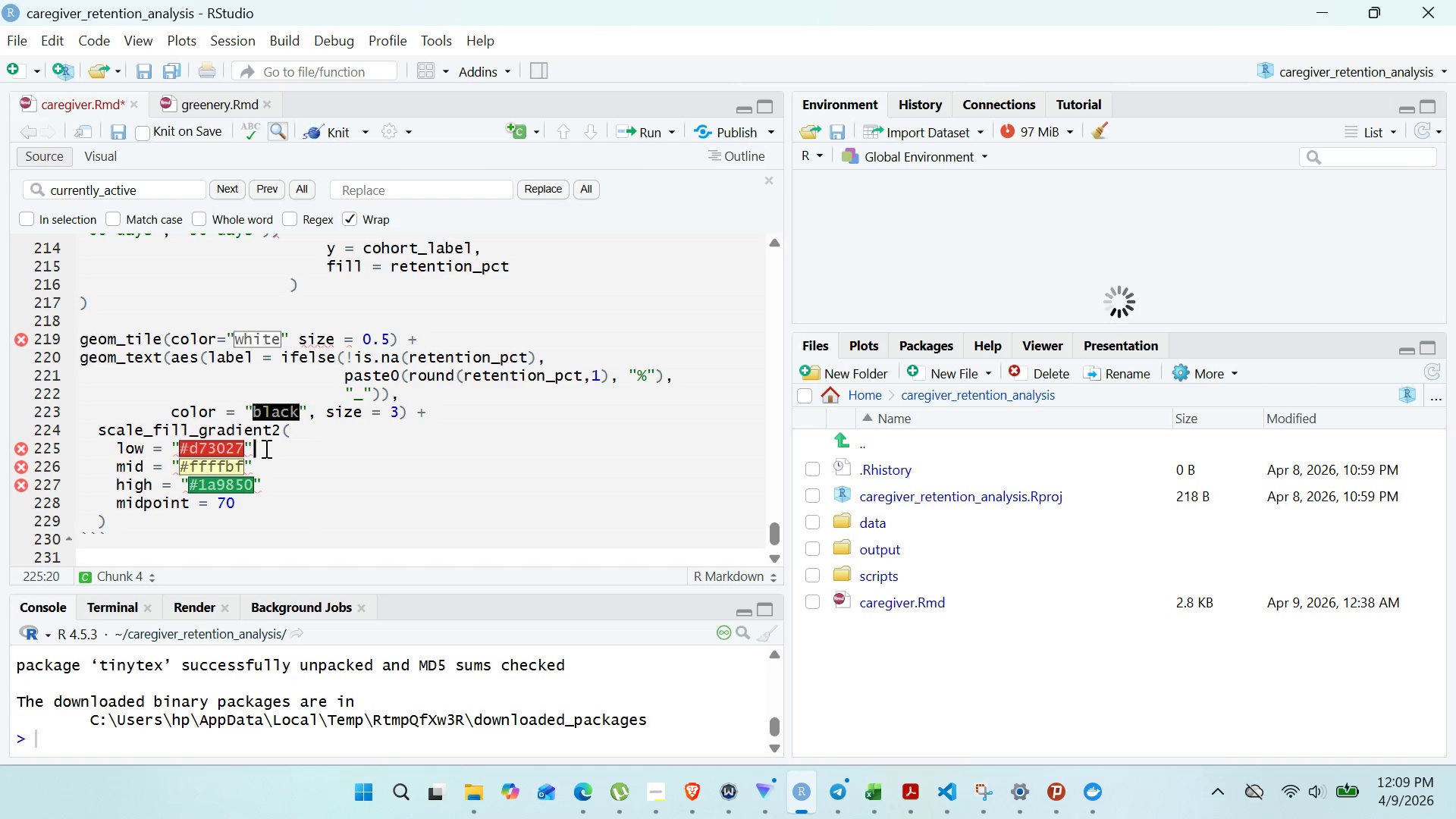 
key(Comma)
 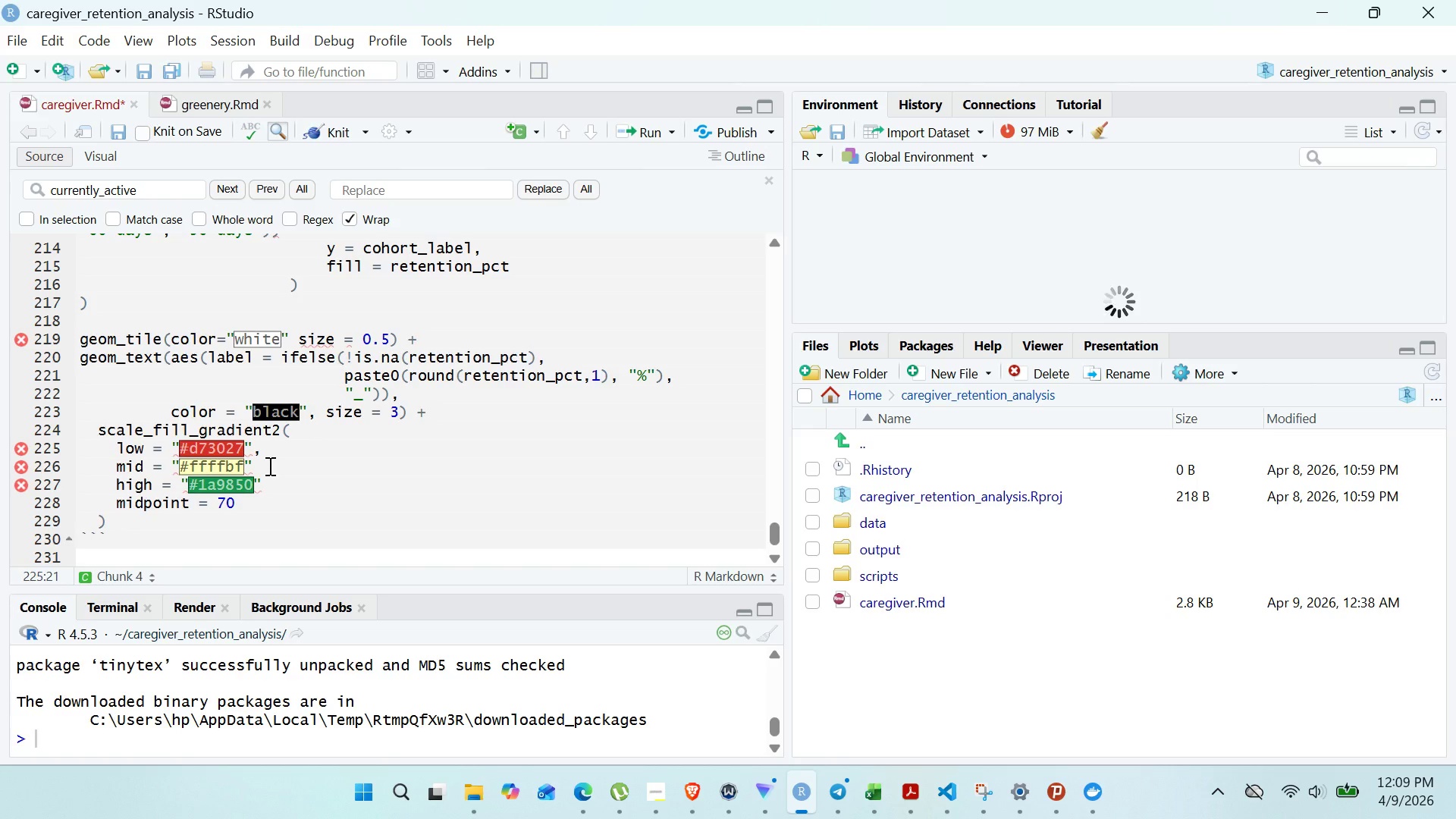 
left_click([268, 466])
 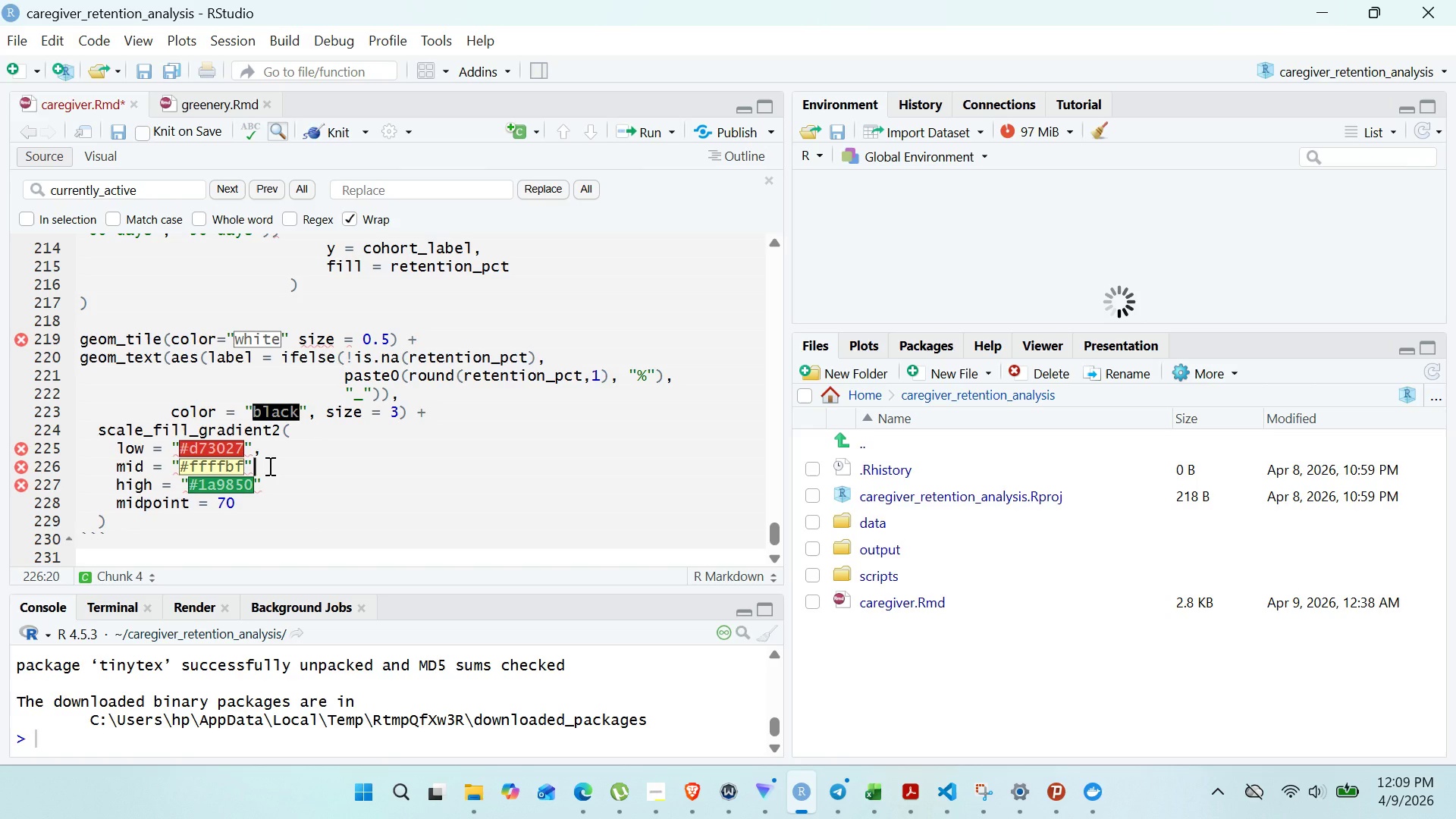 
key(Comma)
 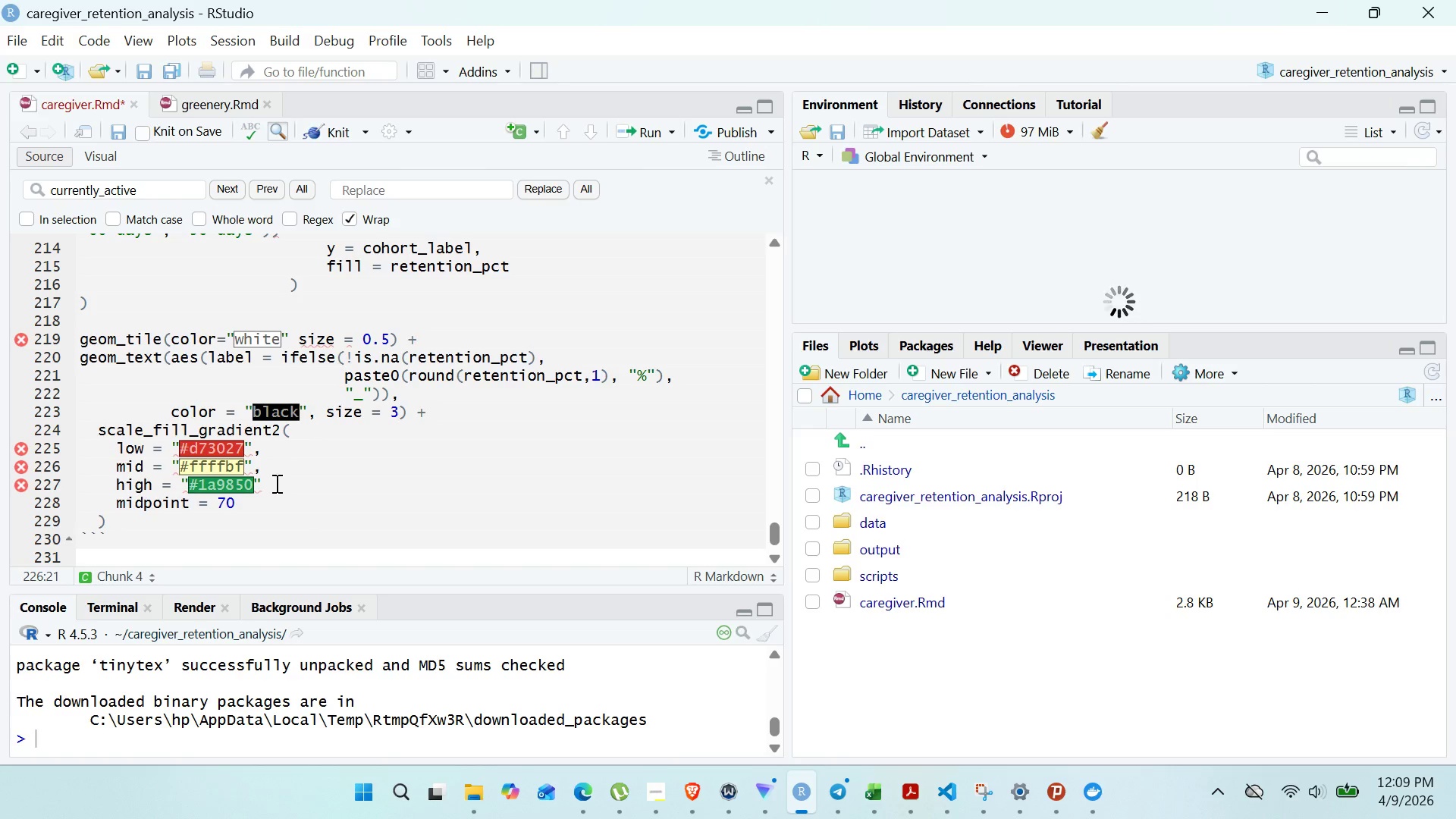 
left_click([275, 483])
 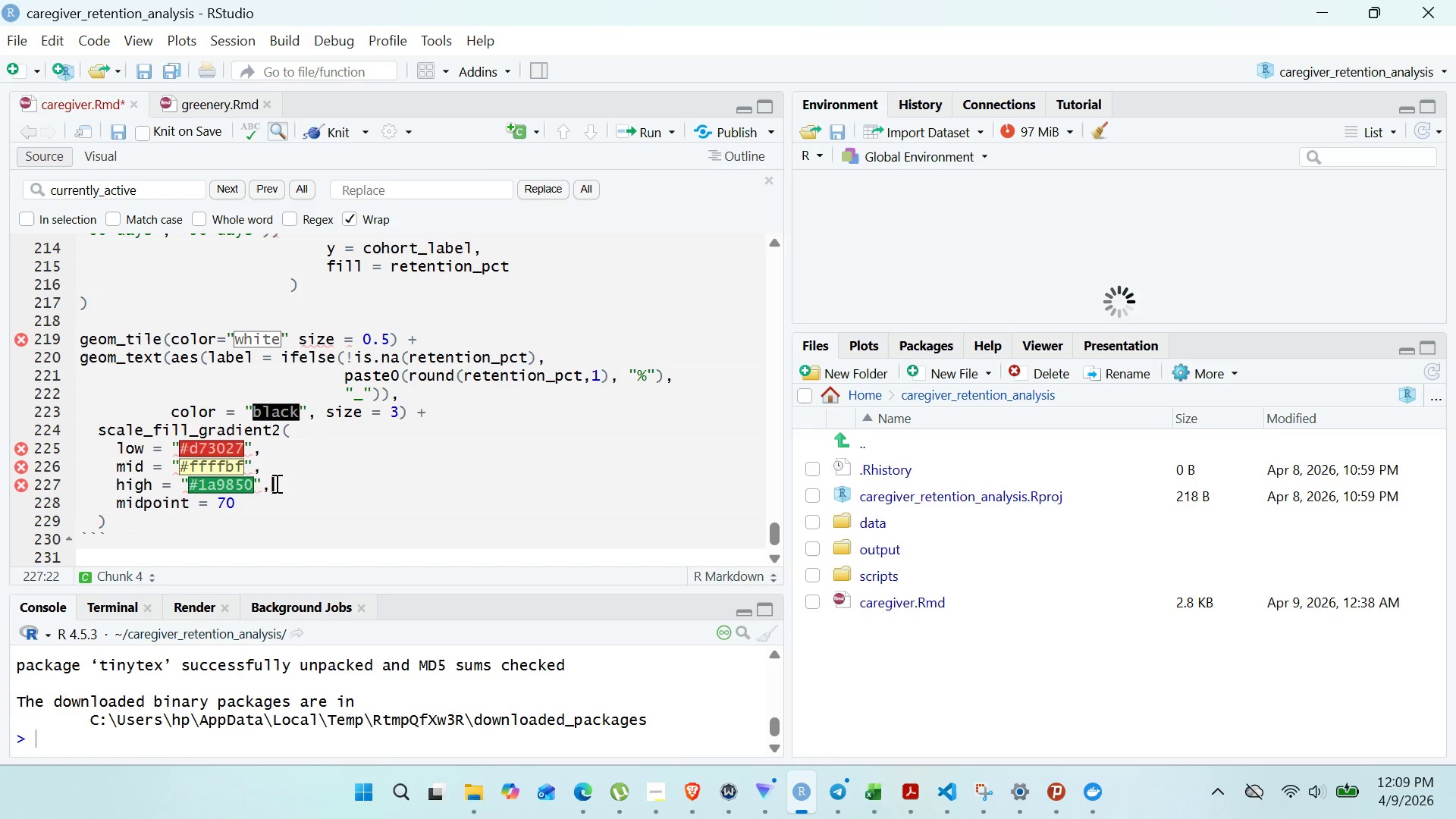 
key(Comma)
 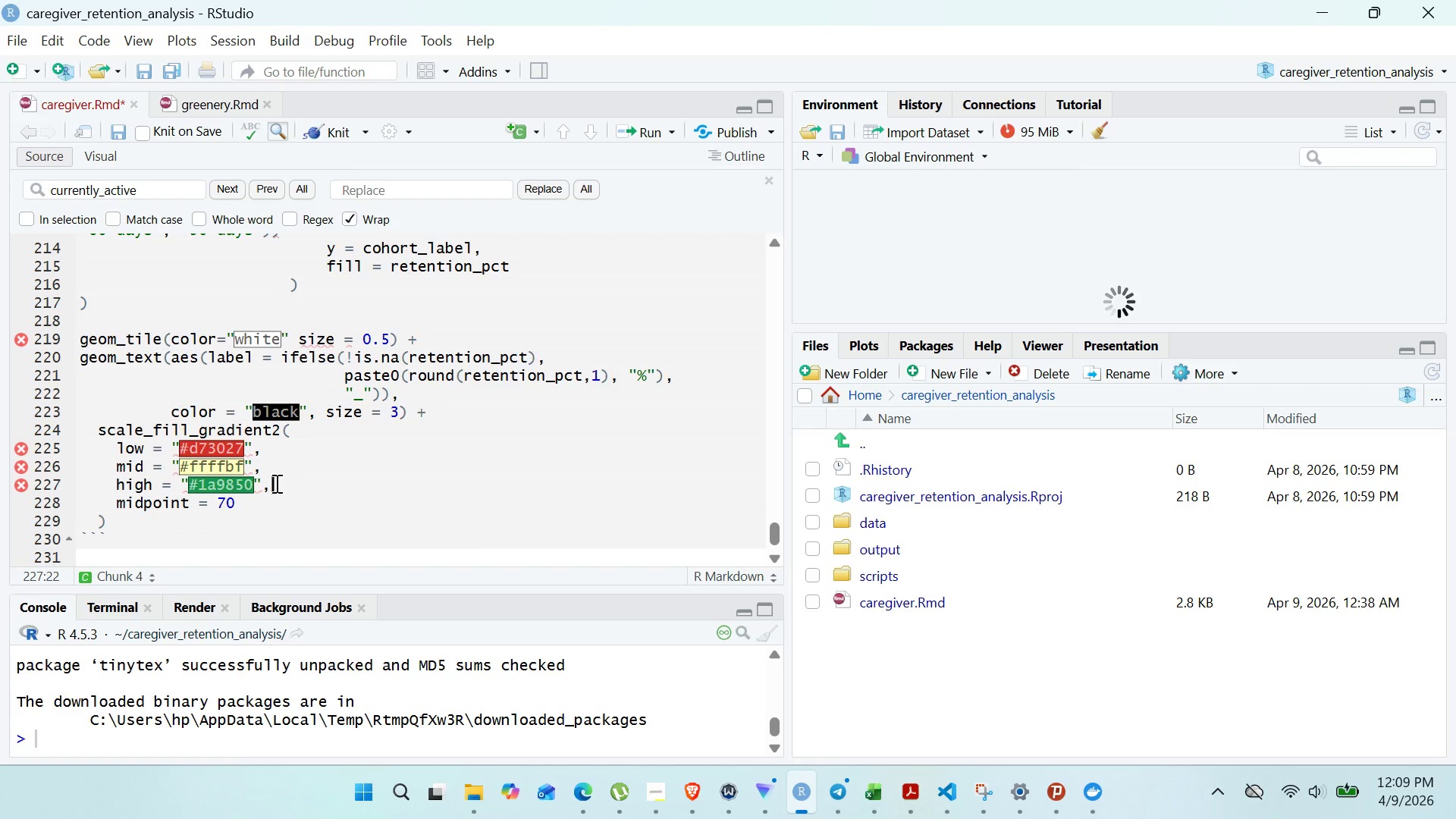 
key(ArrowDown)
 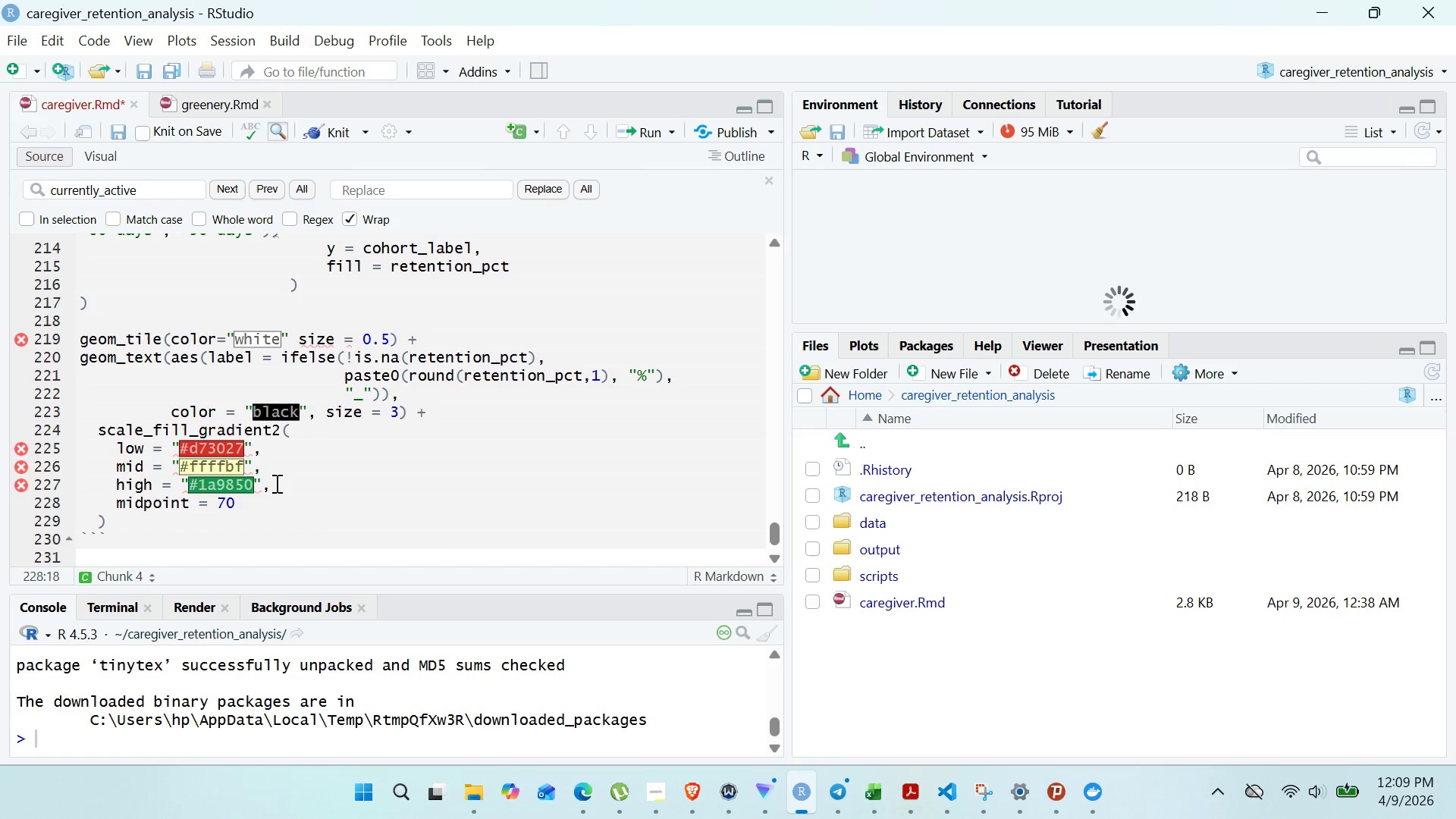 
key(Comma)
 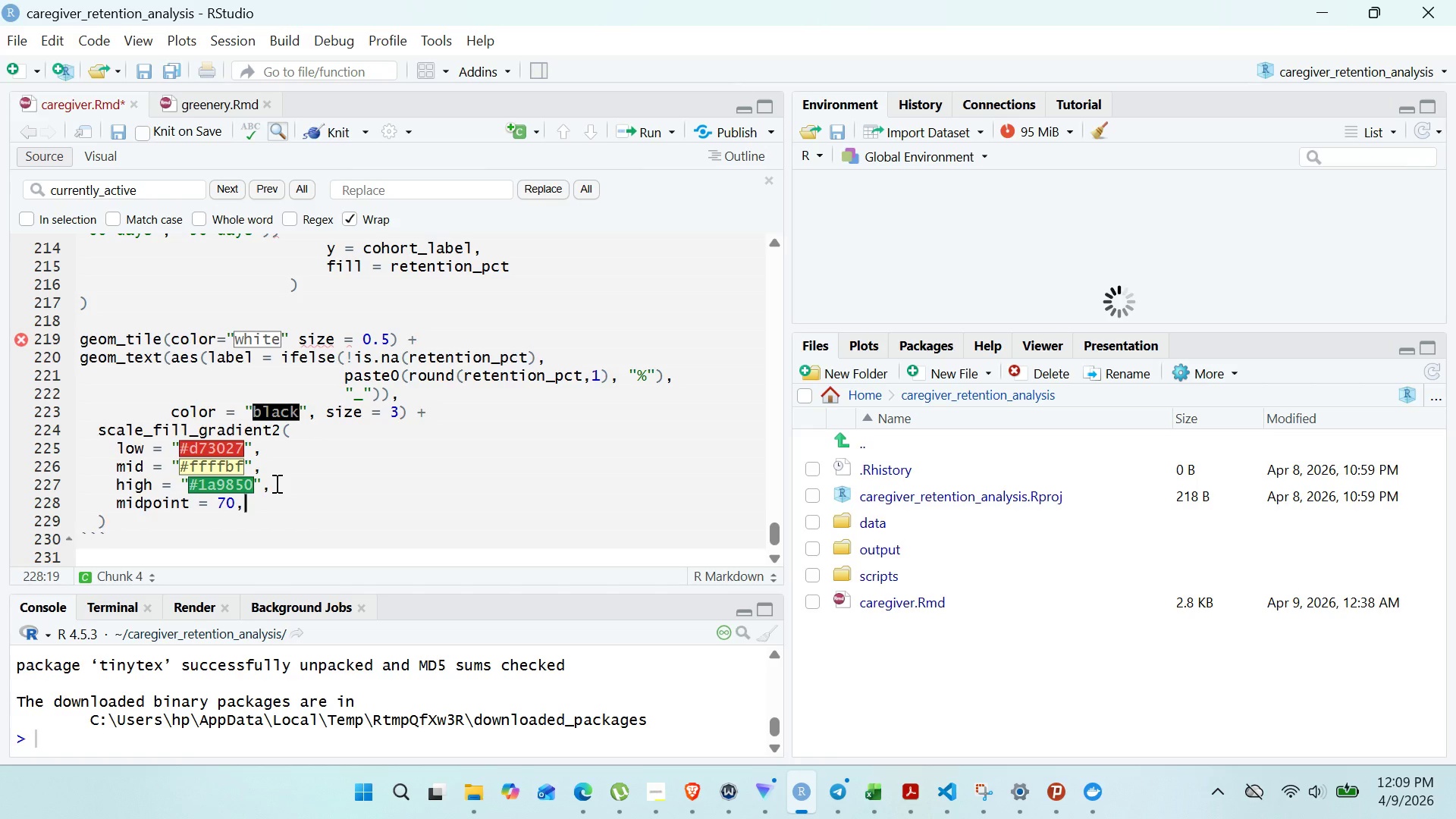 
key(Enter)
 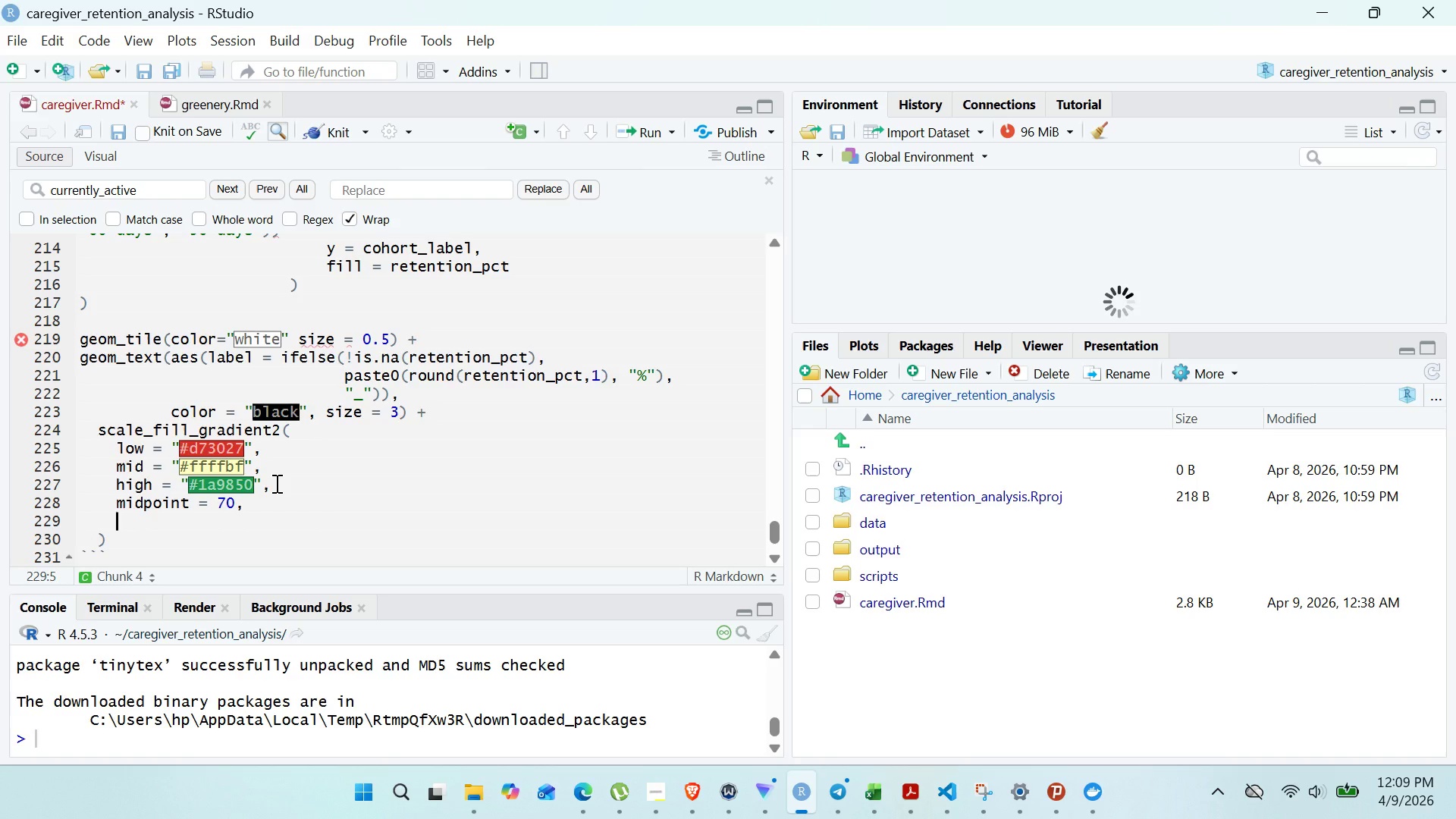 
type(limits = c(30,100)
 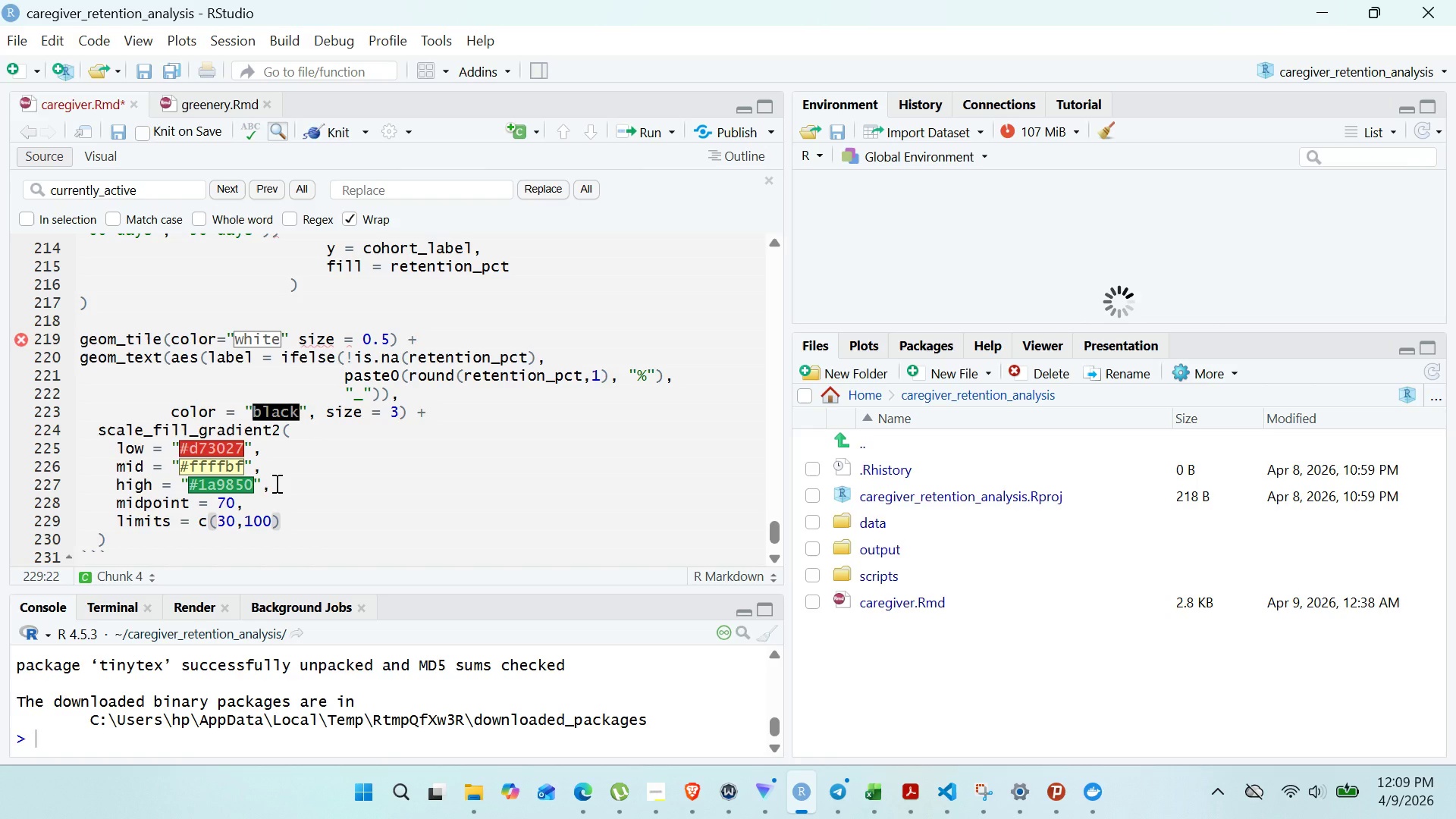 
key(ArrowRight)
 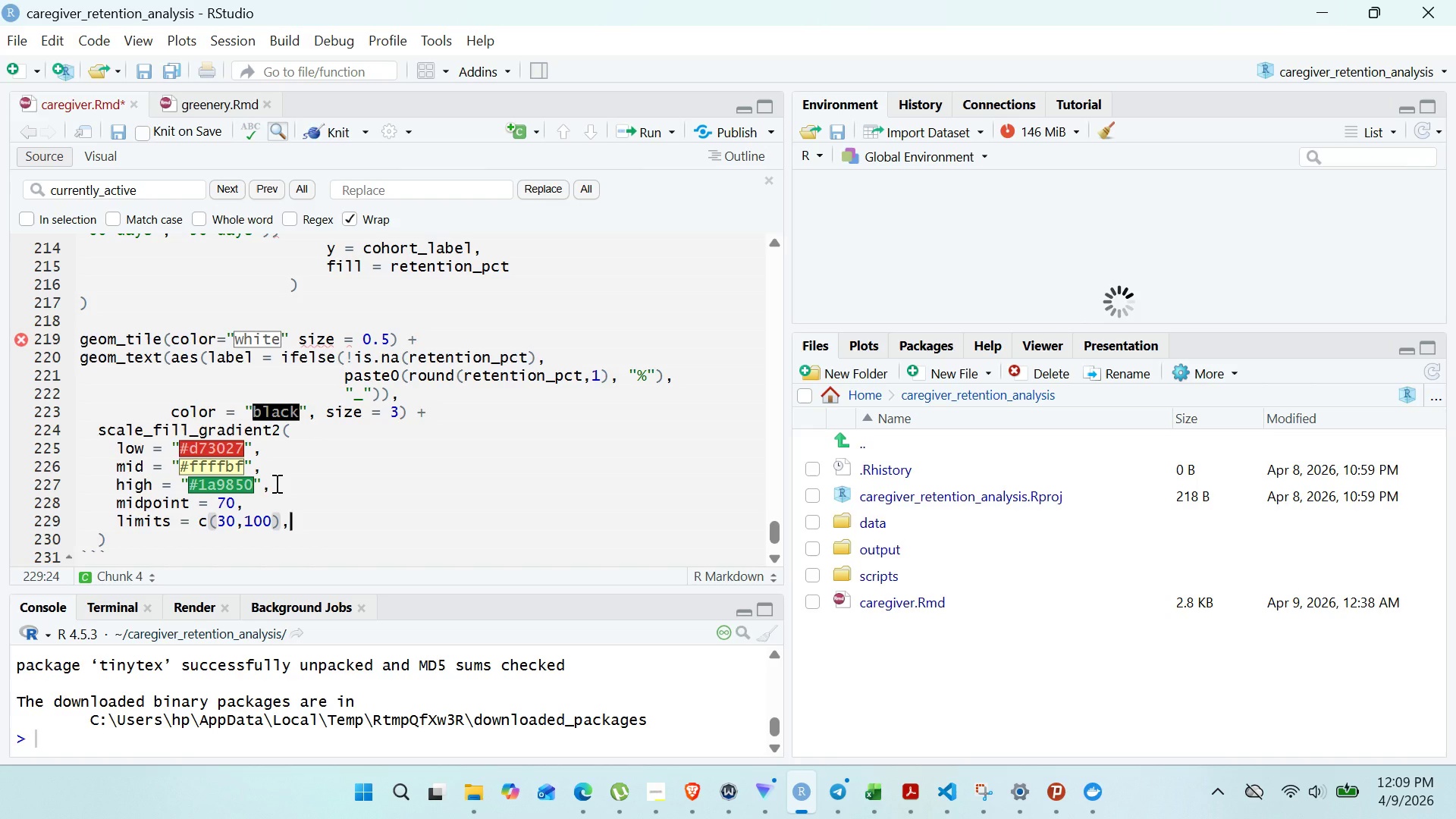 
key(Comma)
 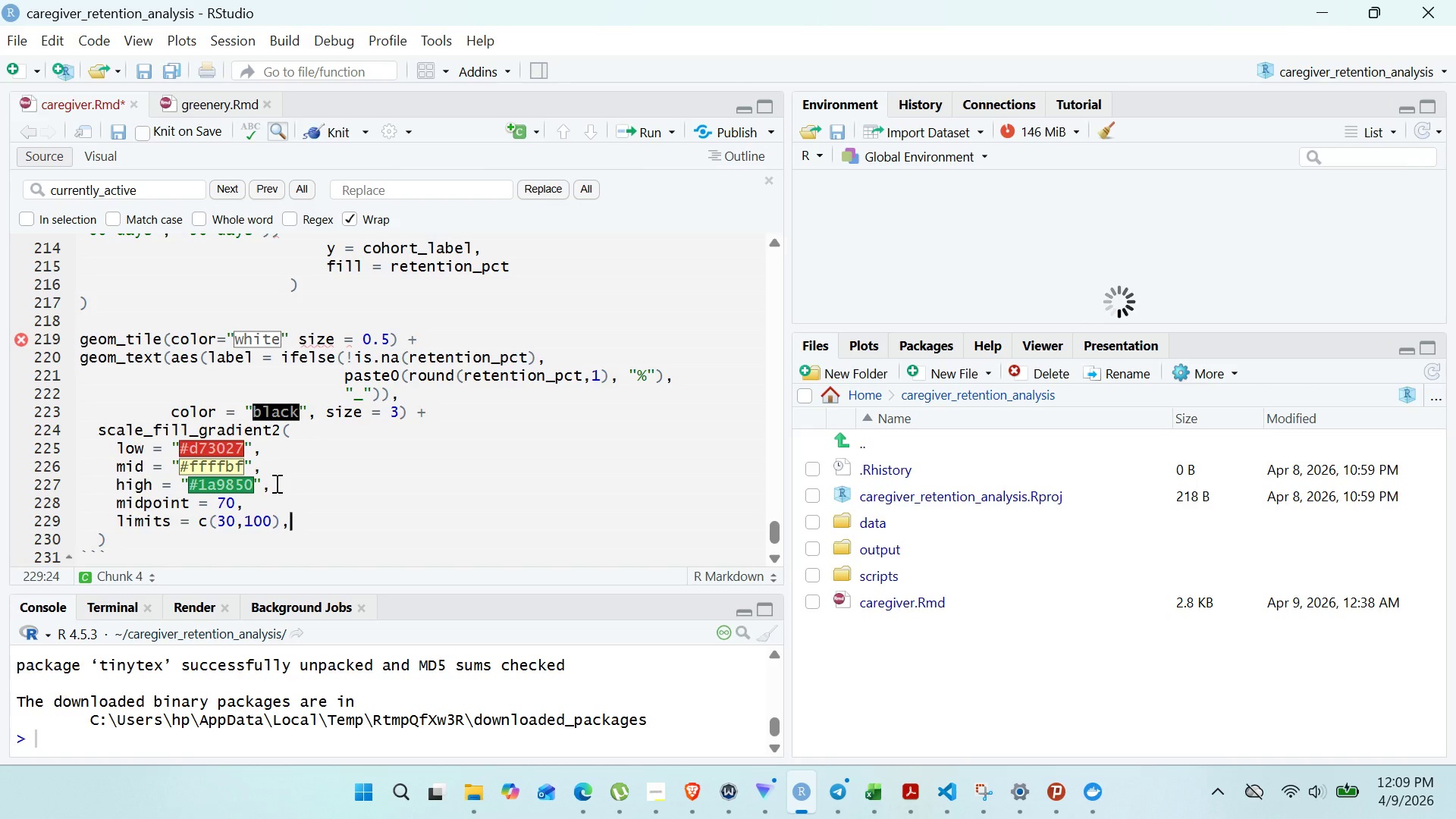 
key(Enter)
 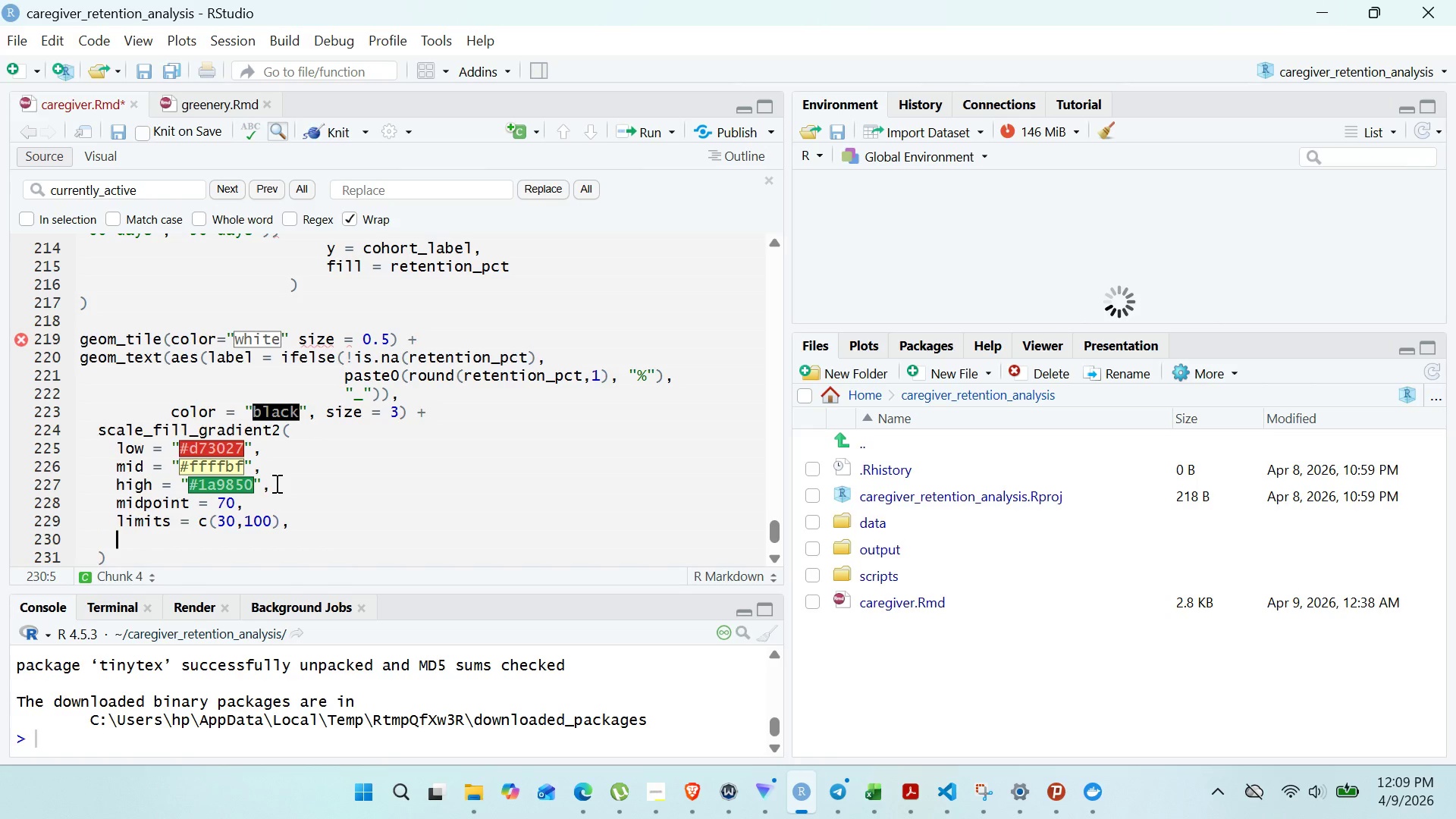 
type(name = "Retention R)
 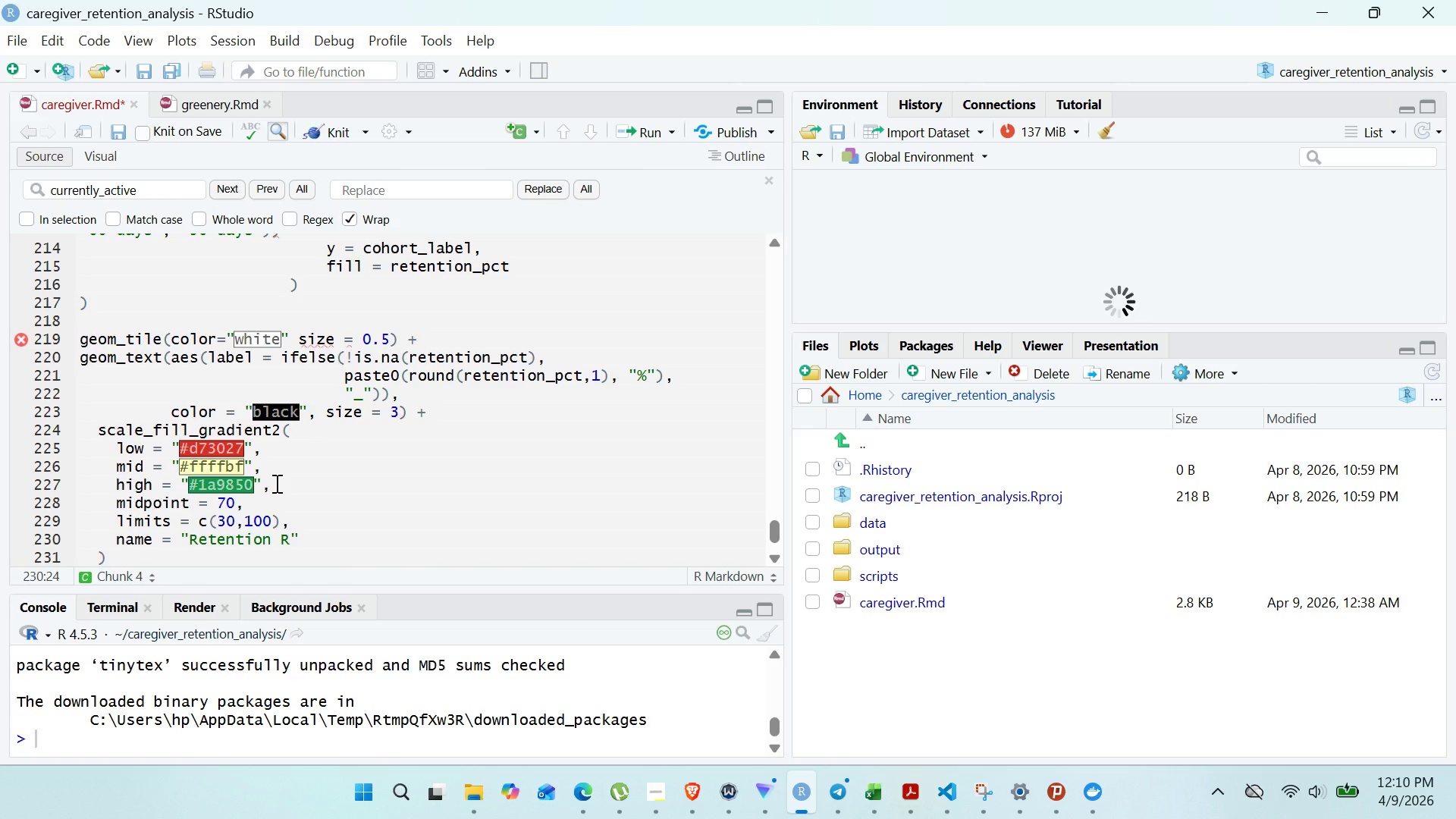 
type(ate ())
 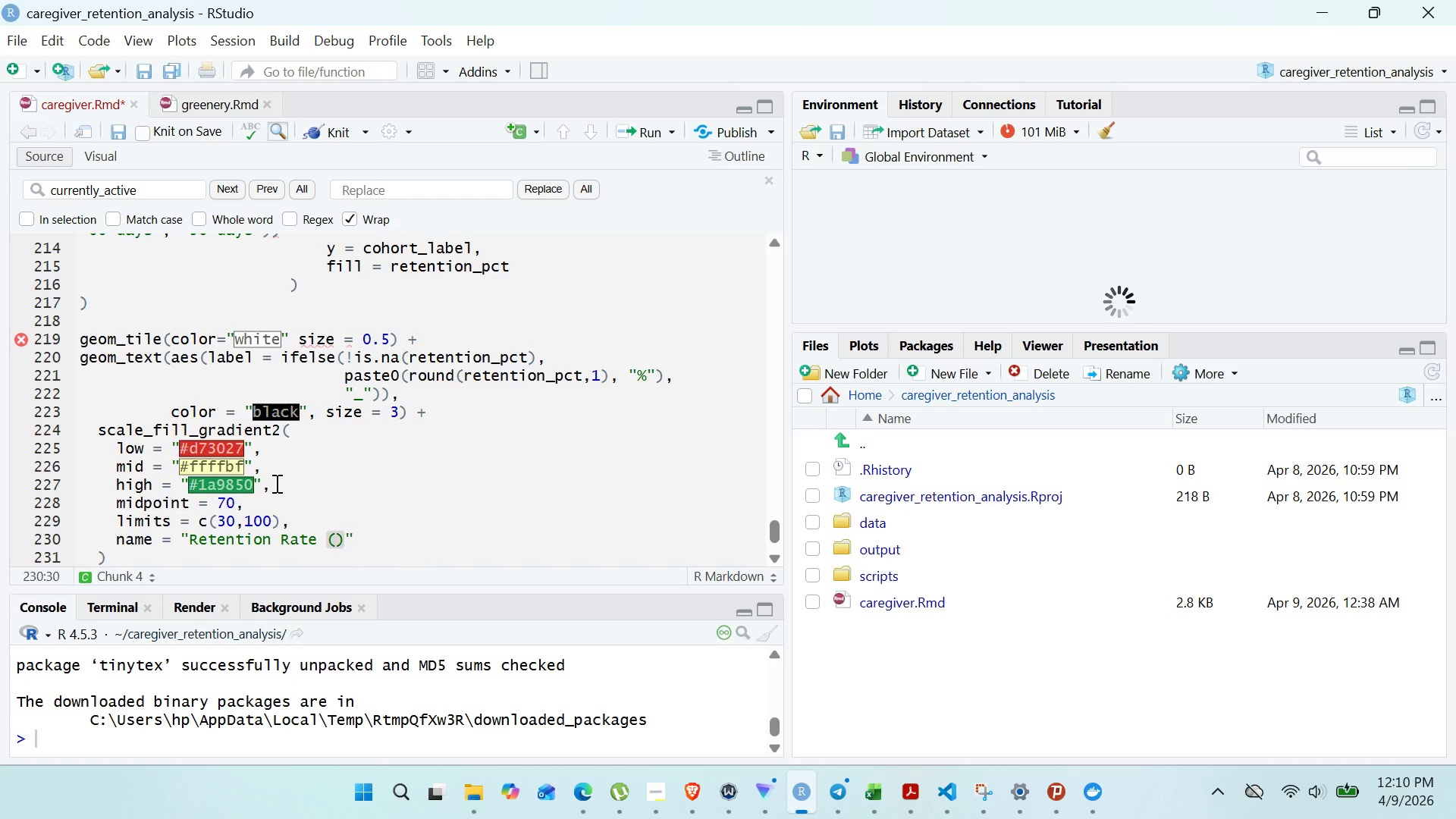 
key(ArrowLeft)
 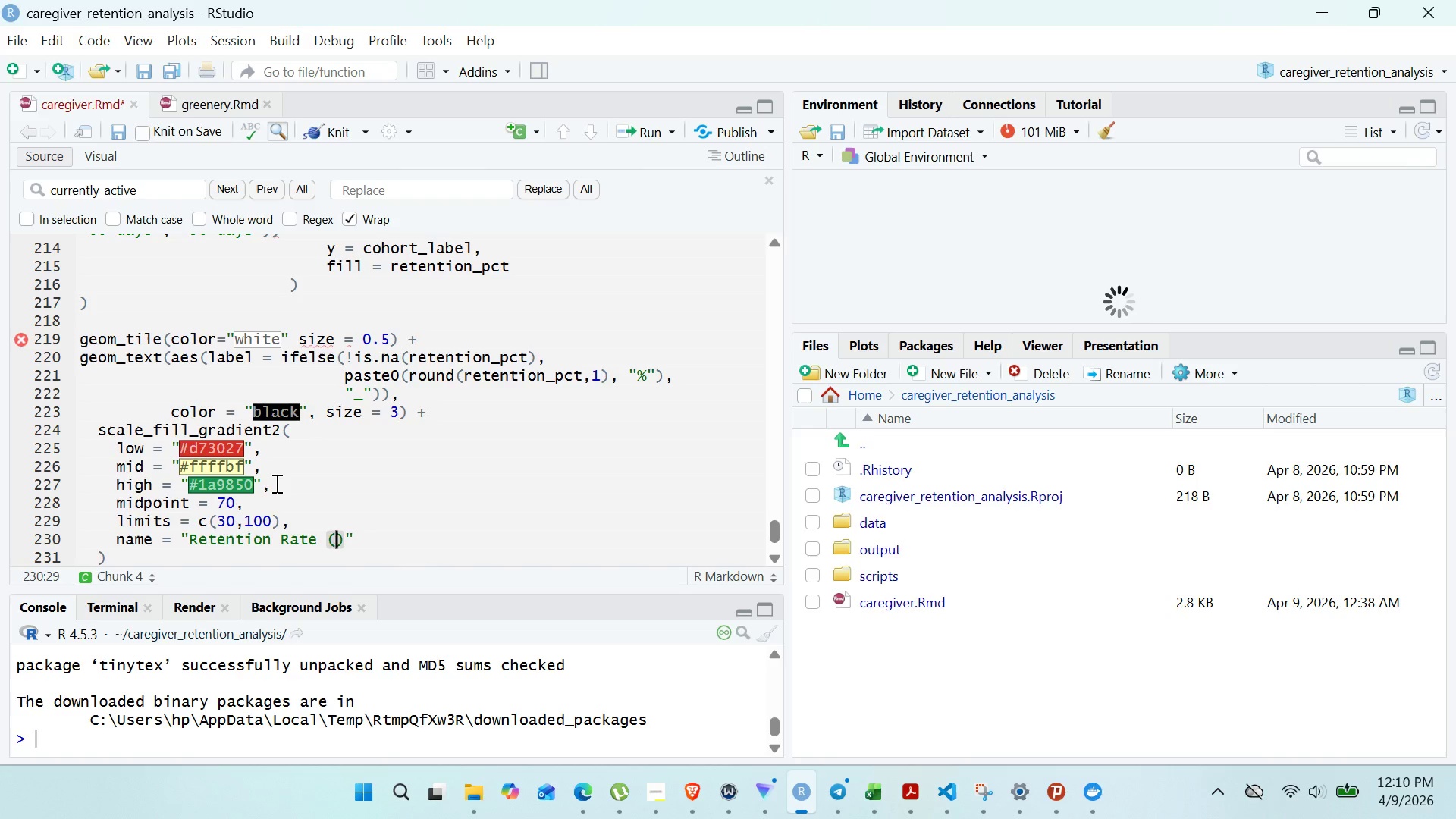 
key(Shift+5)
 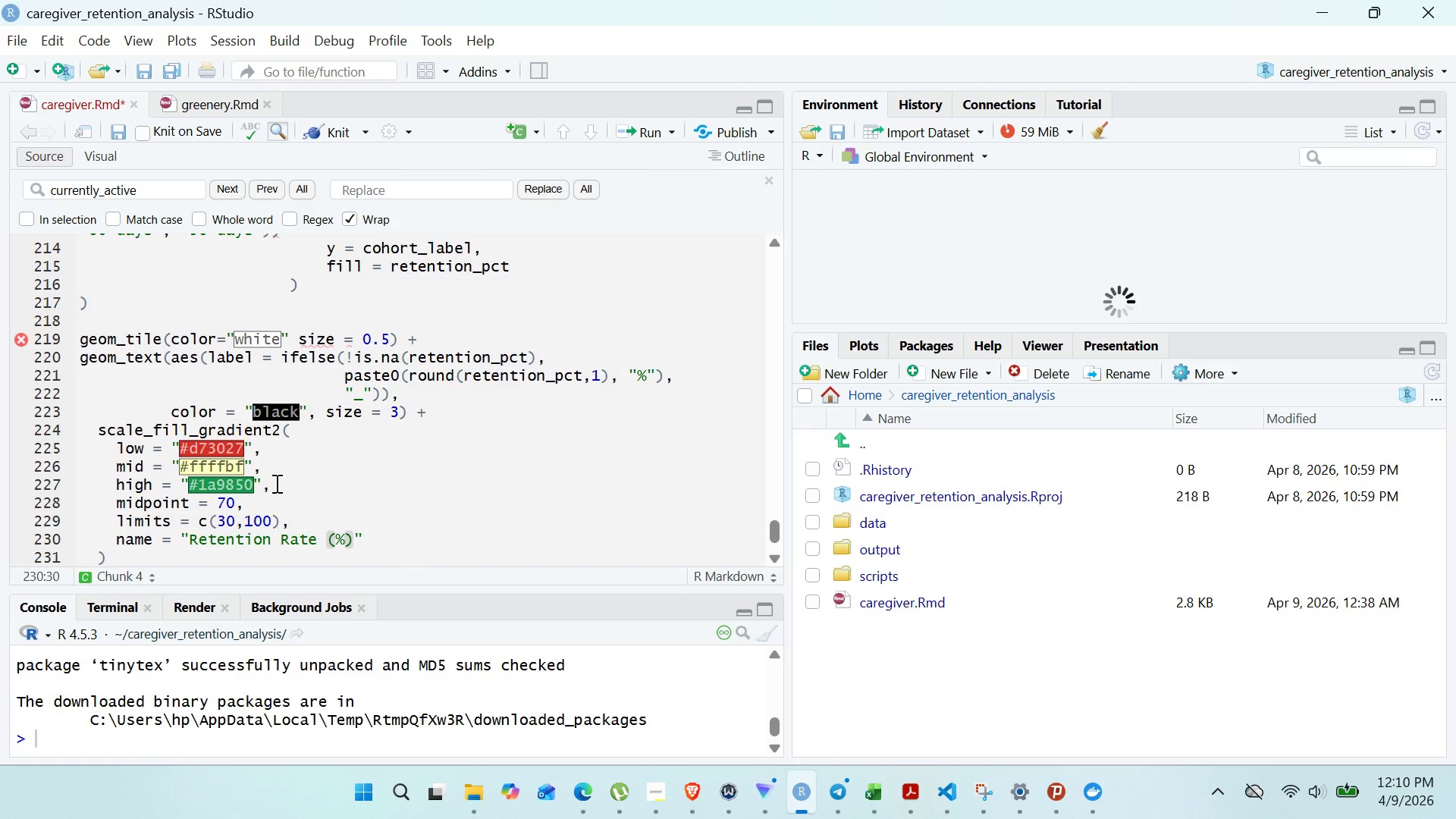 
key(ArrowRight)
 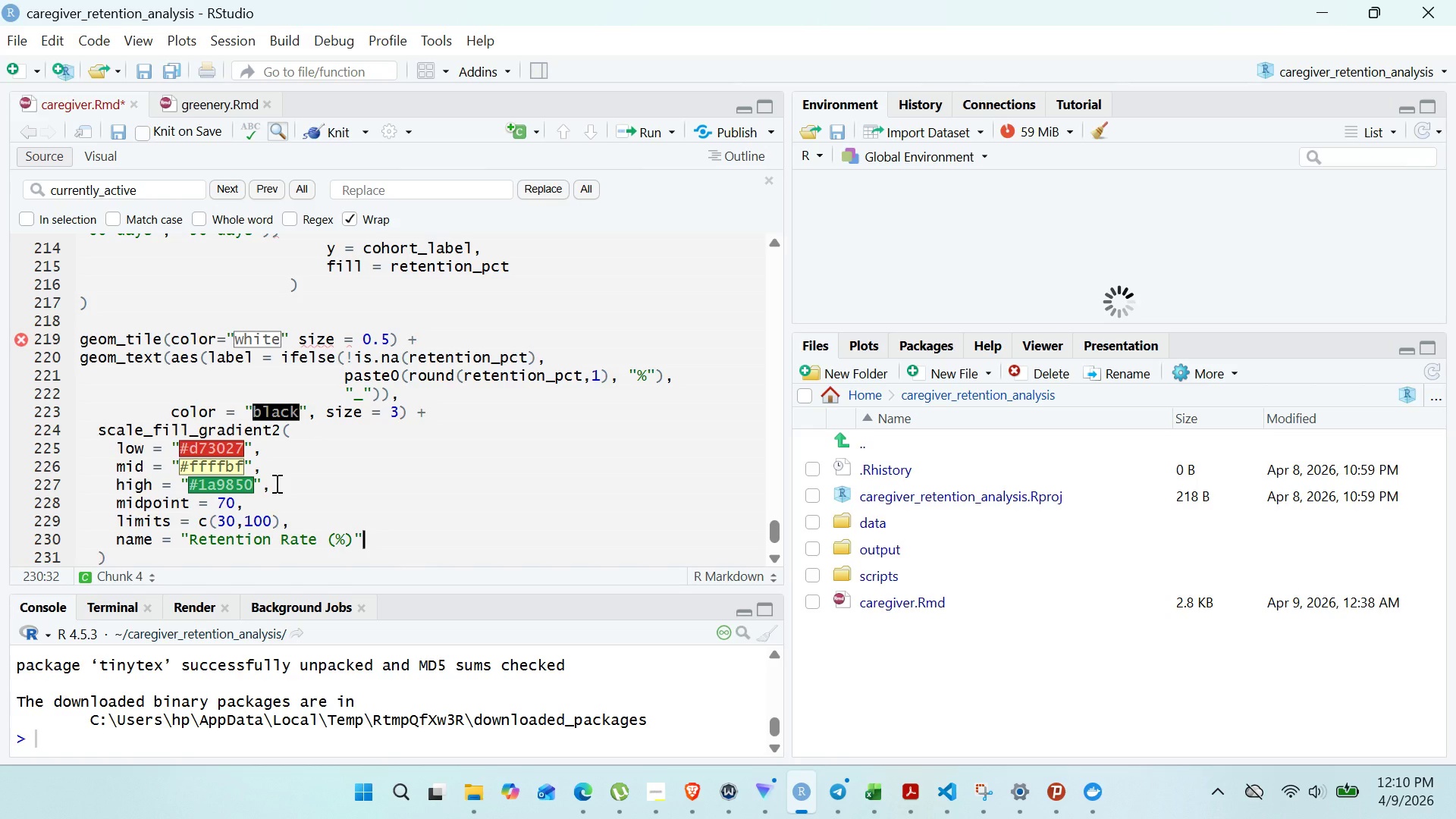 
key(ArrowRight)
 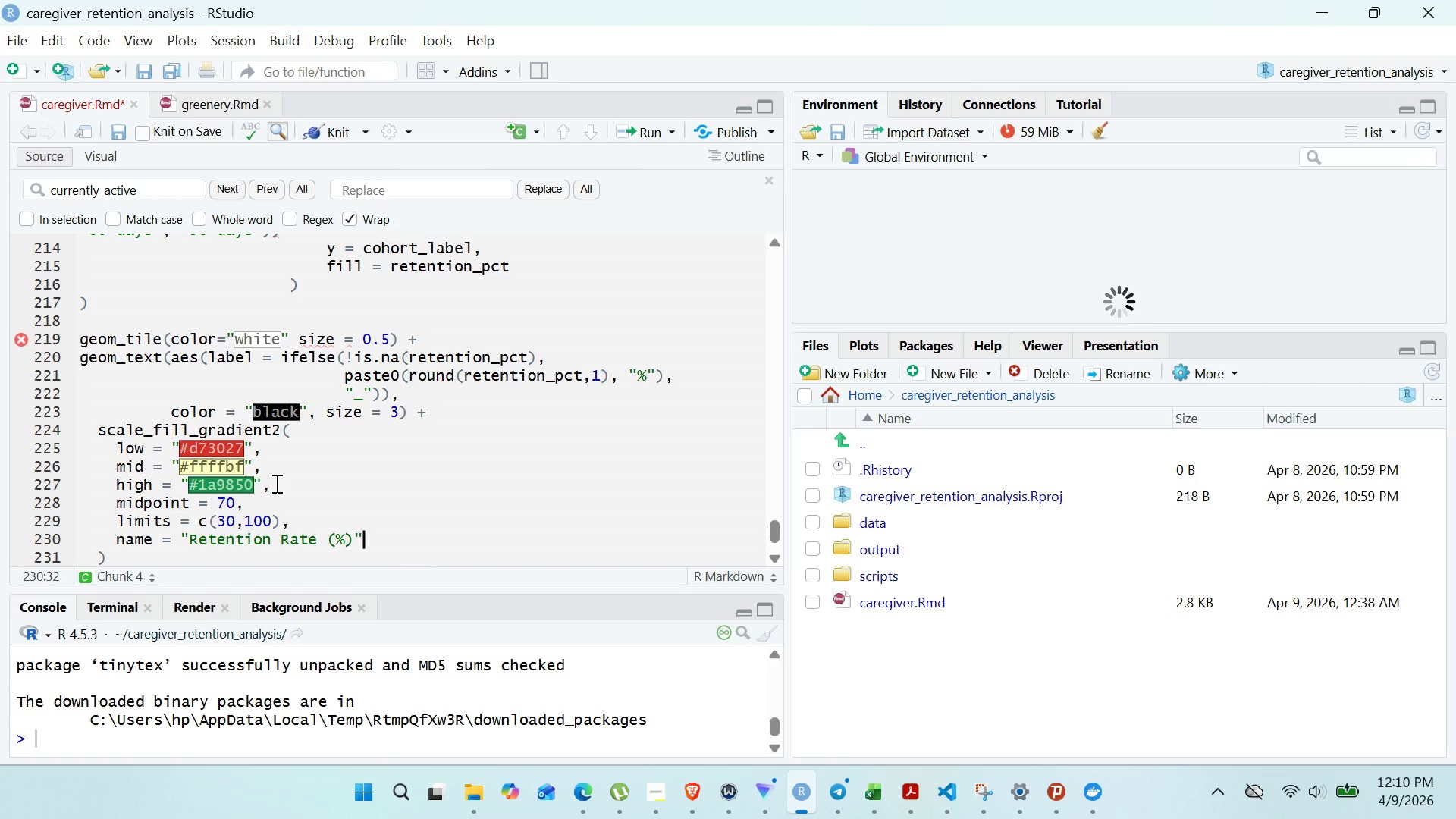 
key(Comma)
 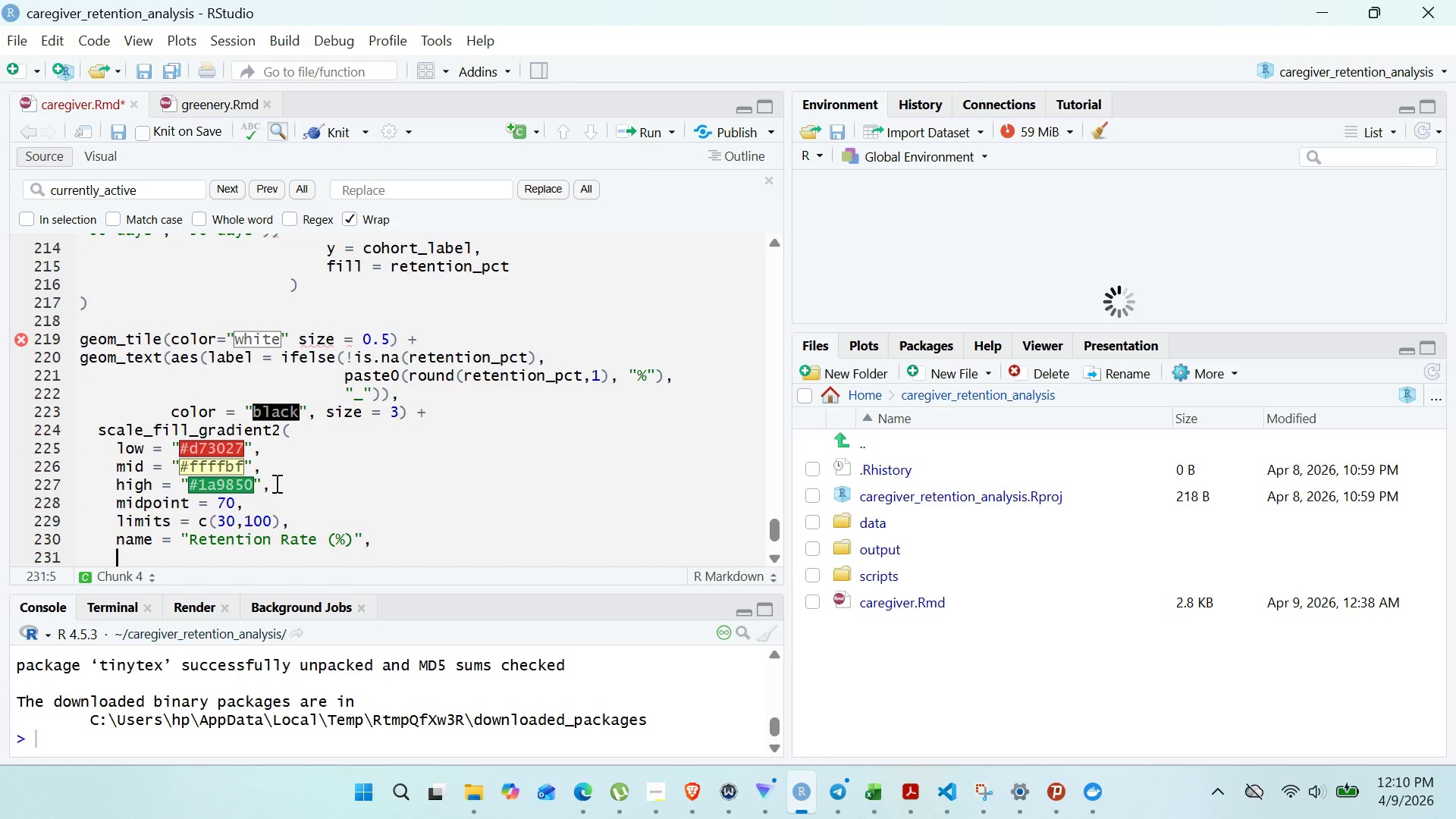 
key(Enter)
 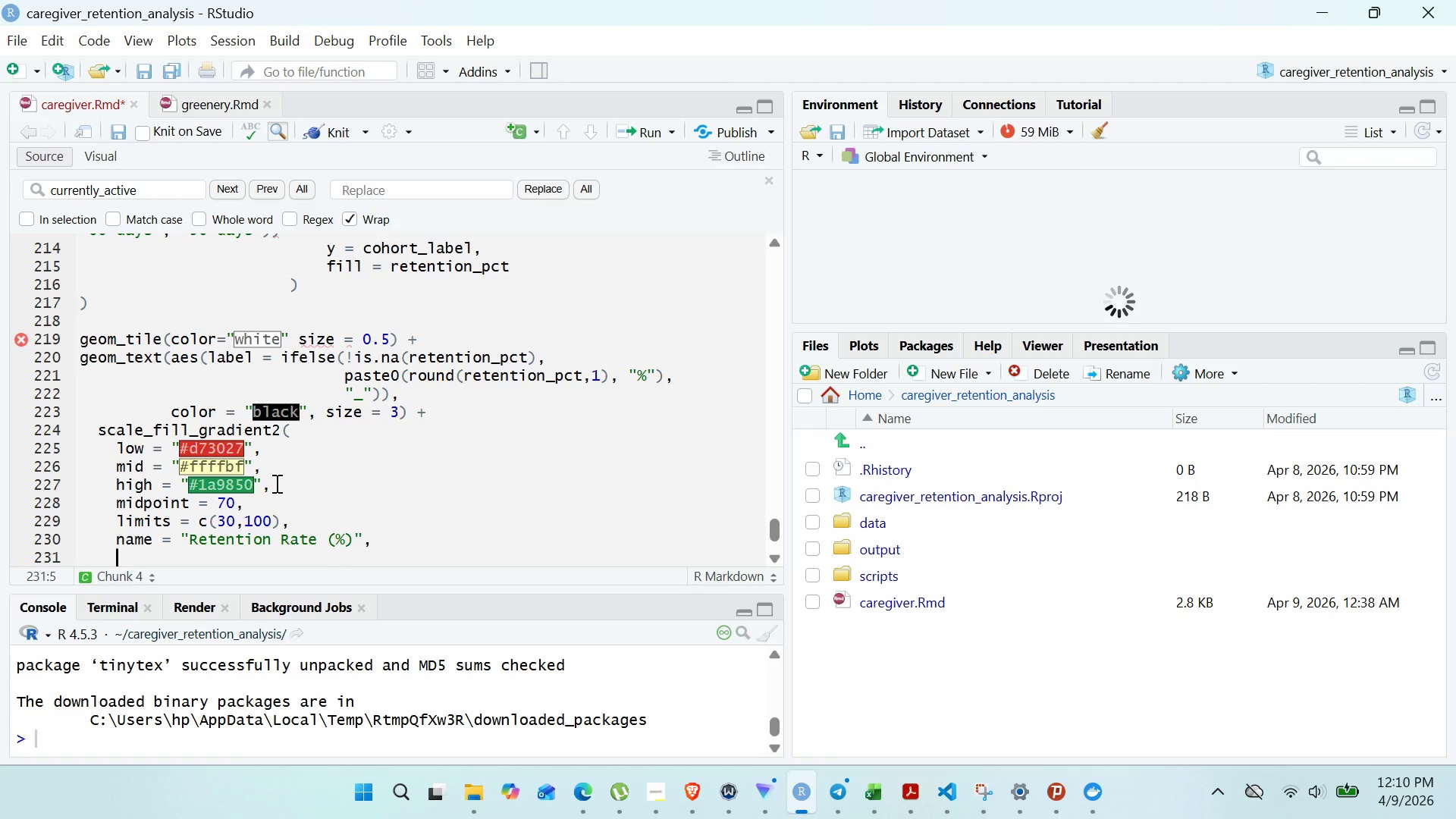 
type(na.value = "gray90)
 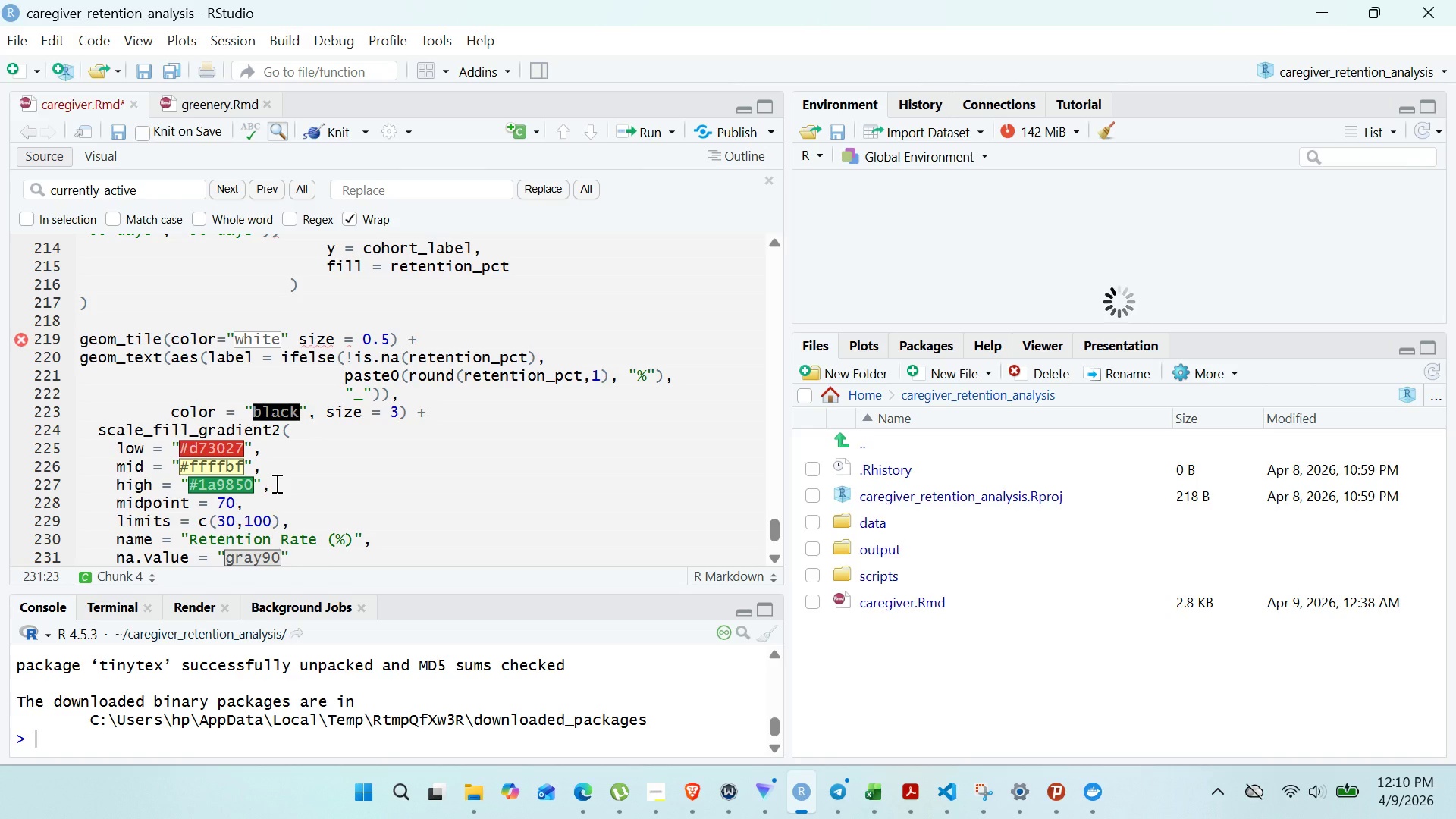 
wait(5.16)
 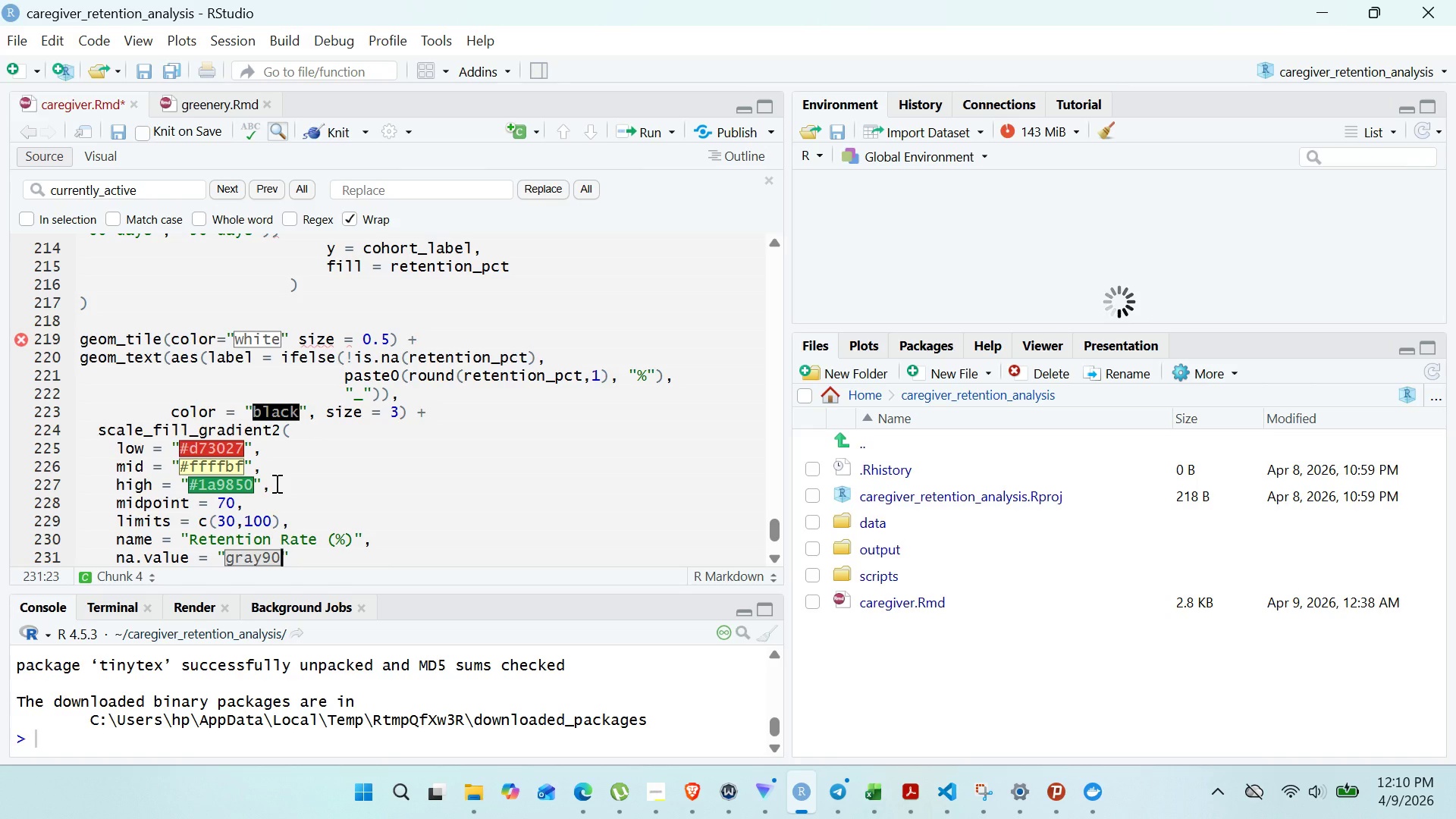 
left_click([130, 502])
 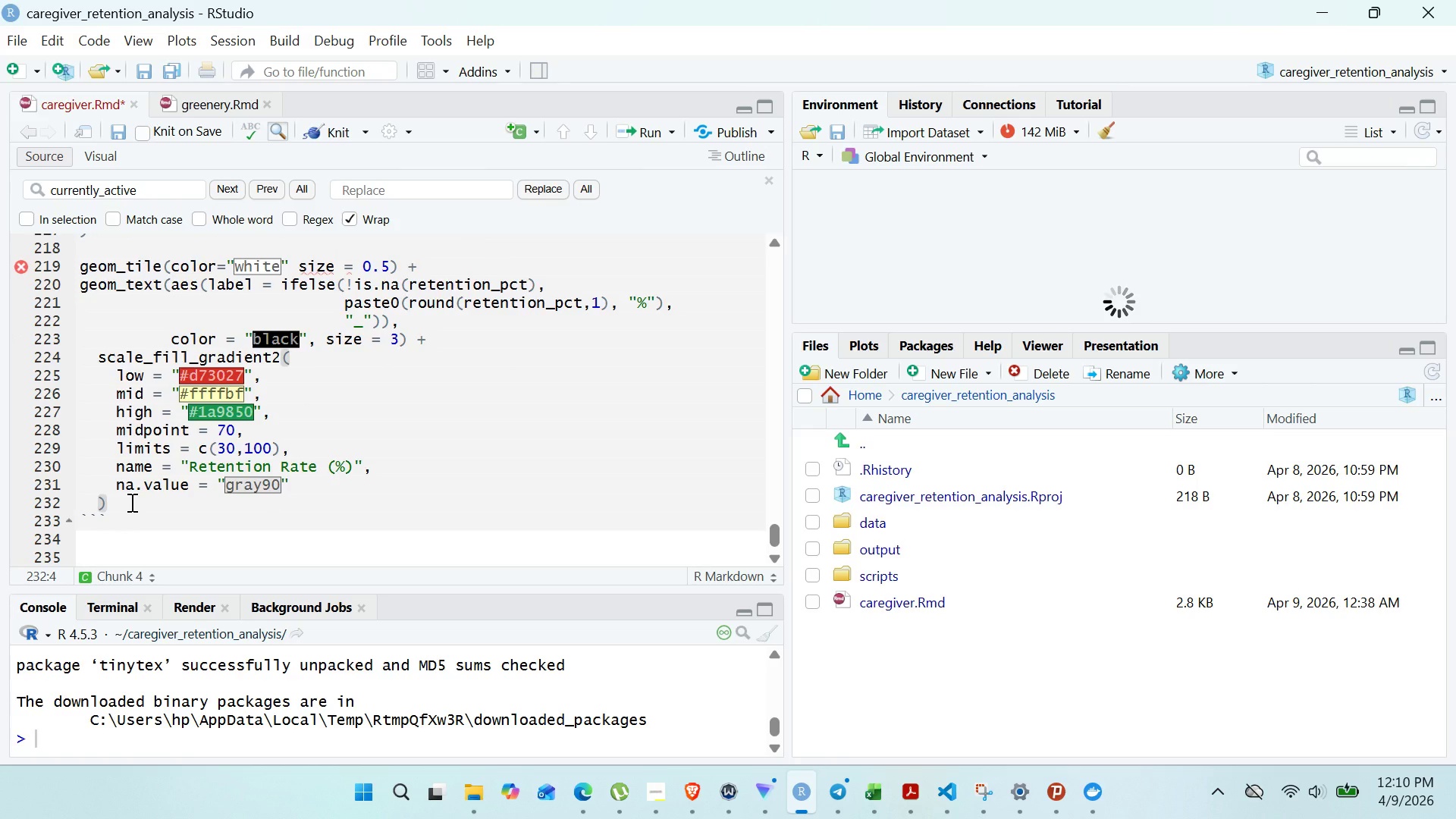 
key(Shift+Equal)
 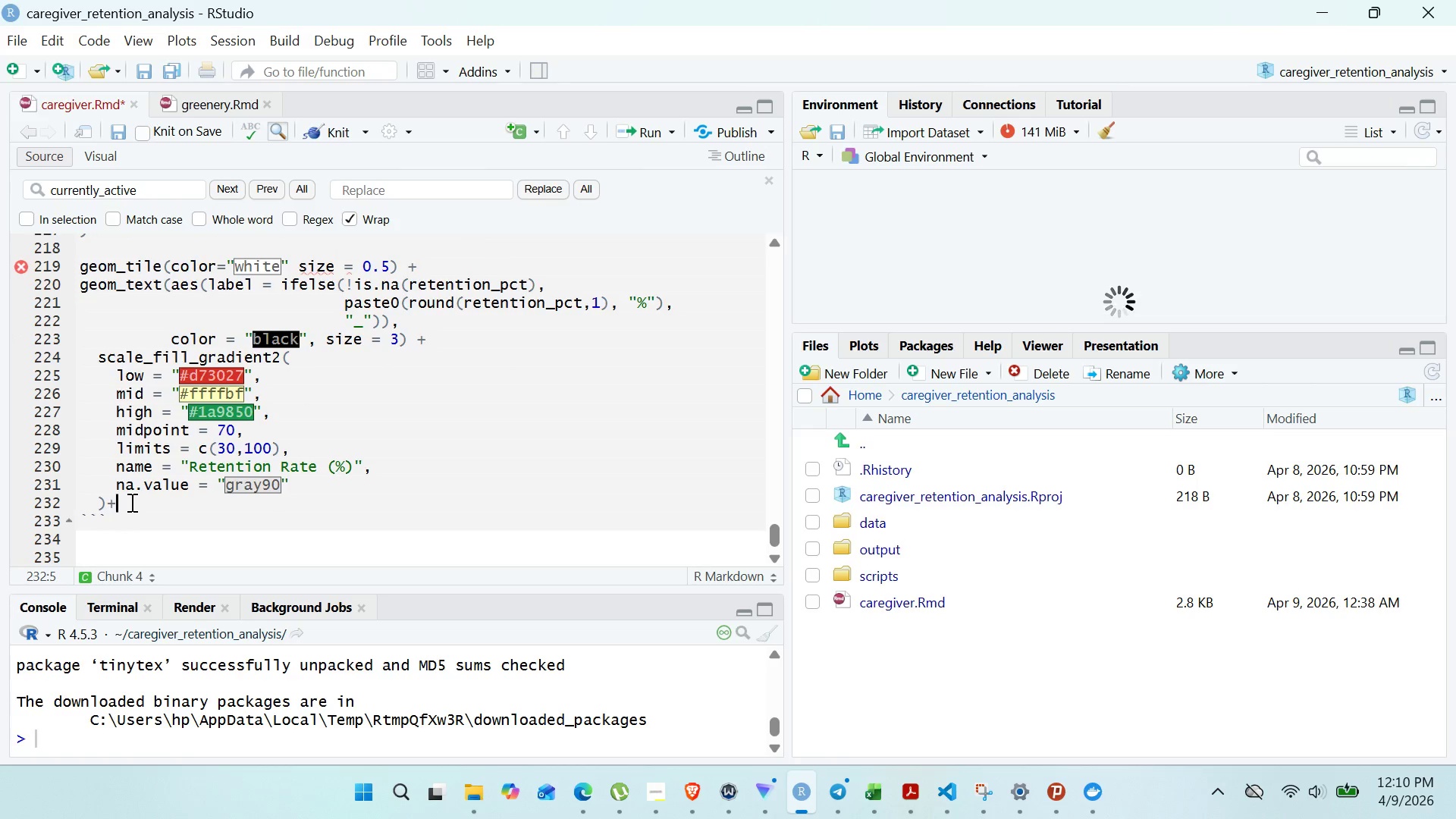 
key(Enter)
 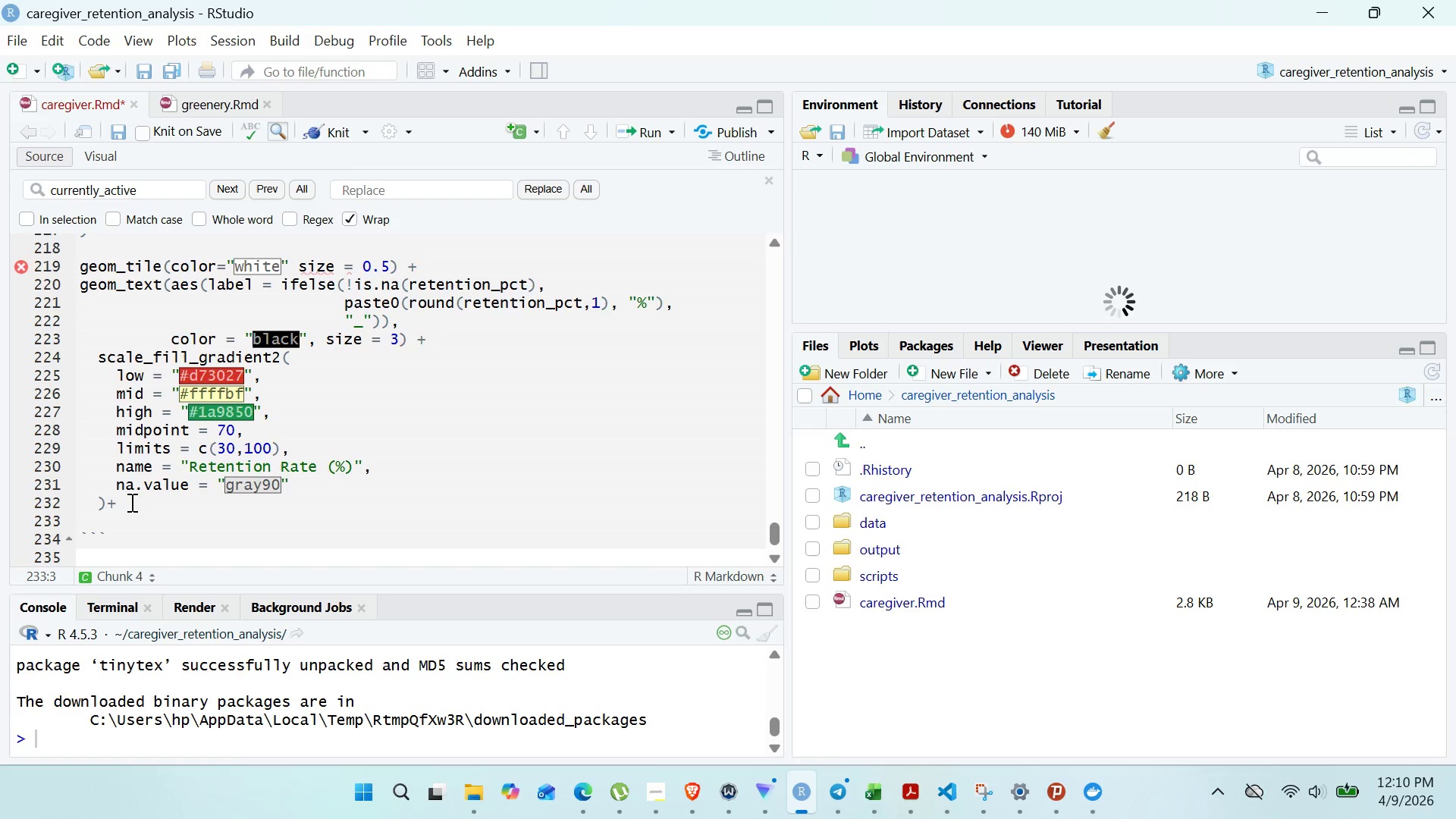 
type(labs)
 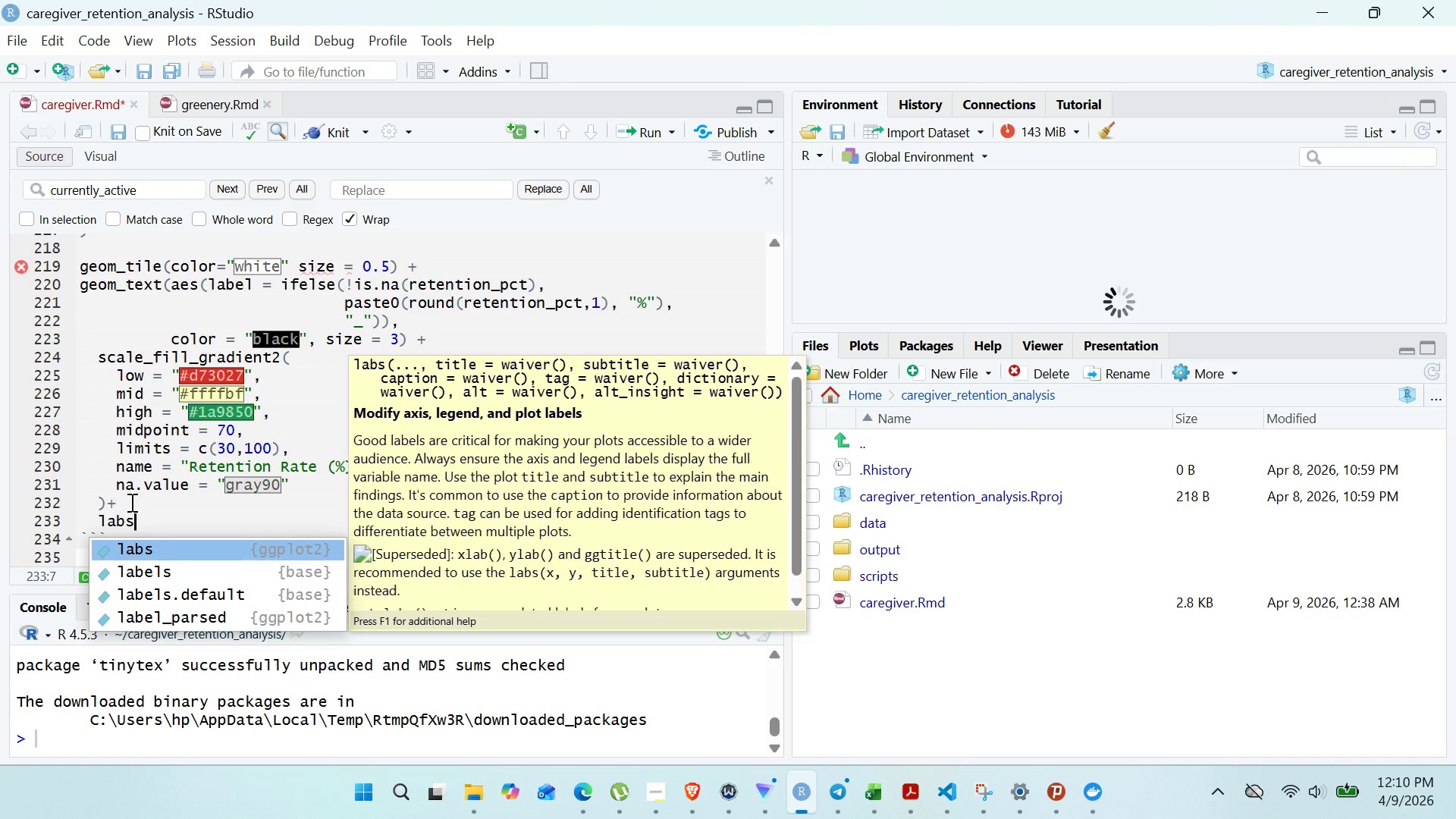 
key(Enter)
 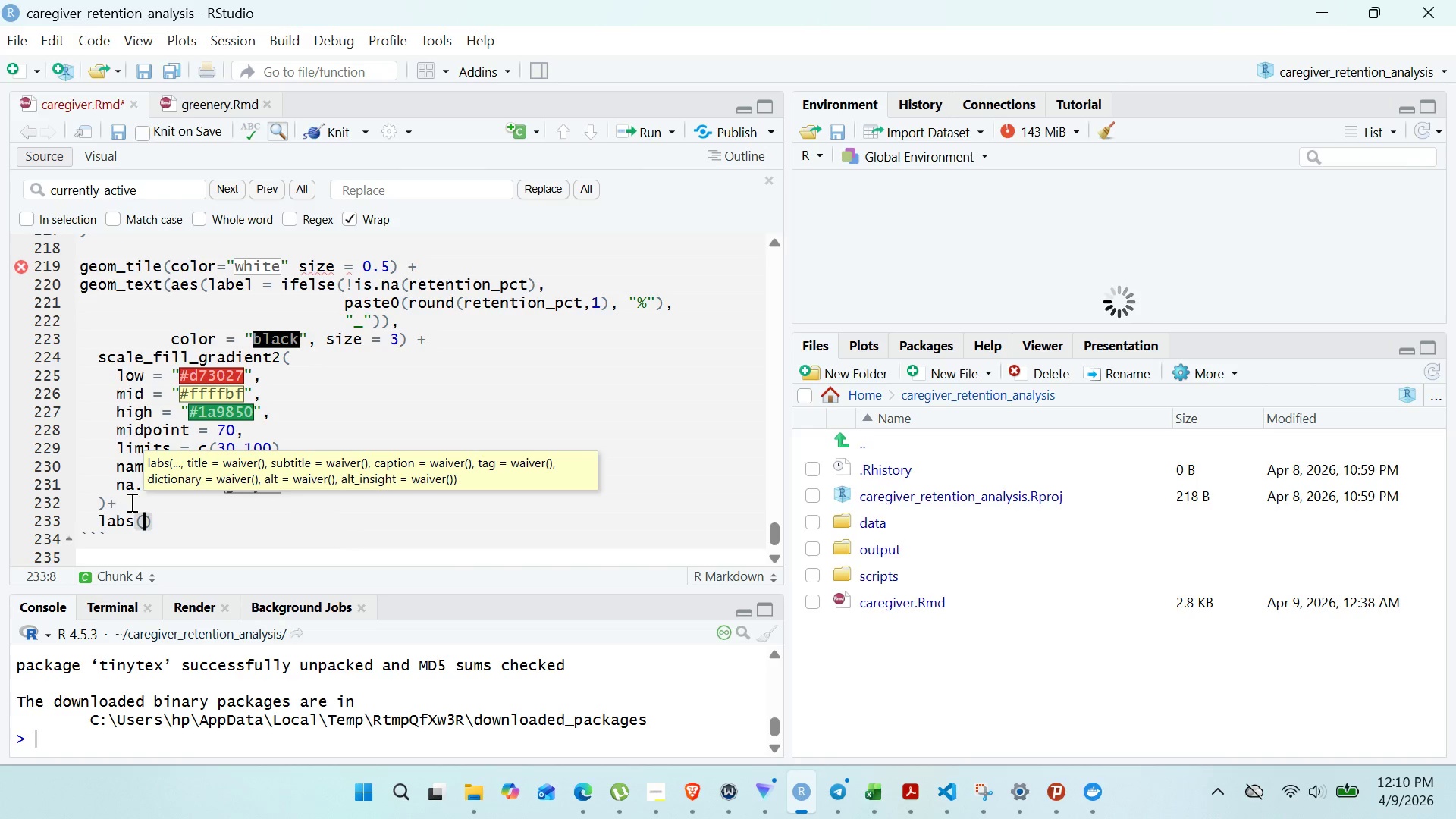 
key(Enter)
 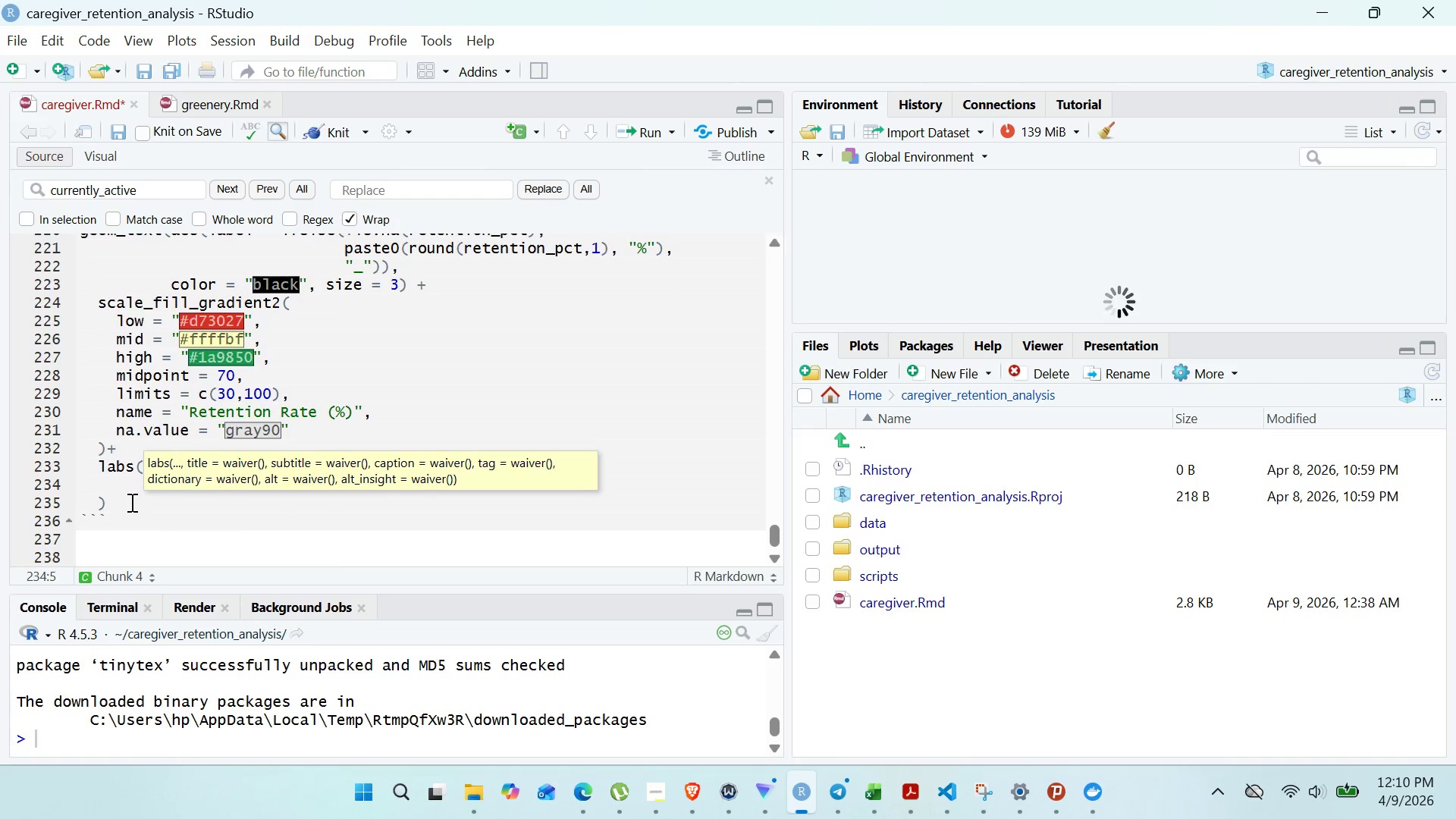 
wait(8.17)
 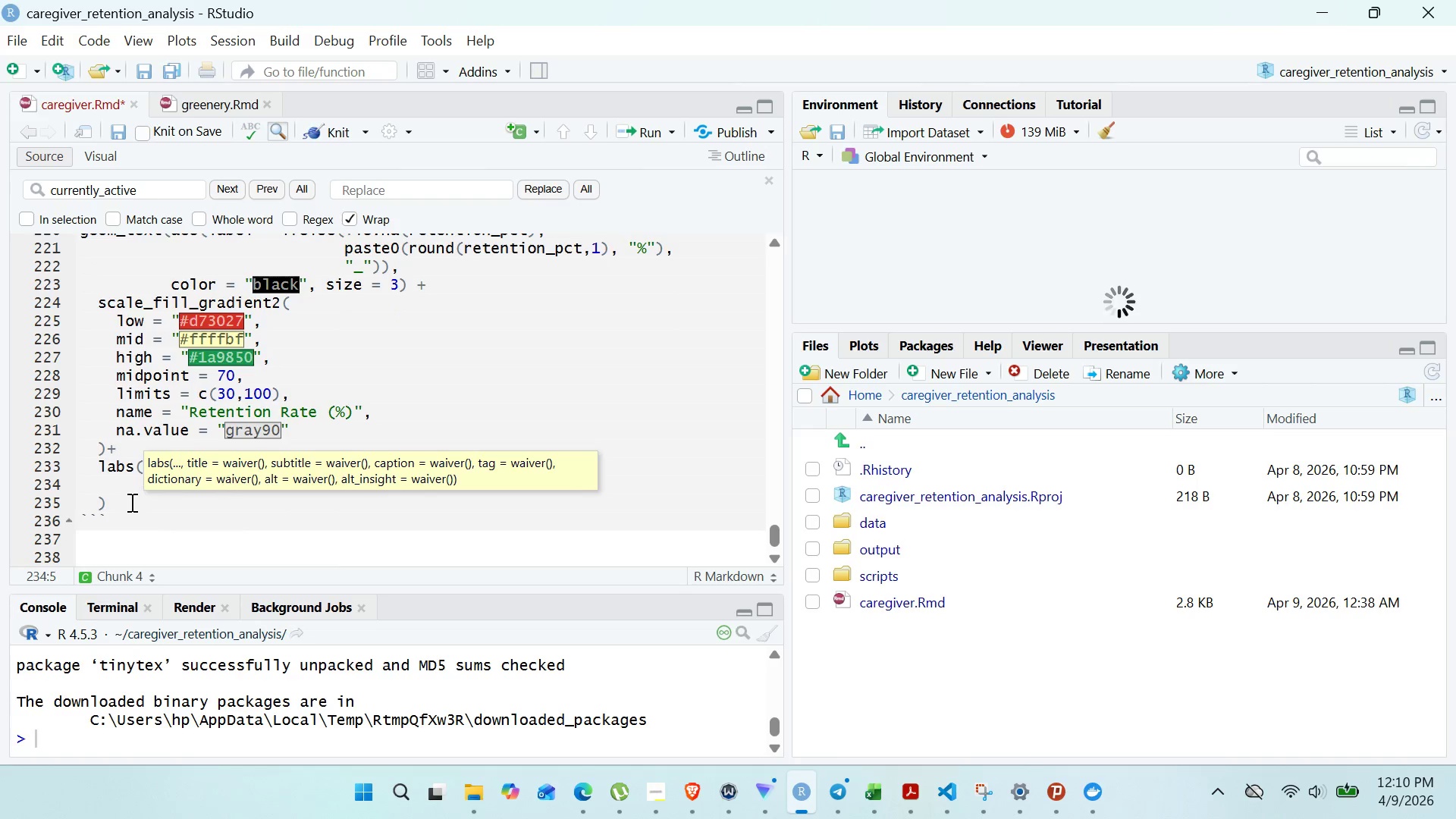 
type(title =)
 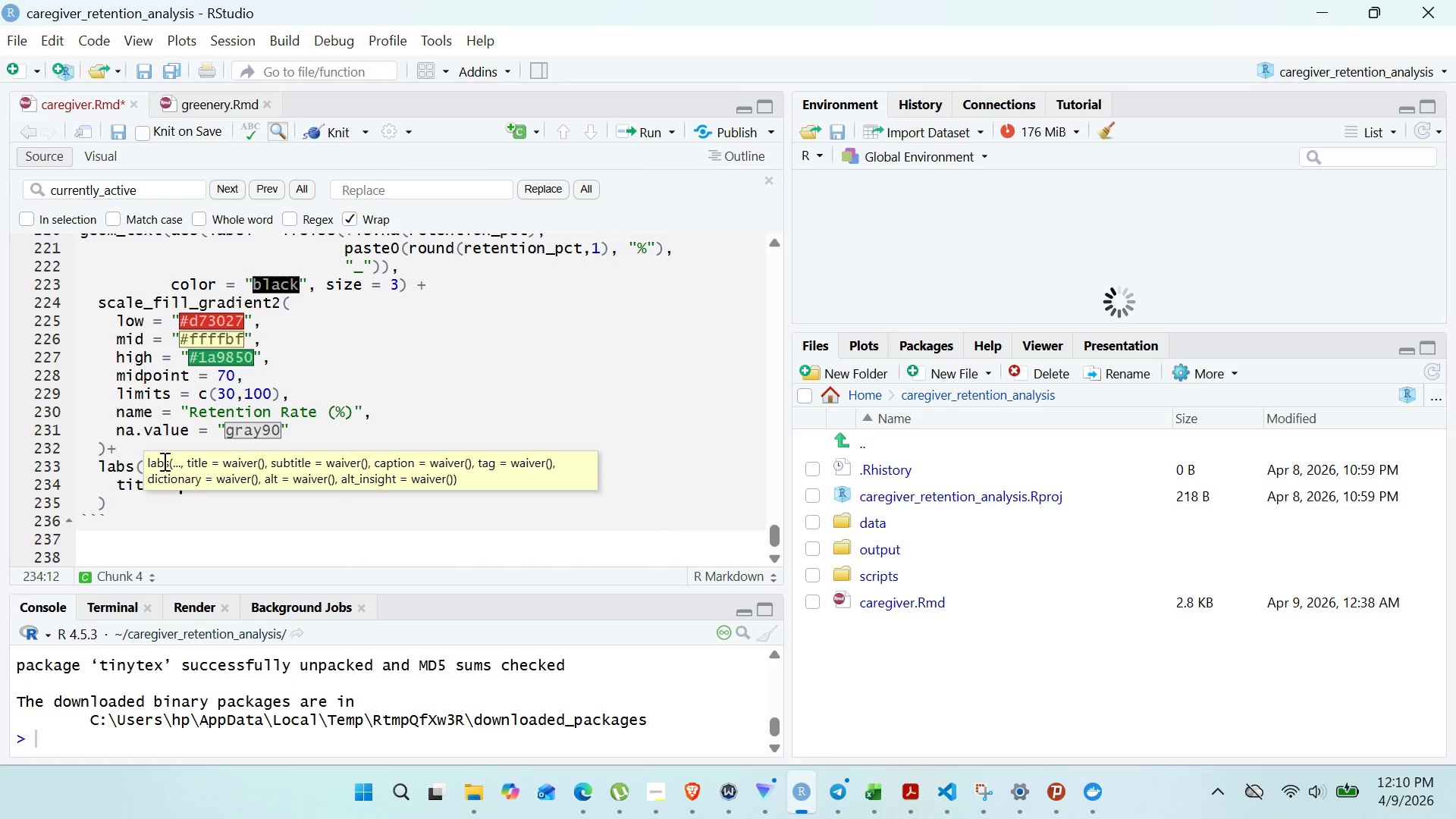 
left_click([223, 342])
 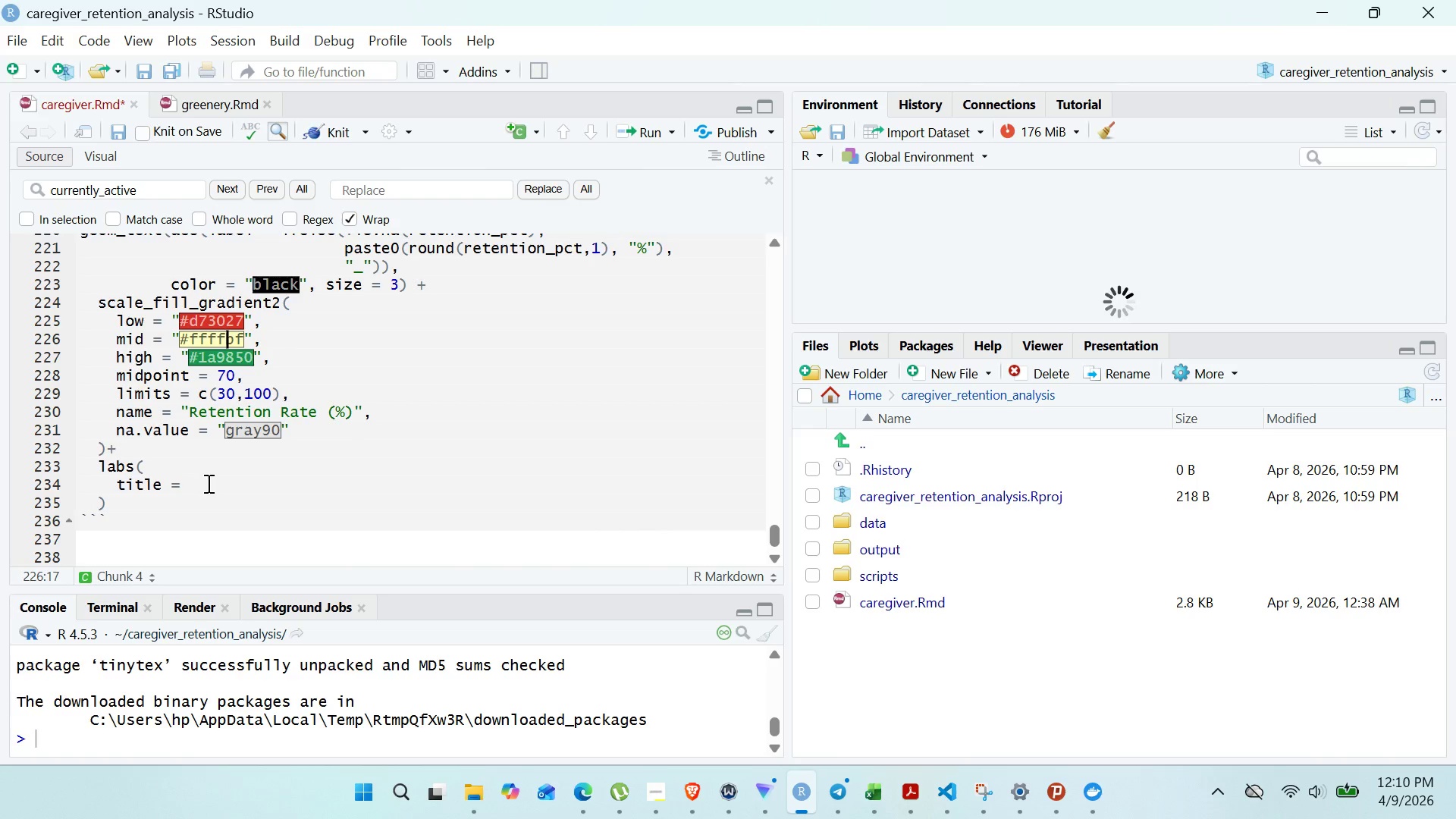 
left_click([204, 490])
 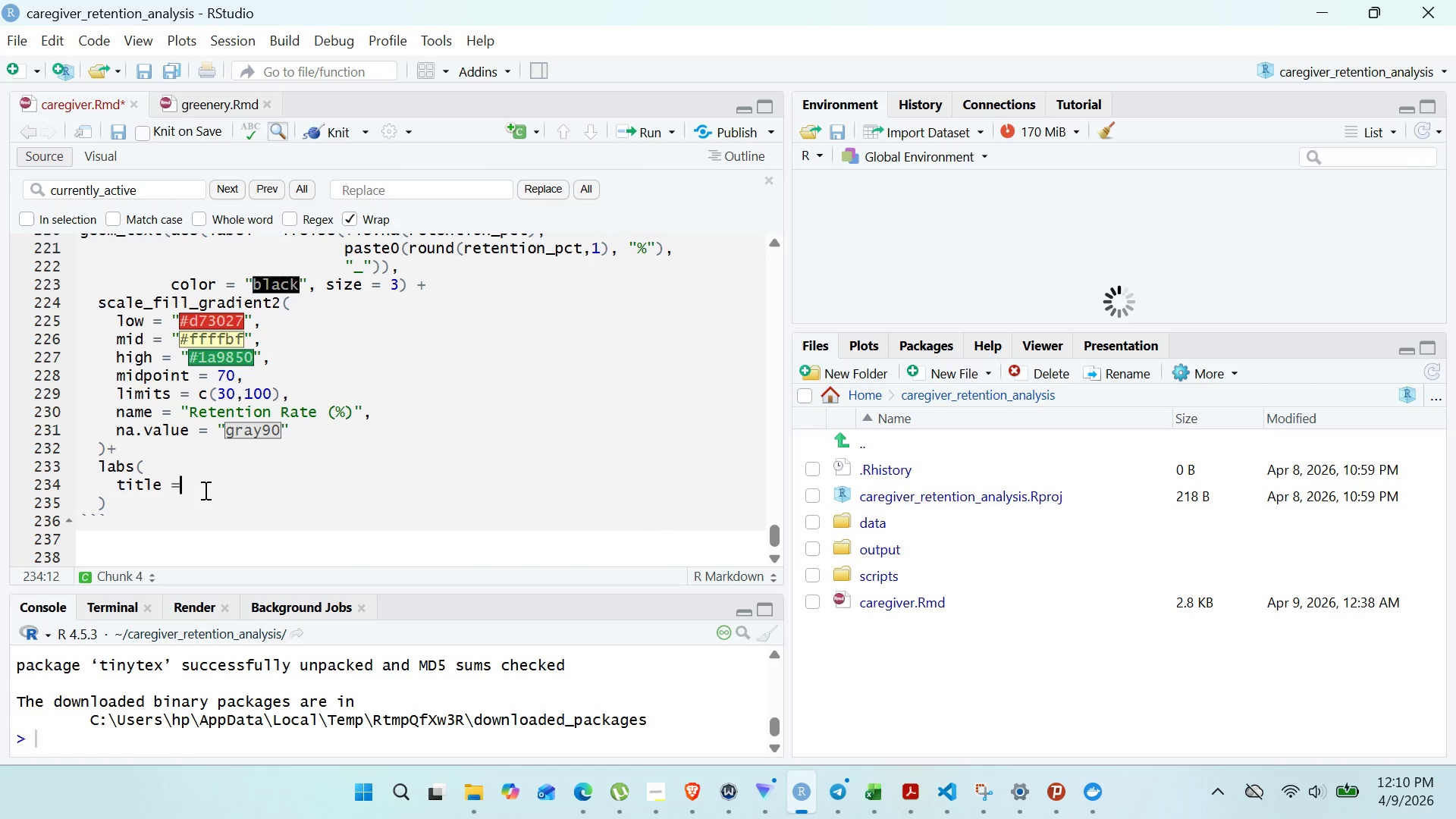 
key(Space)
 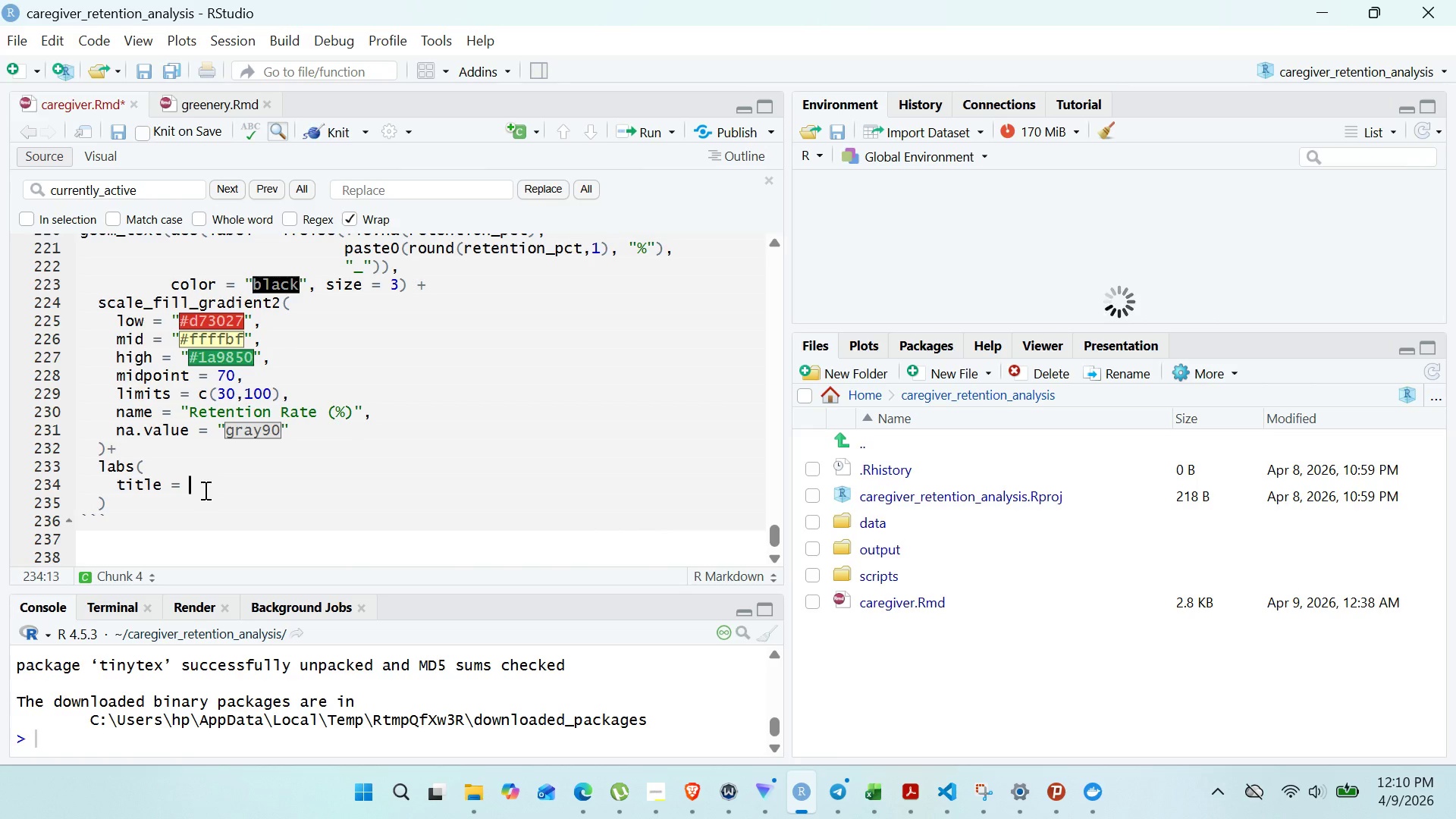 
key(Shift+Quote)
 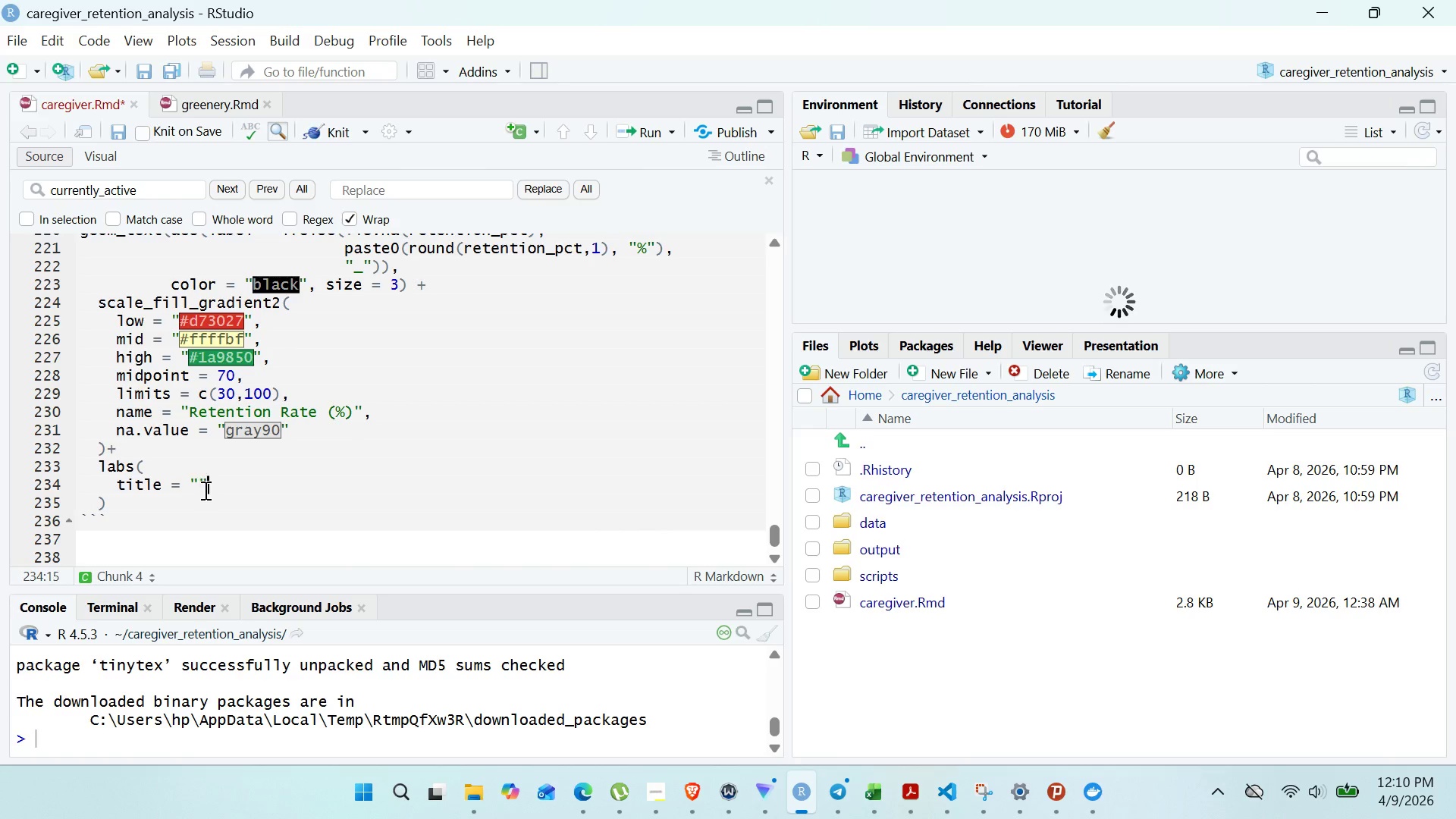 
key(Shift+Quote)
 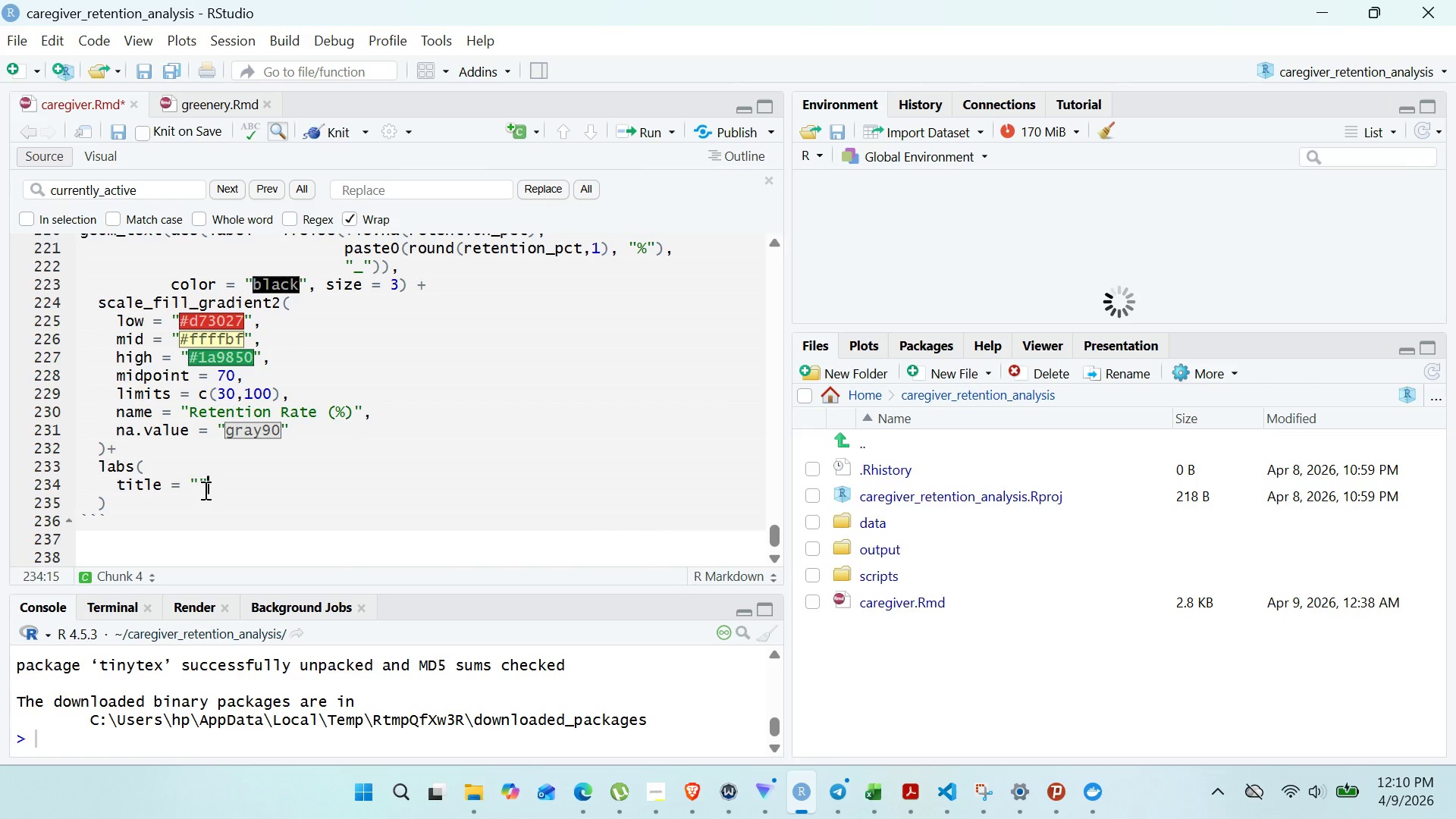 
key(ArrowLeft)
 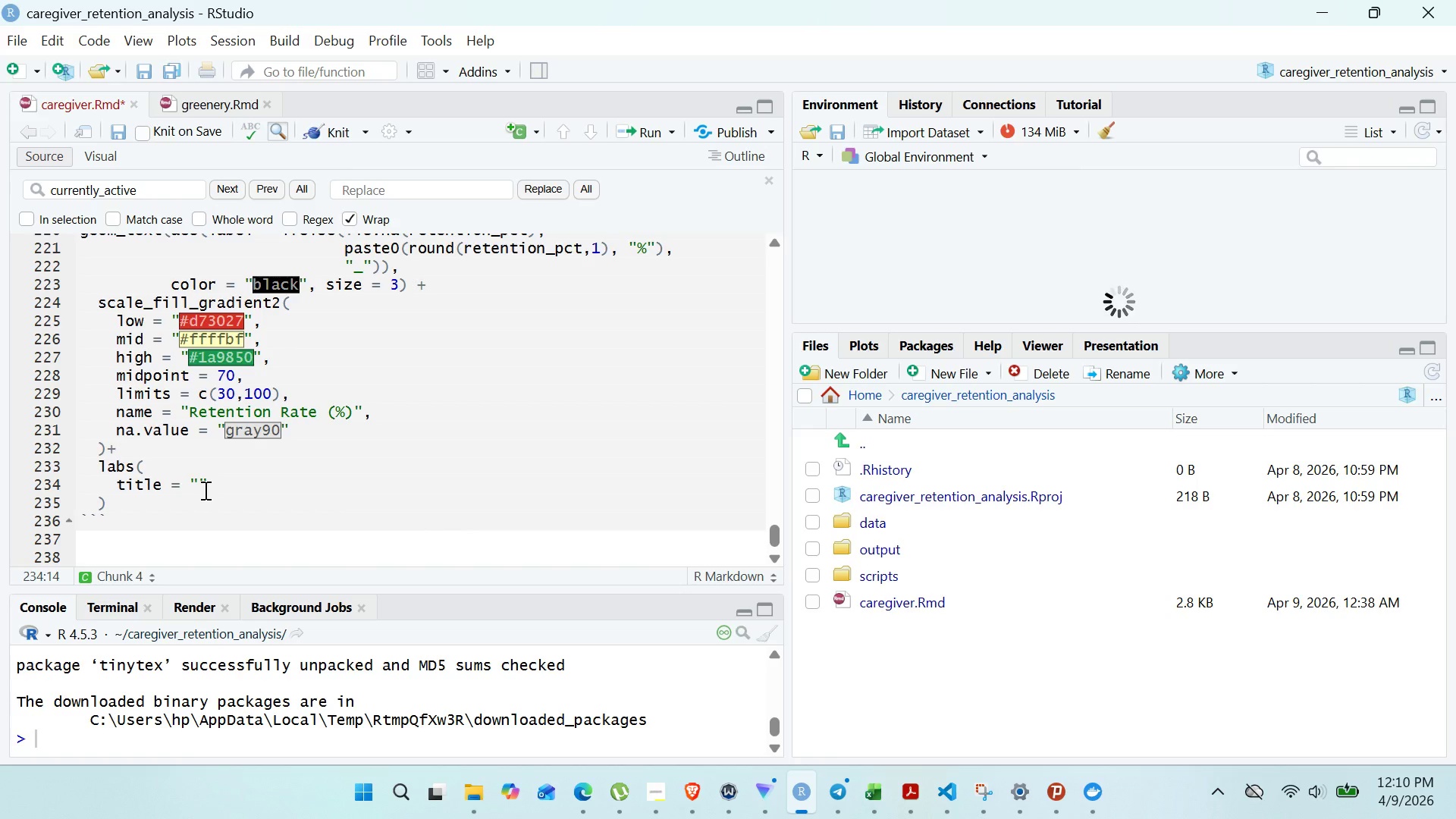 
type(Caregiver Retention Heatmap by Hire Cohort)
 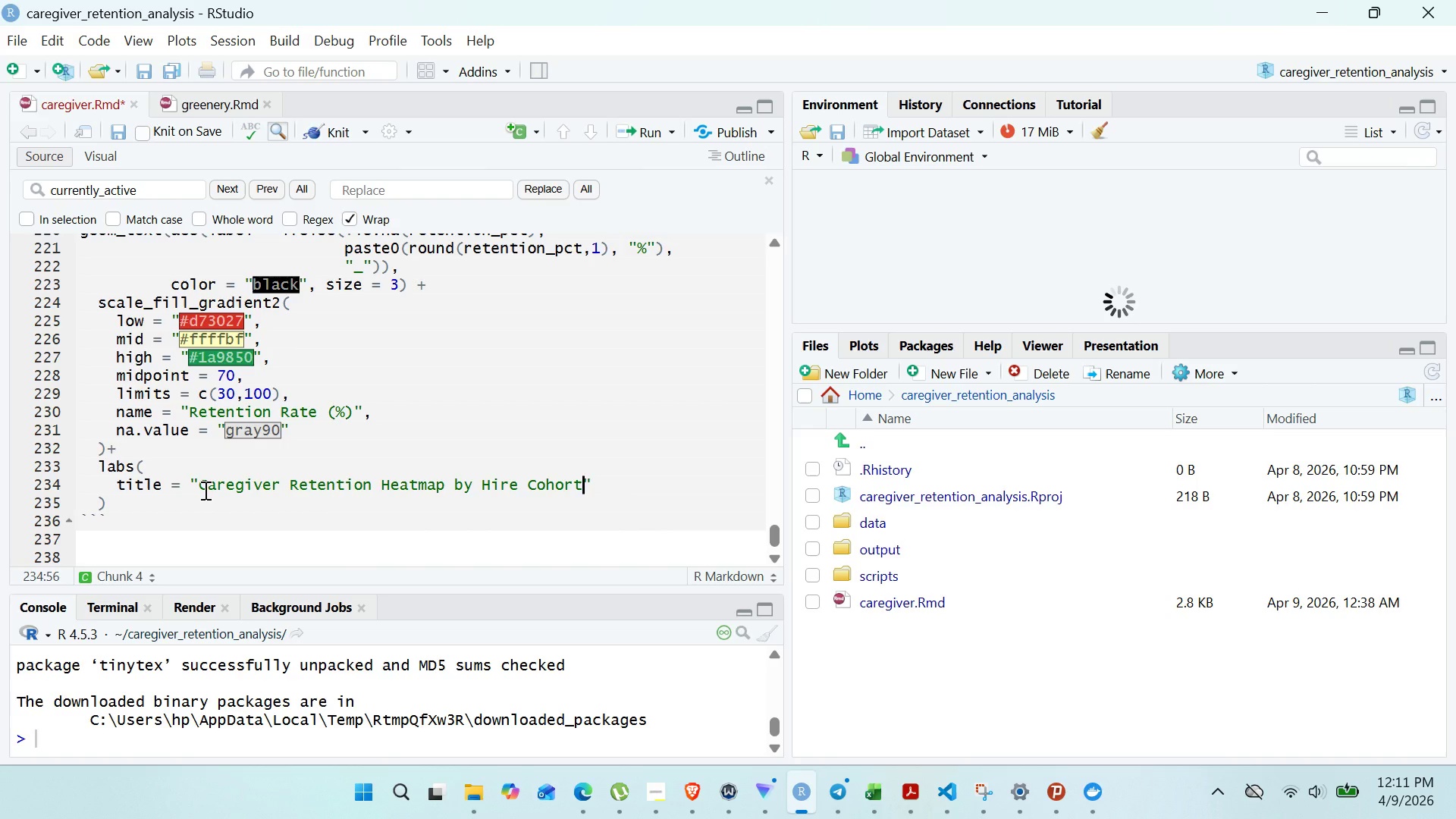 
key(ArrowRight)
 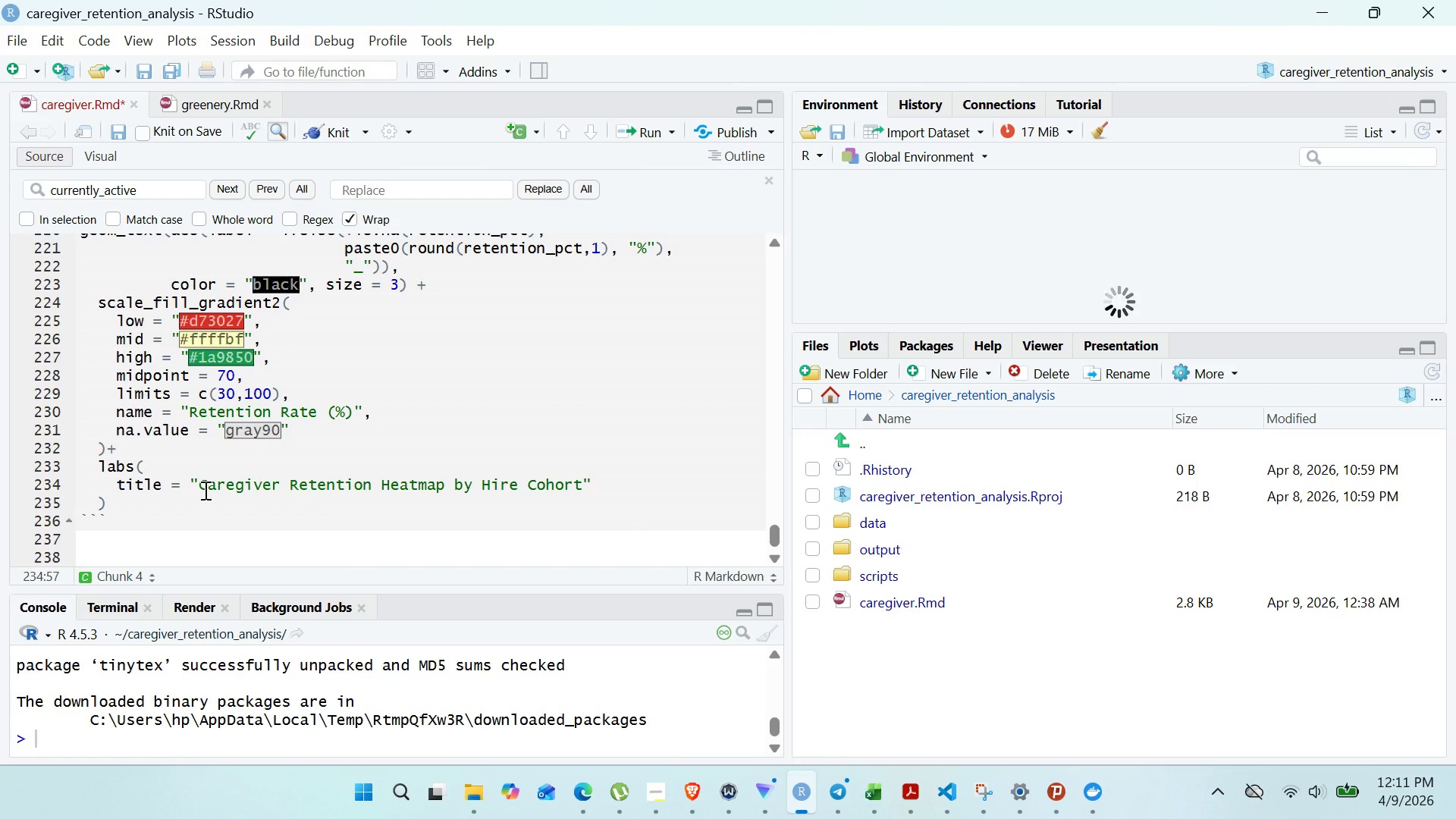 
key(Enter)
 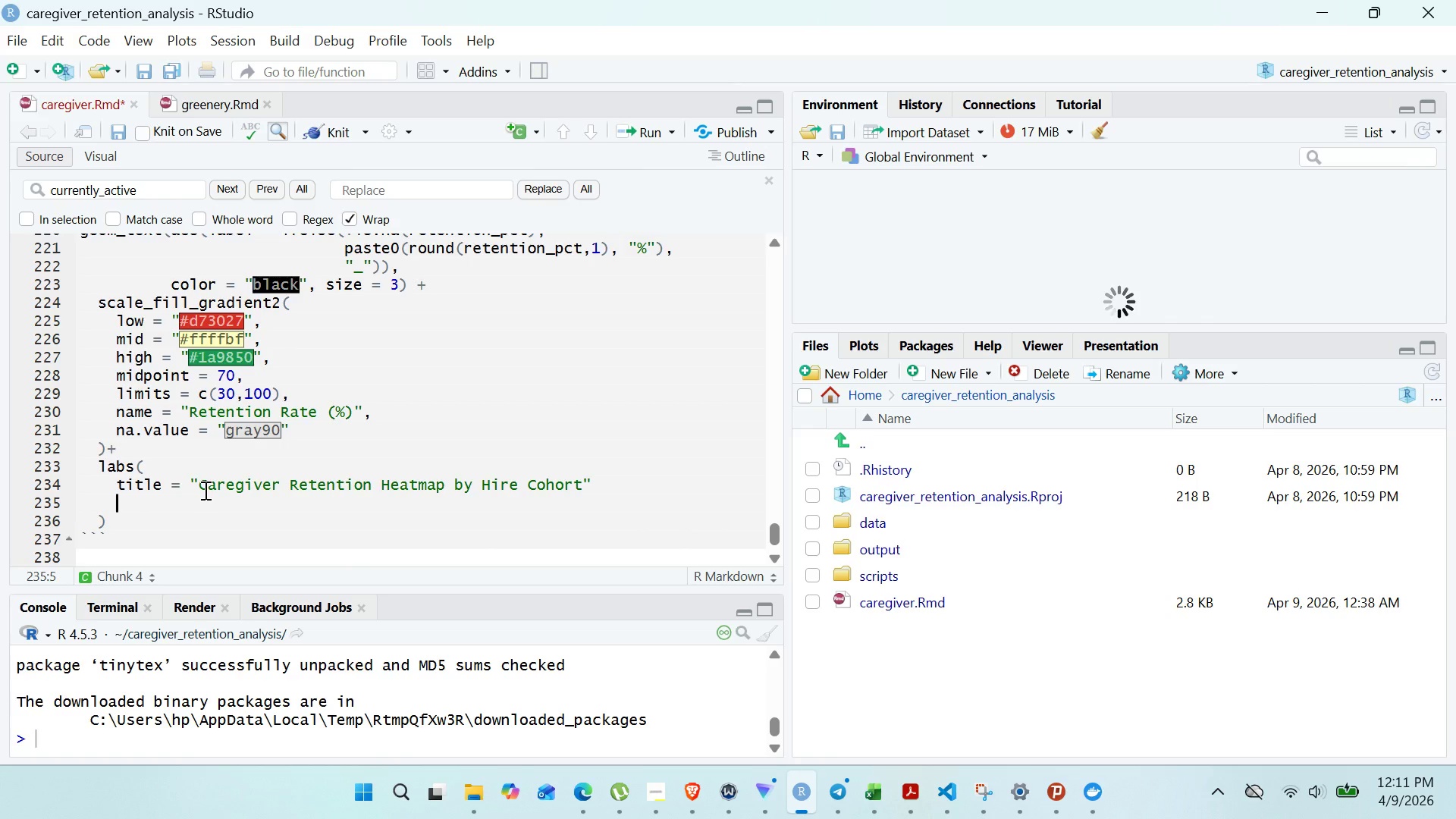 
type(sub)
 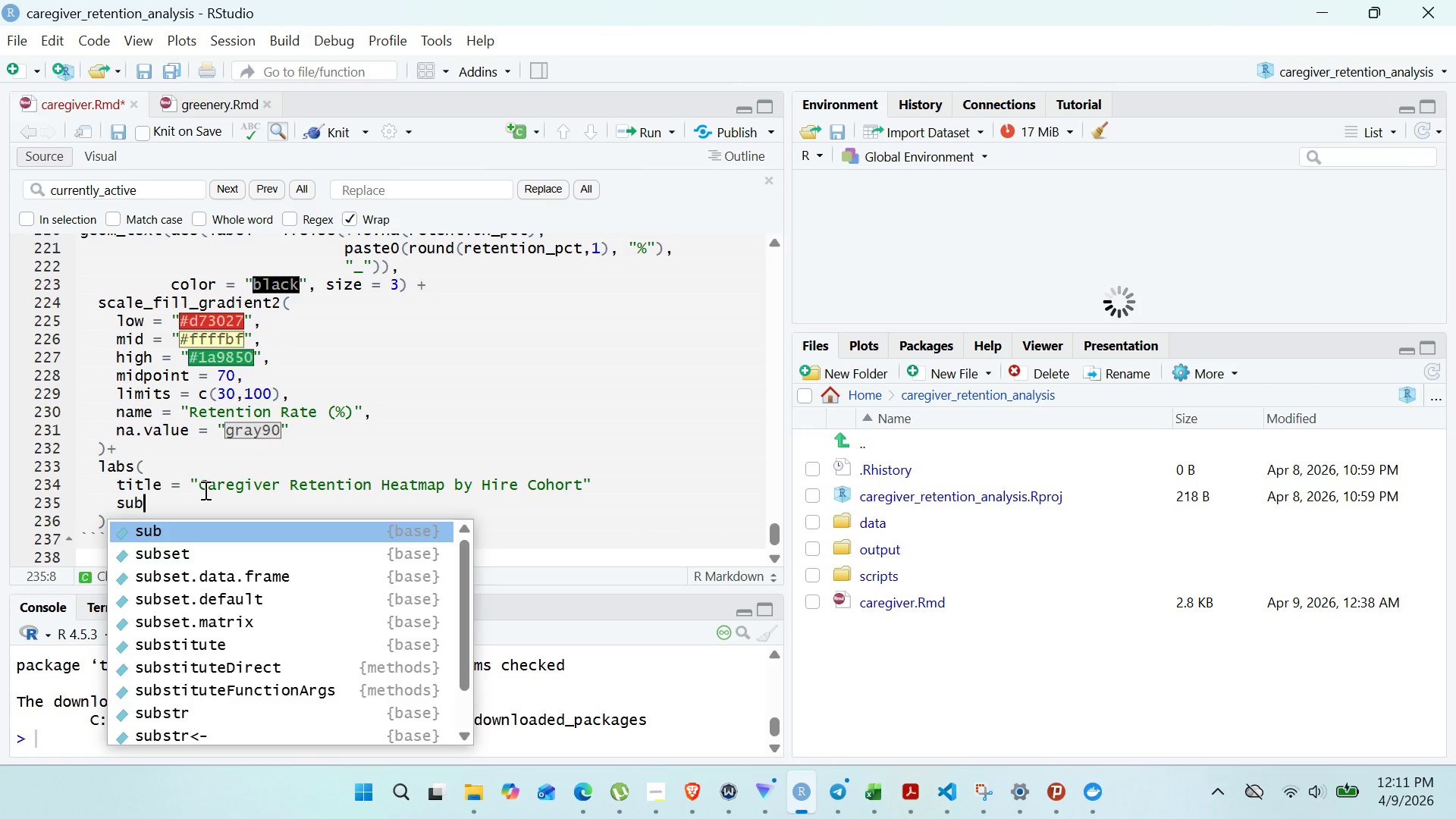 
wait(5.17)
 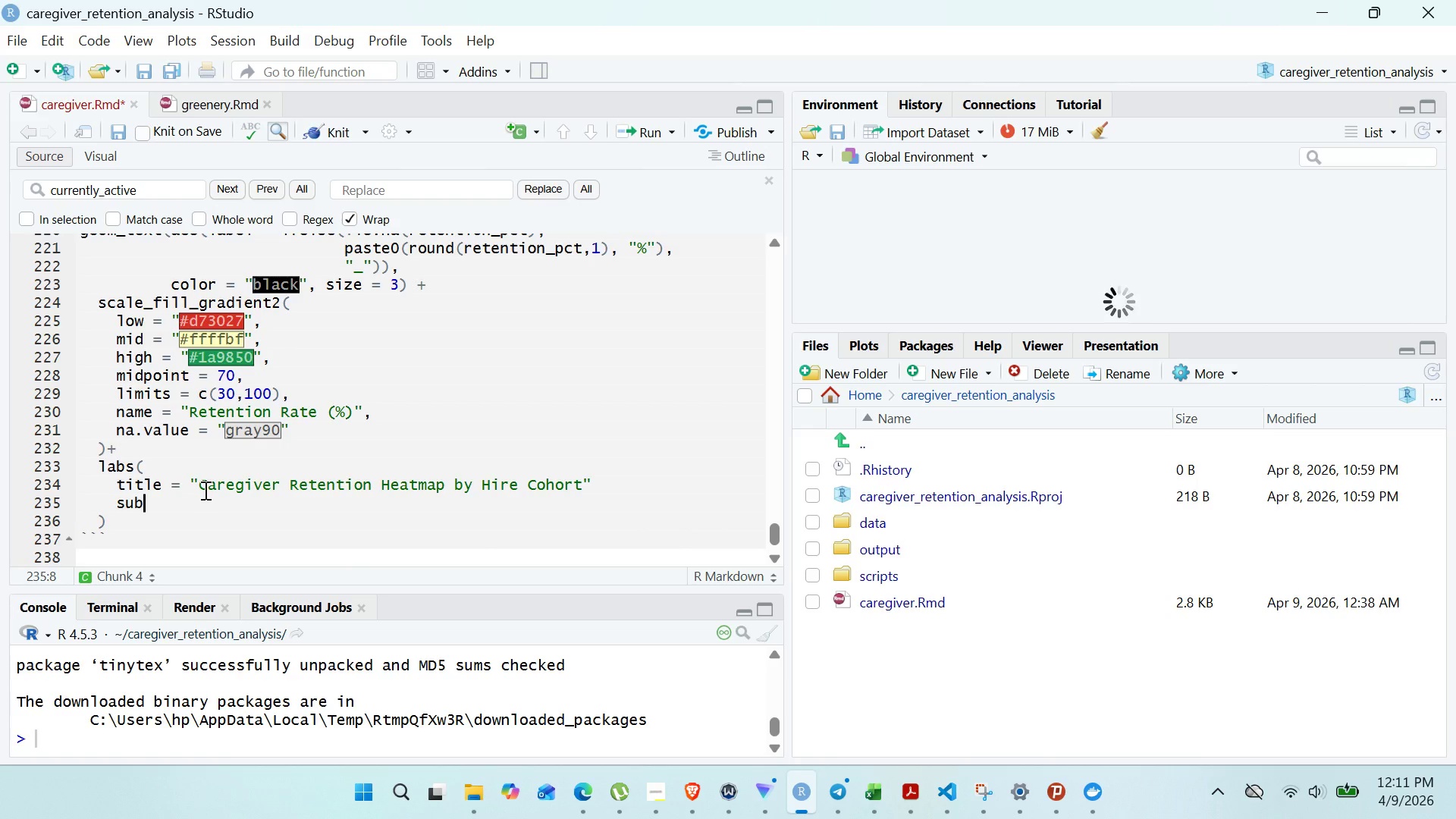 
type(title)
 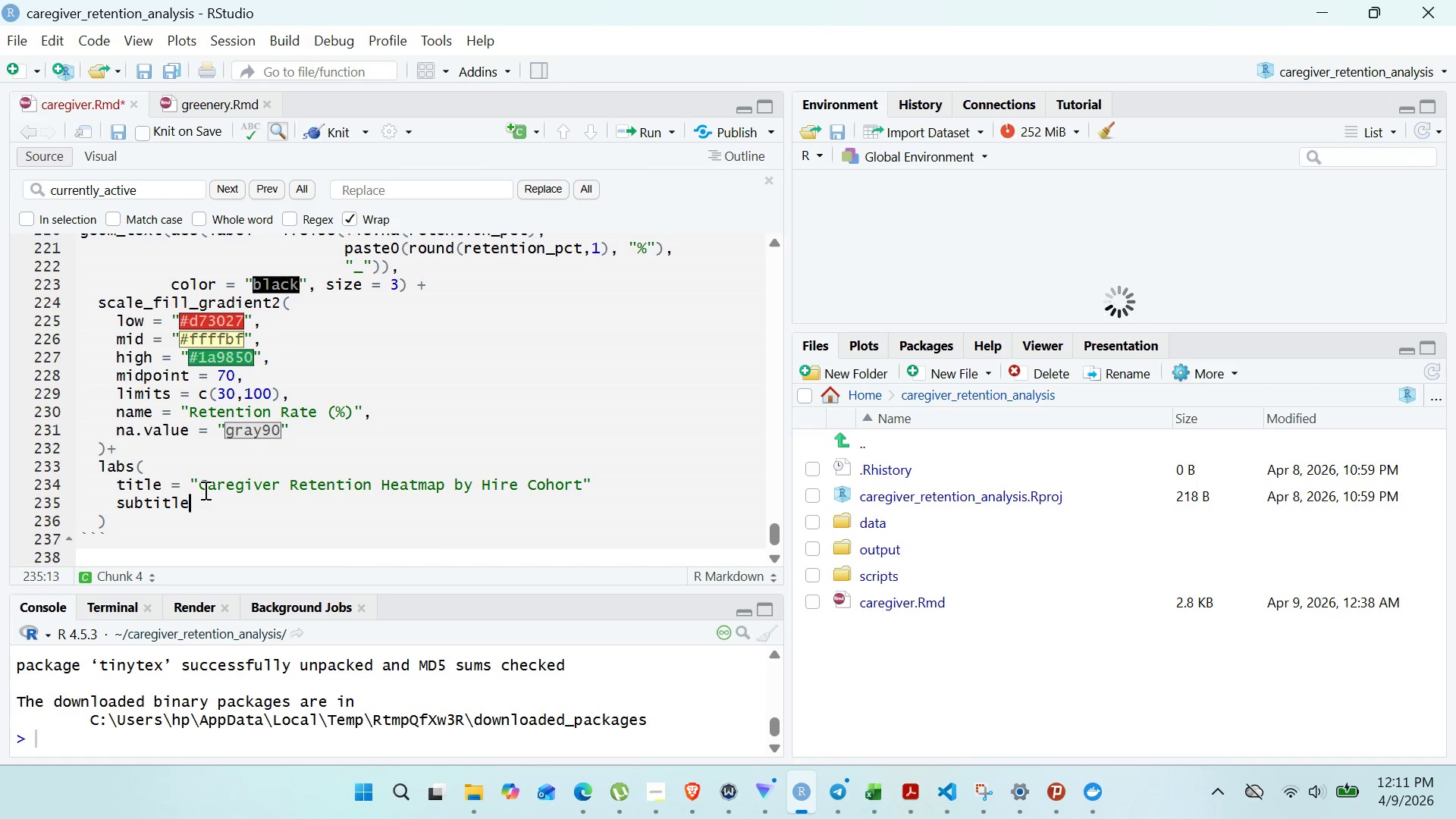 
wait(7.03)
 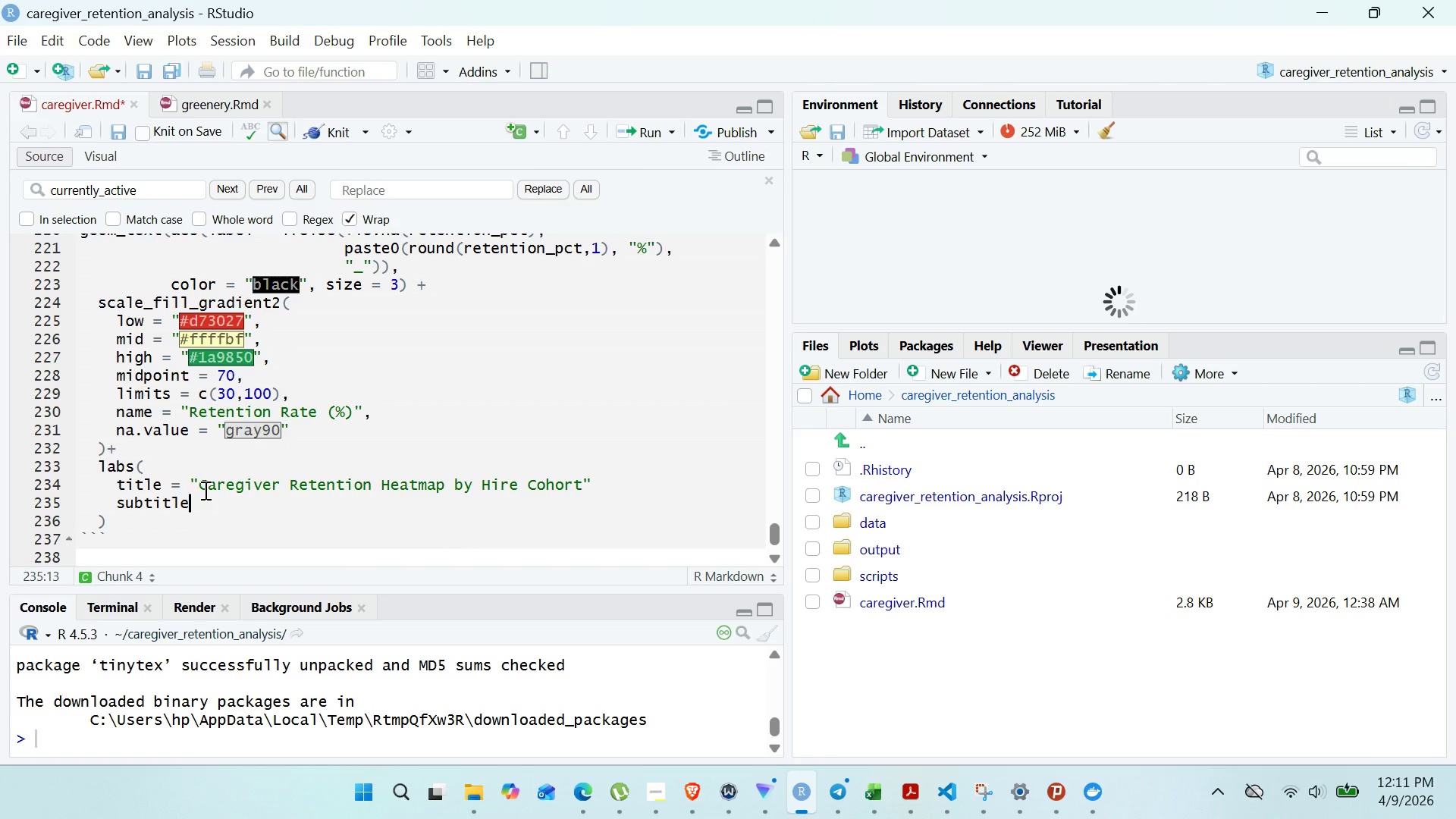 
type( = "percentage of )
 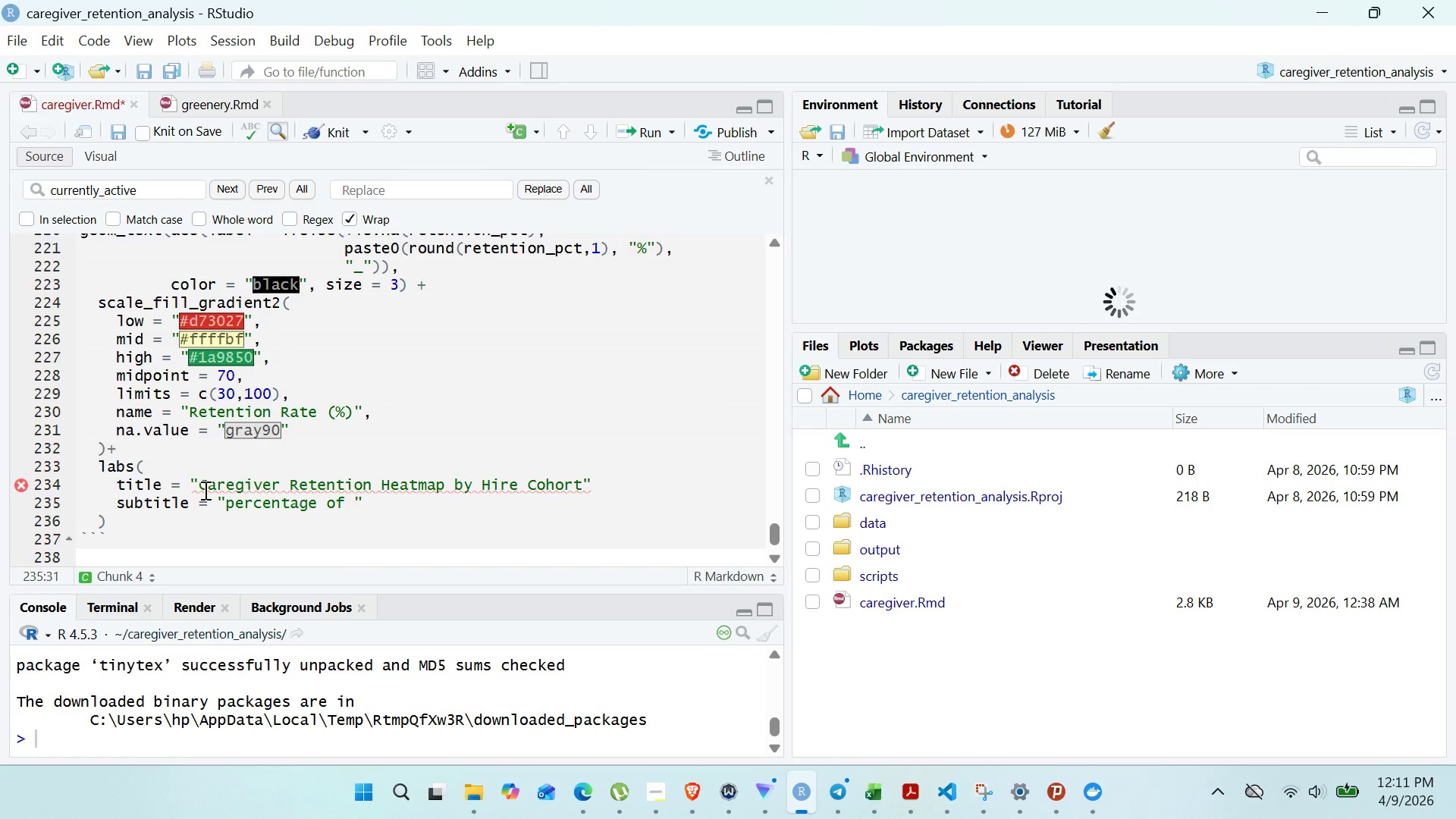 
wait(8.8)
 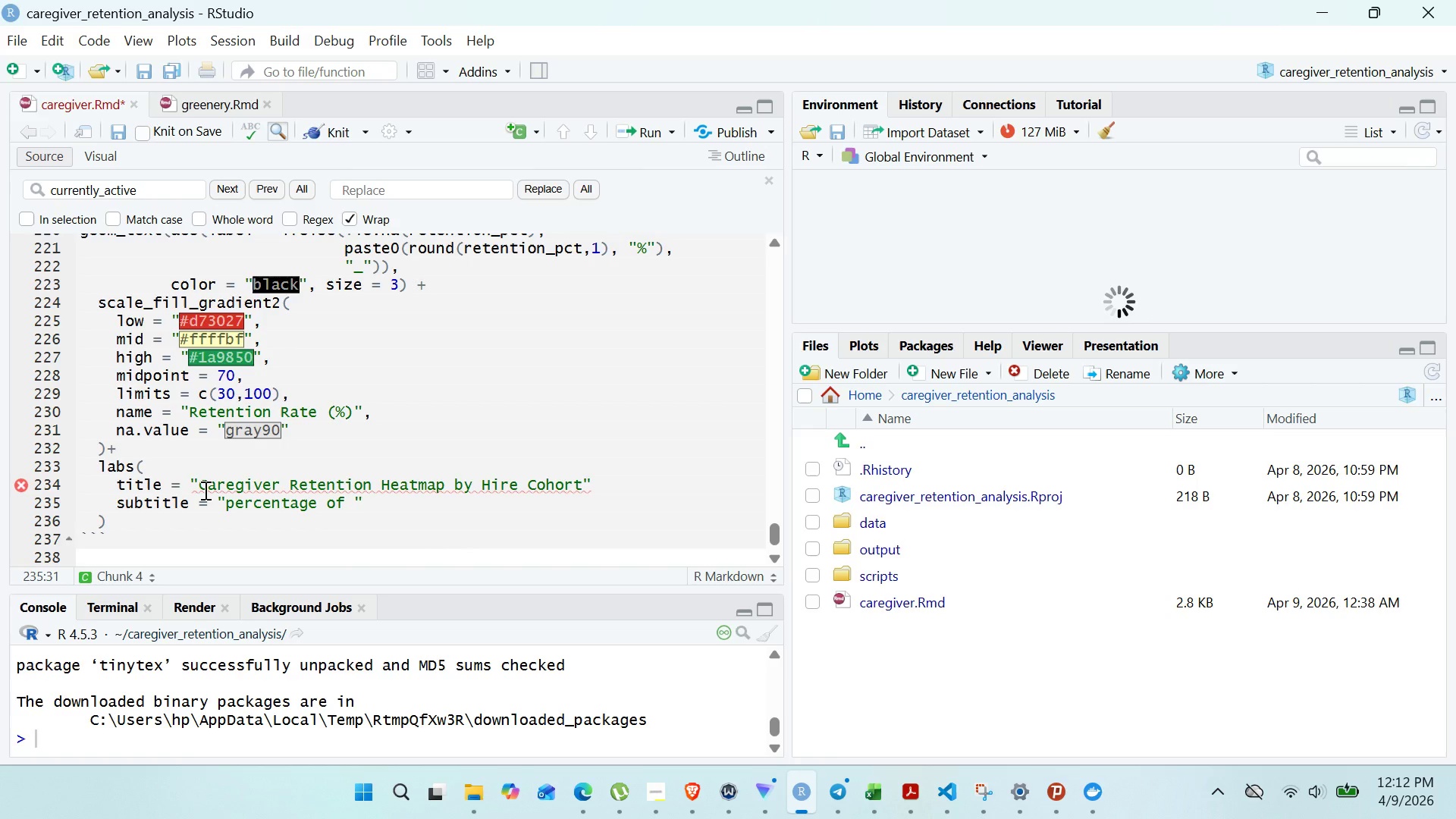 
type(caregivers remaining active at 30, 60, and 90 days)
 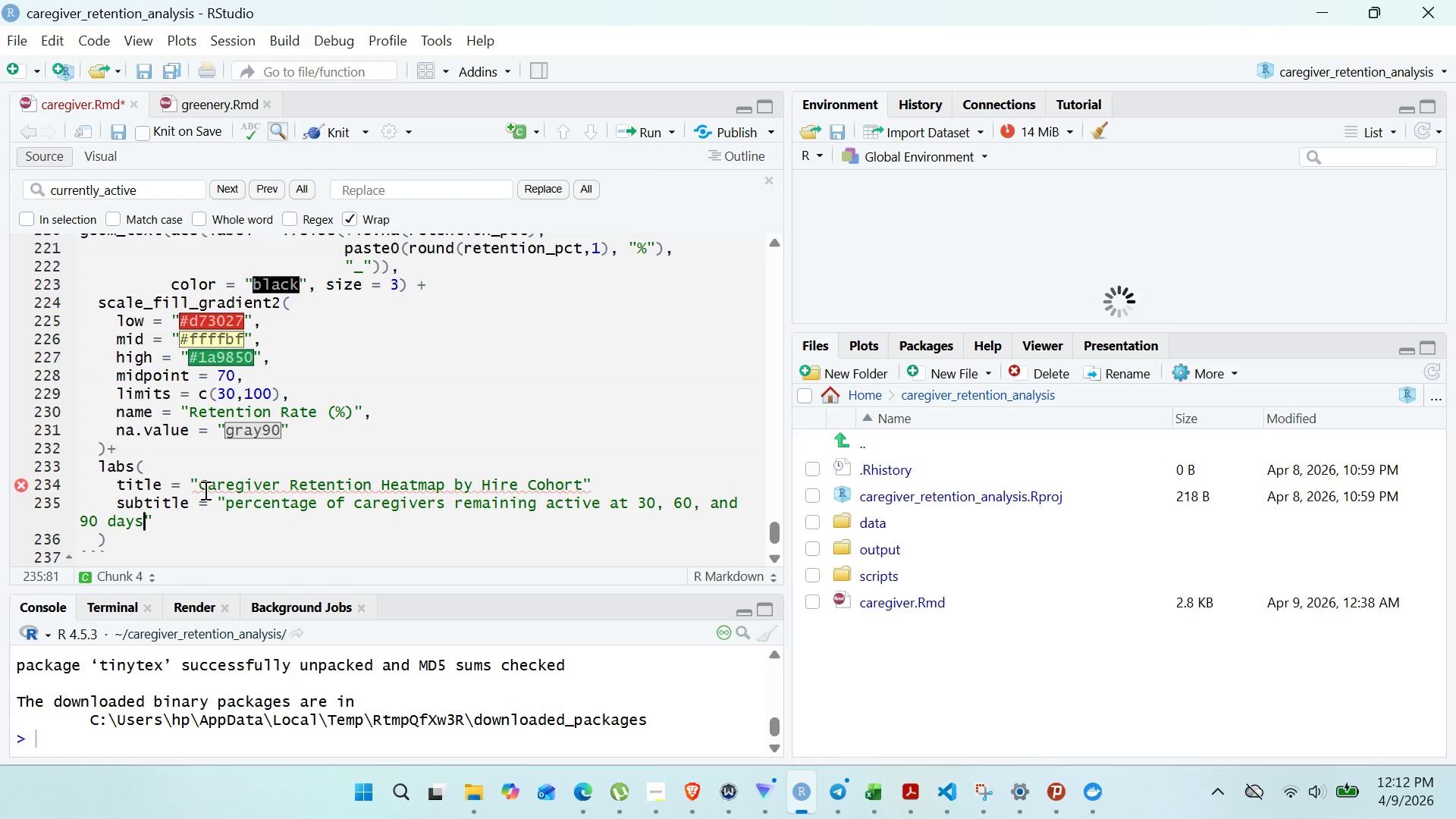 
key(ArrowRight)
 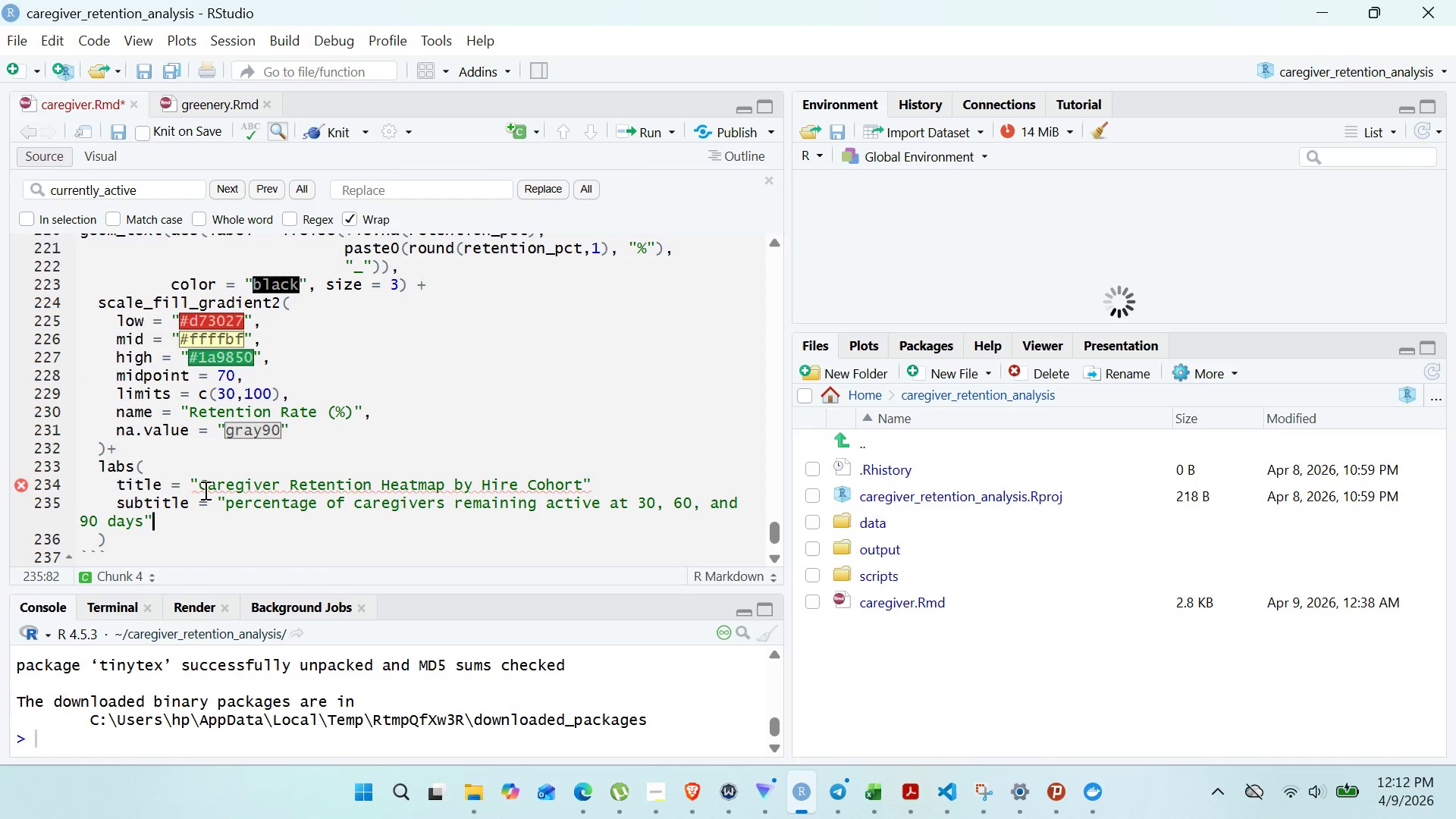 
key(Comma)
 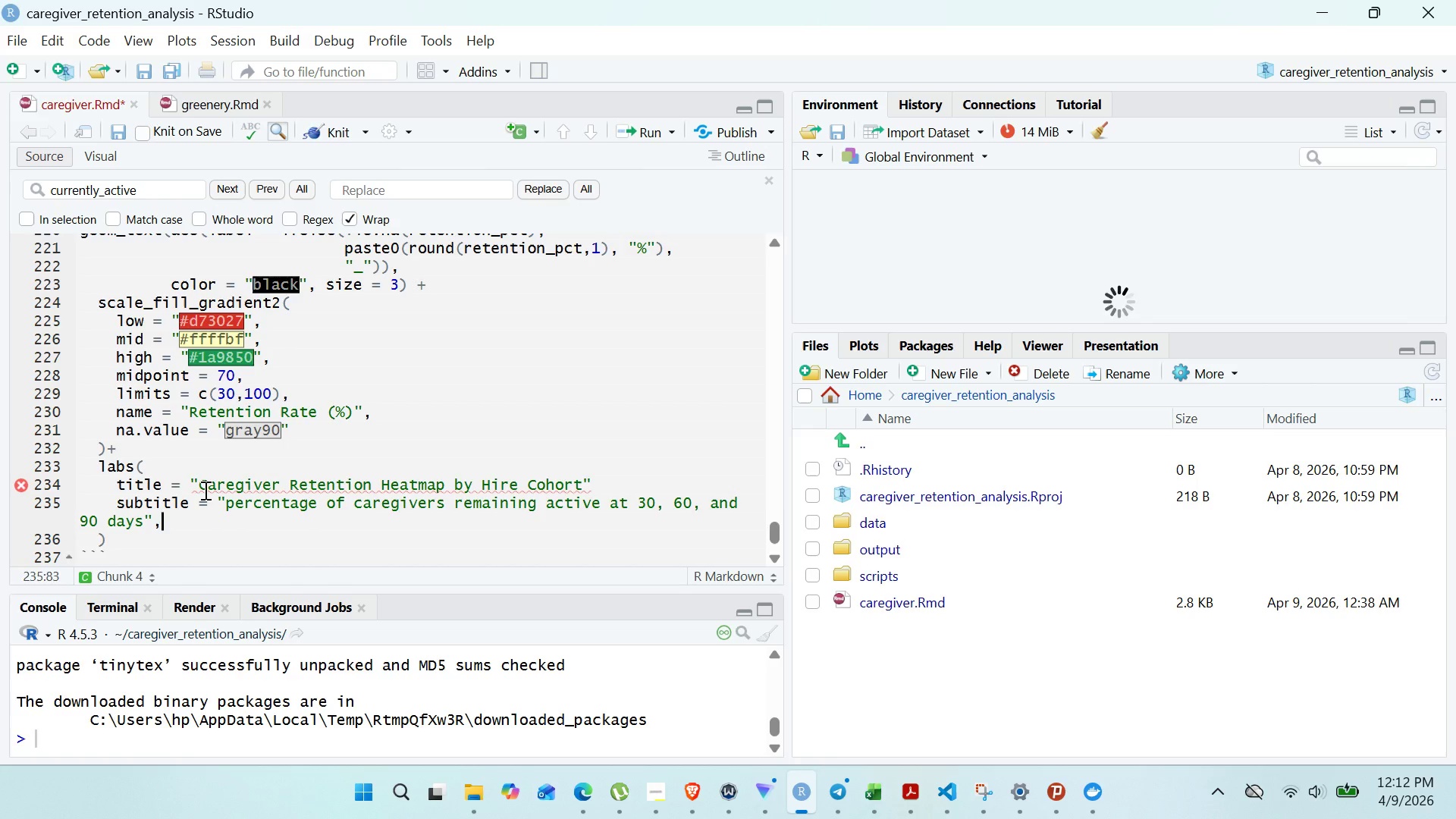 
key(Enter)
 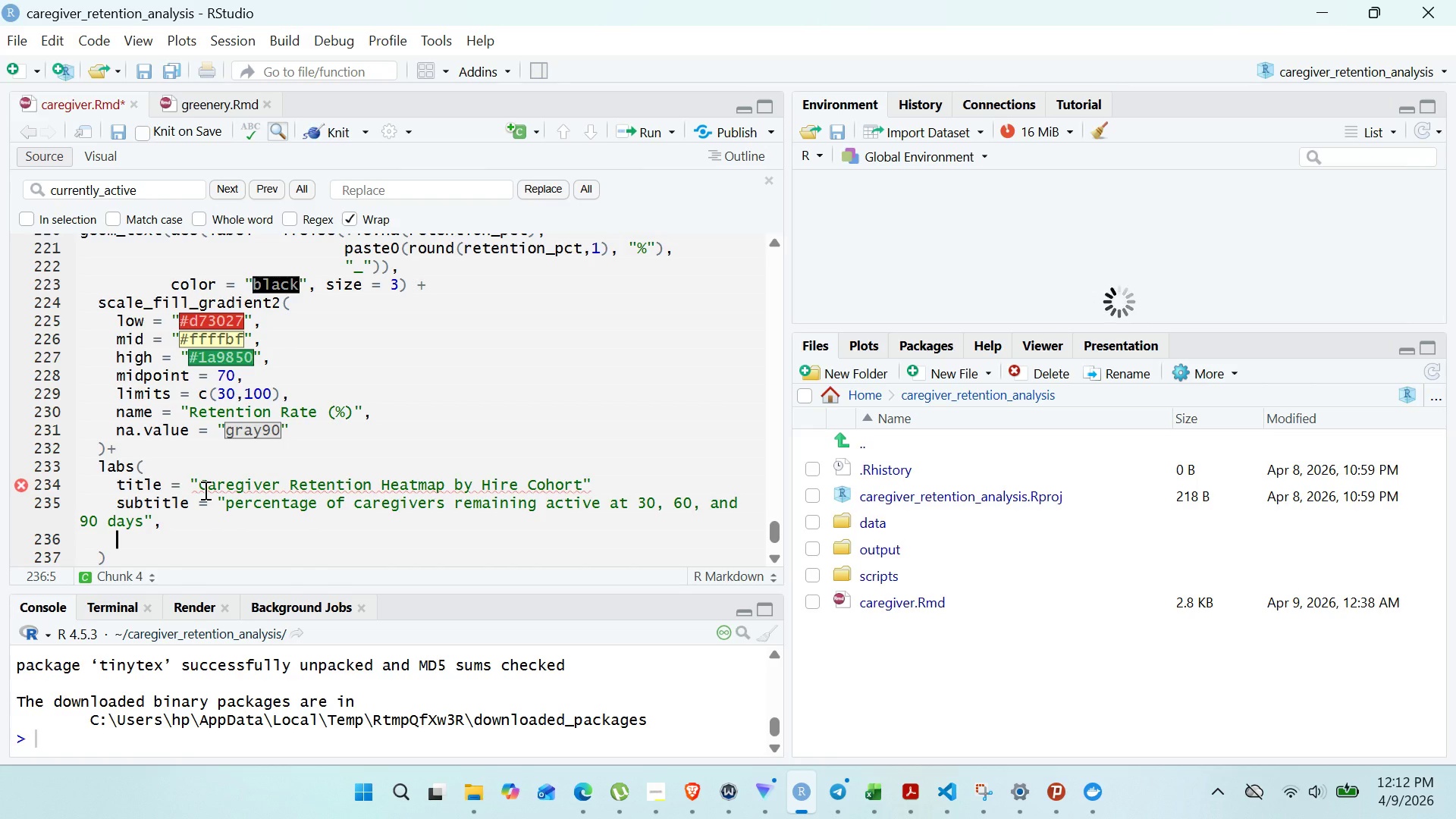 
key(X)
 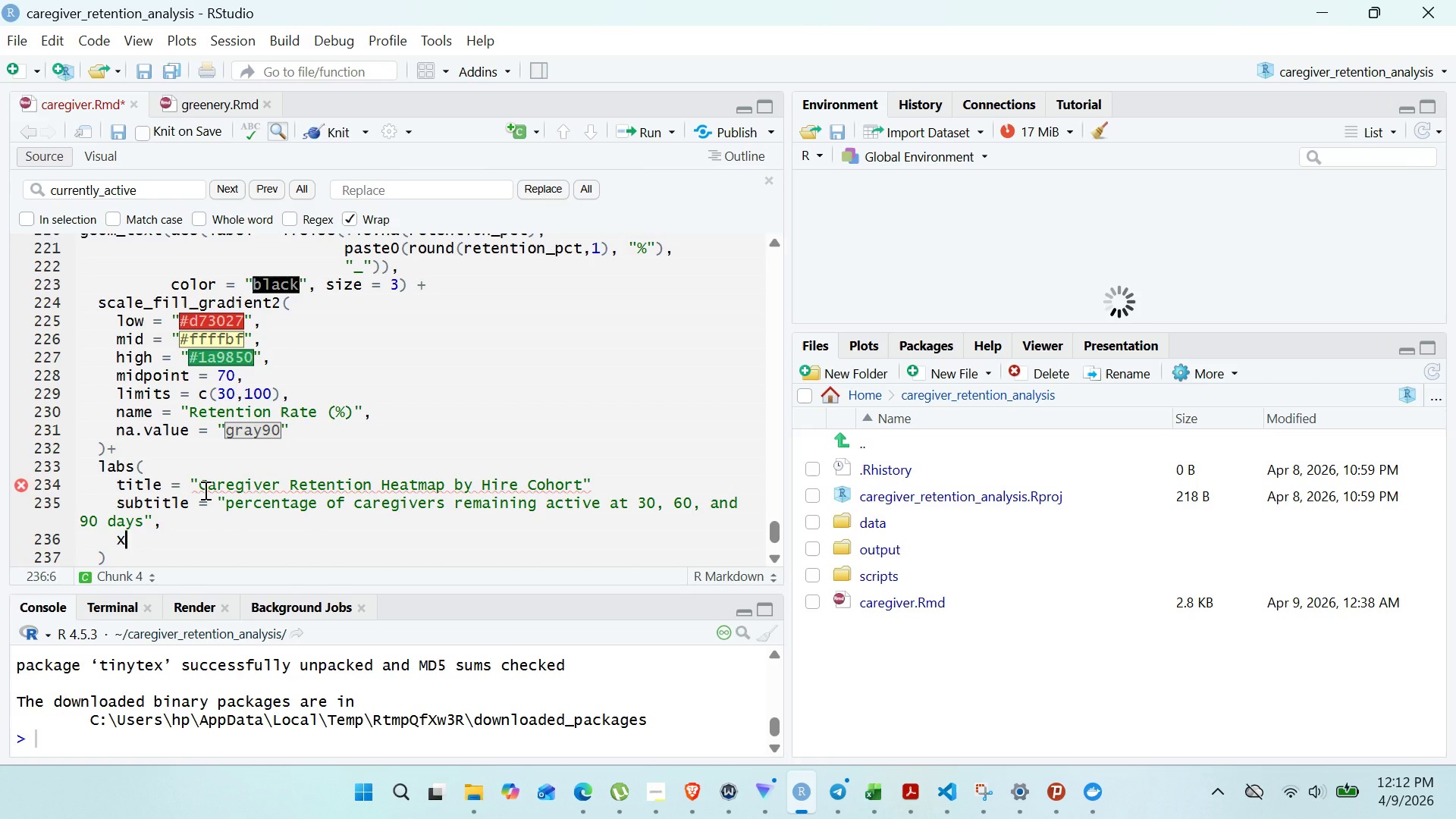 
key(Space)
 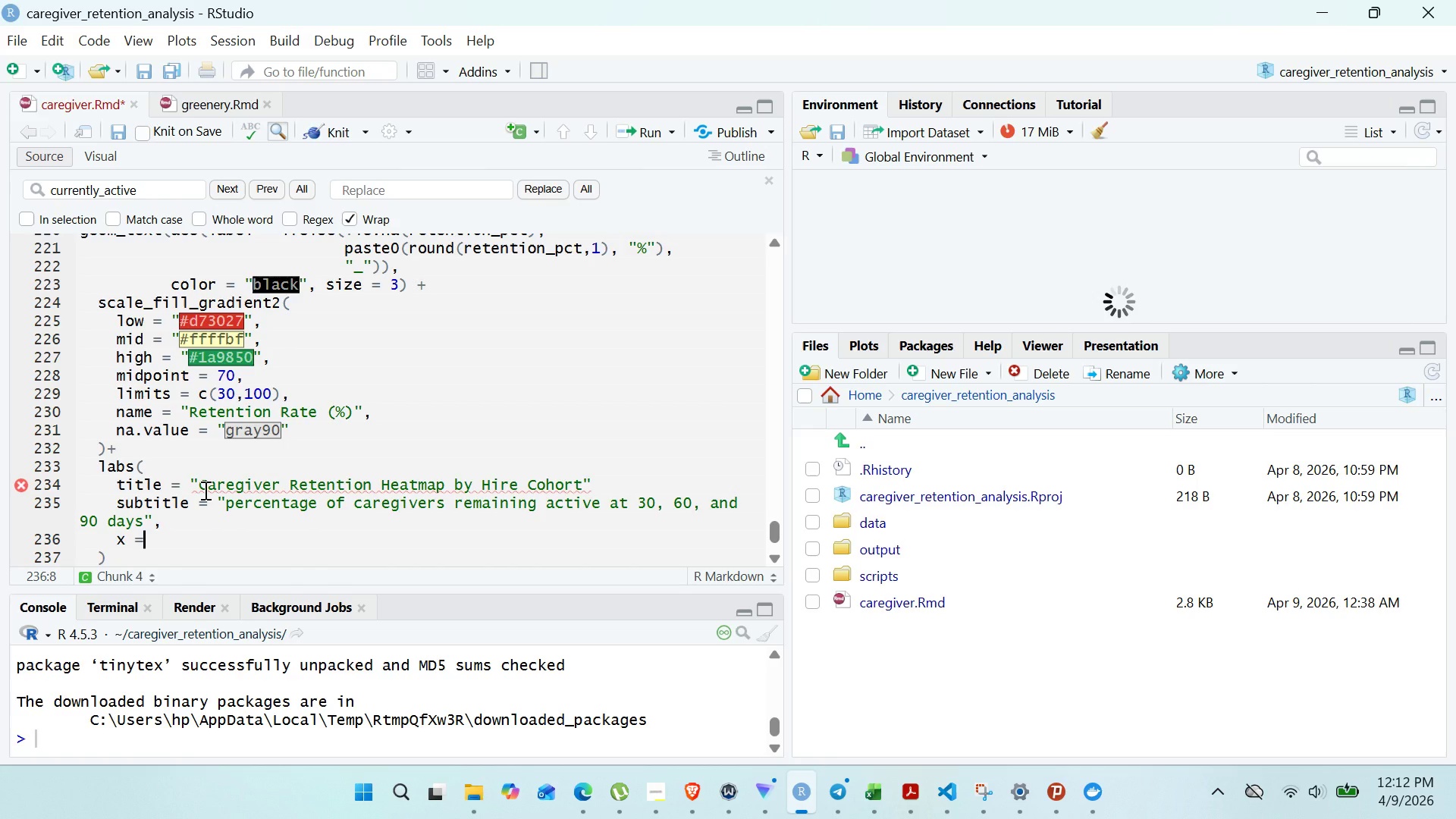 
key(Equal)
 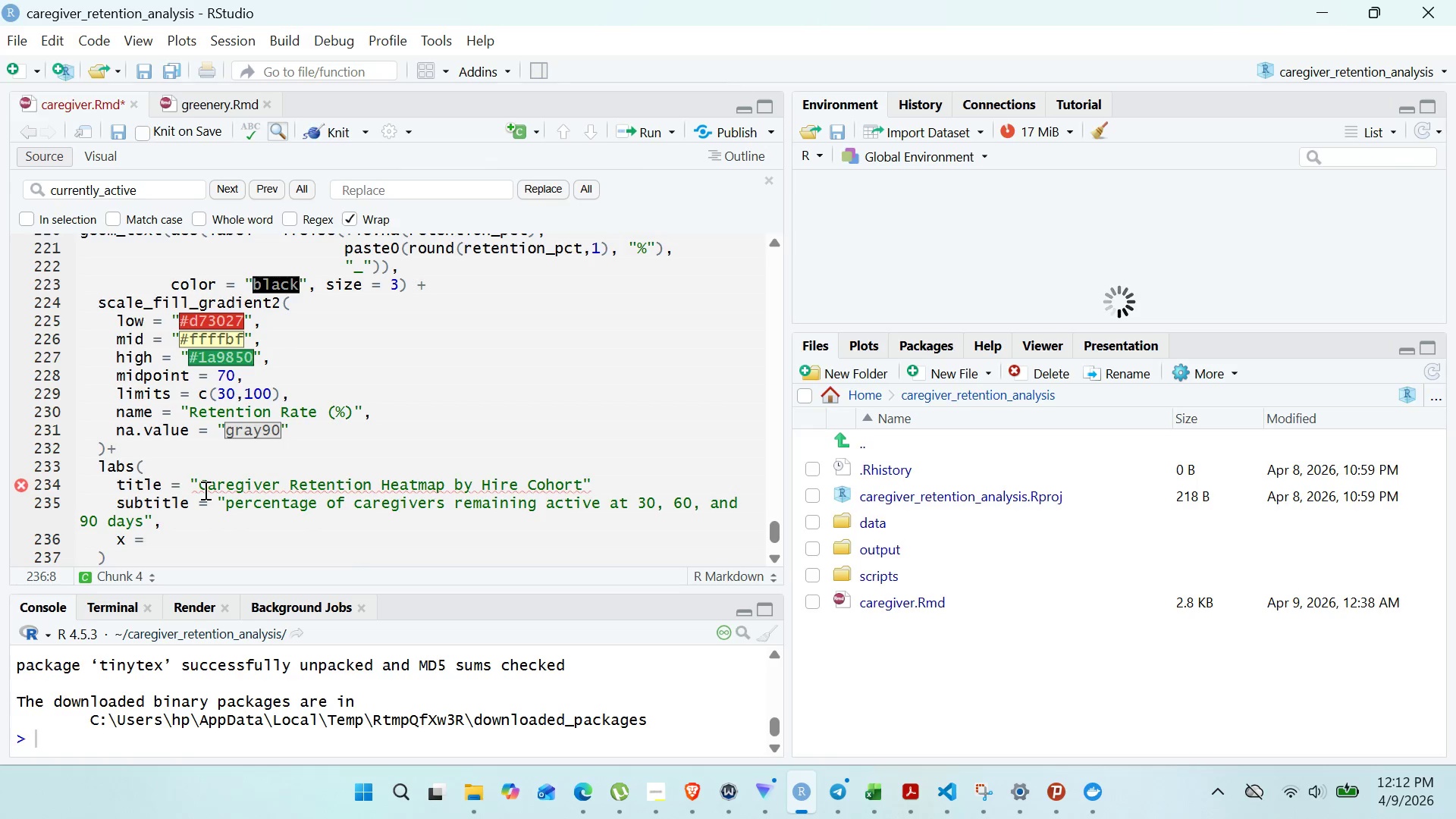 
key(Space)
 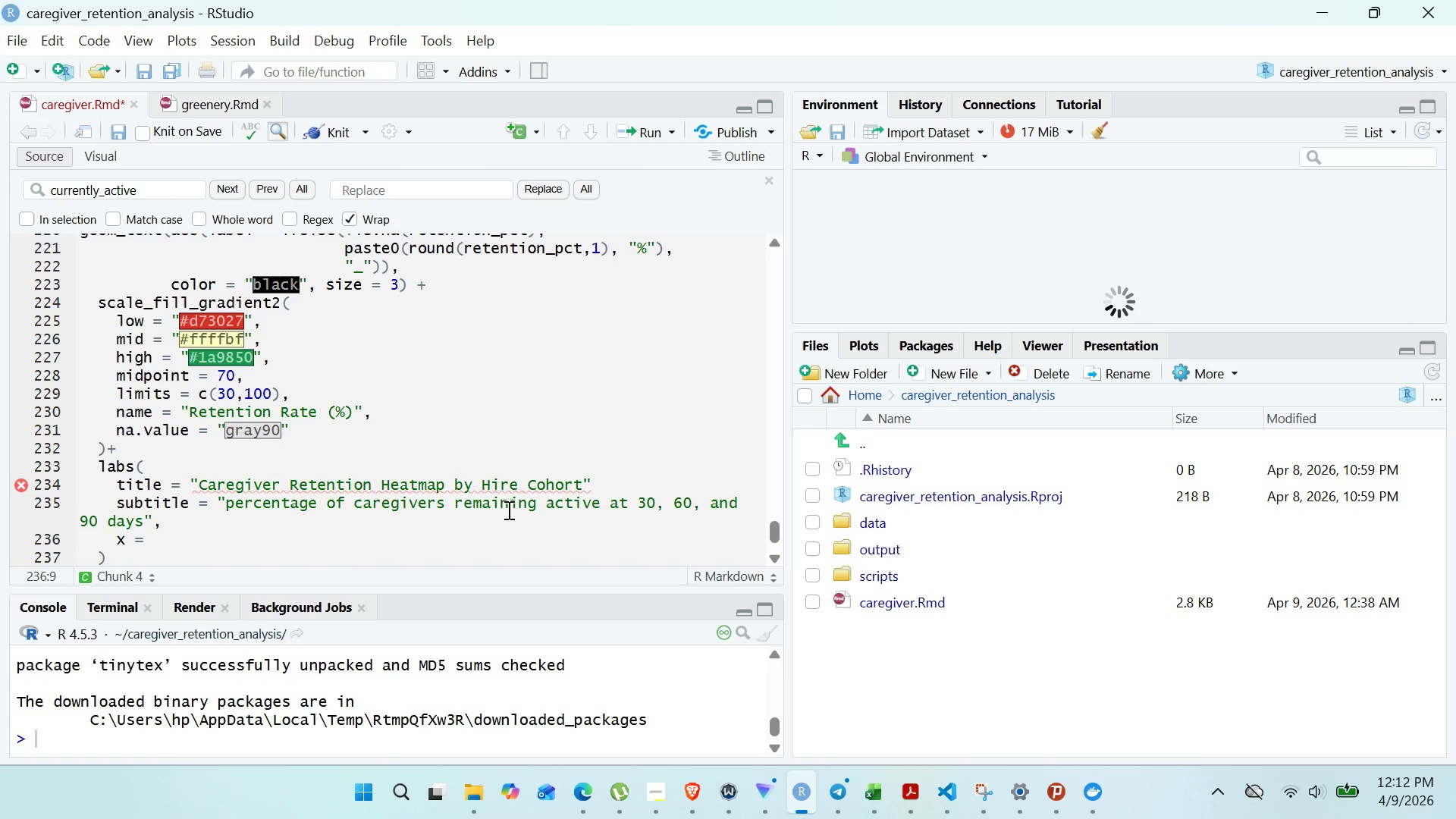 
left_click([595, 482])
 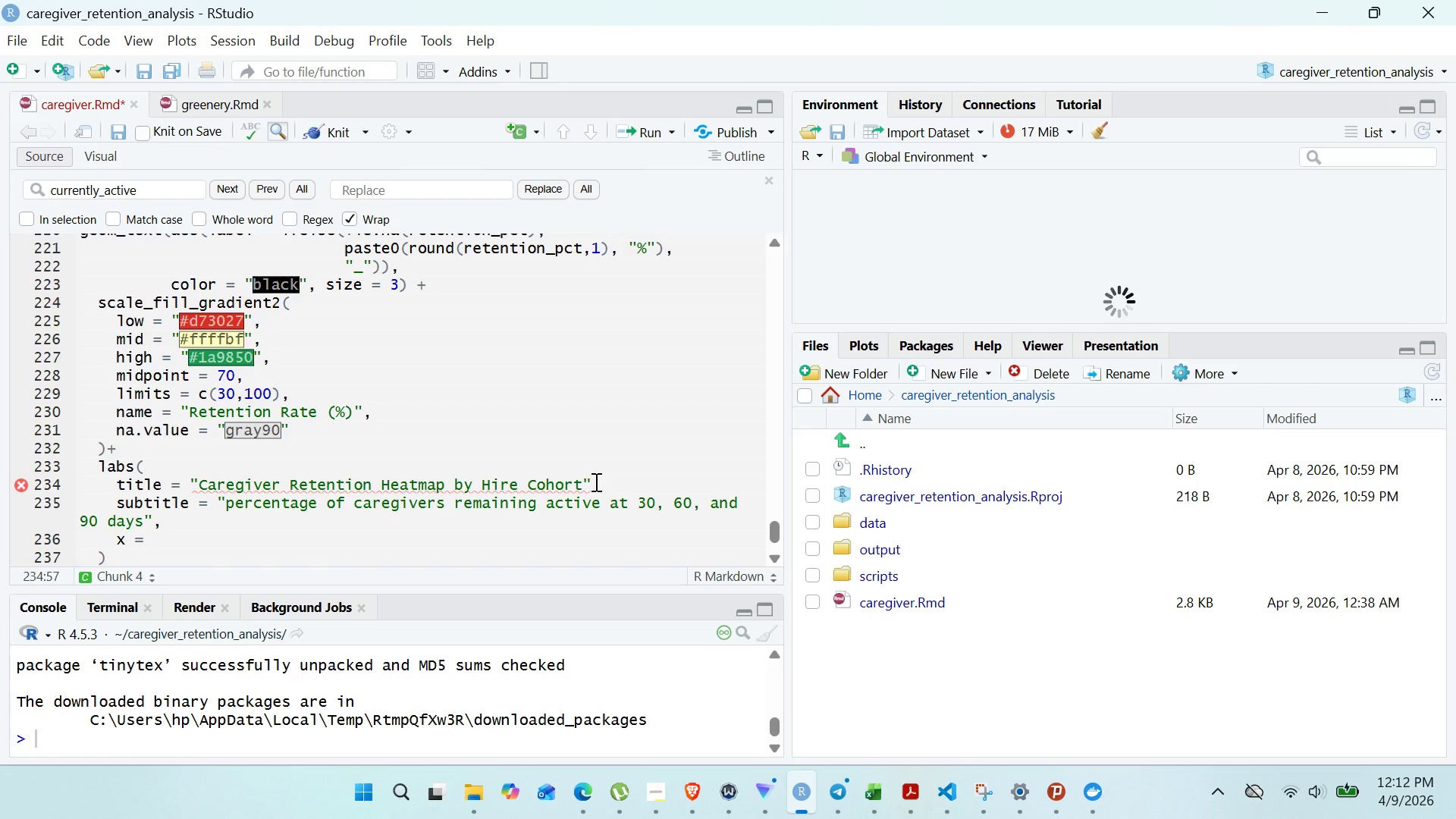 
key(Comma)
 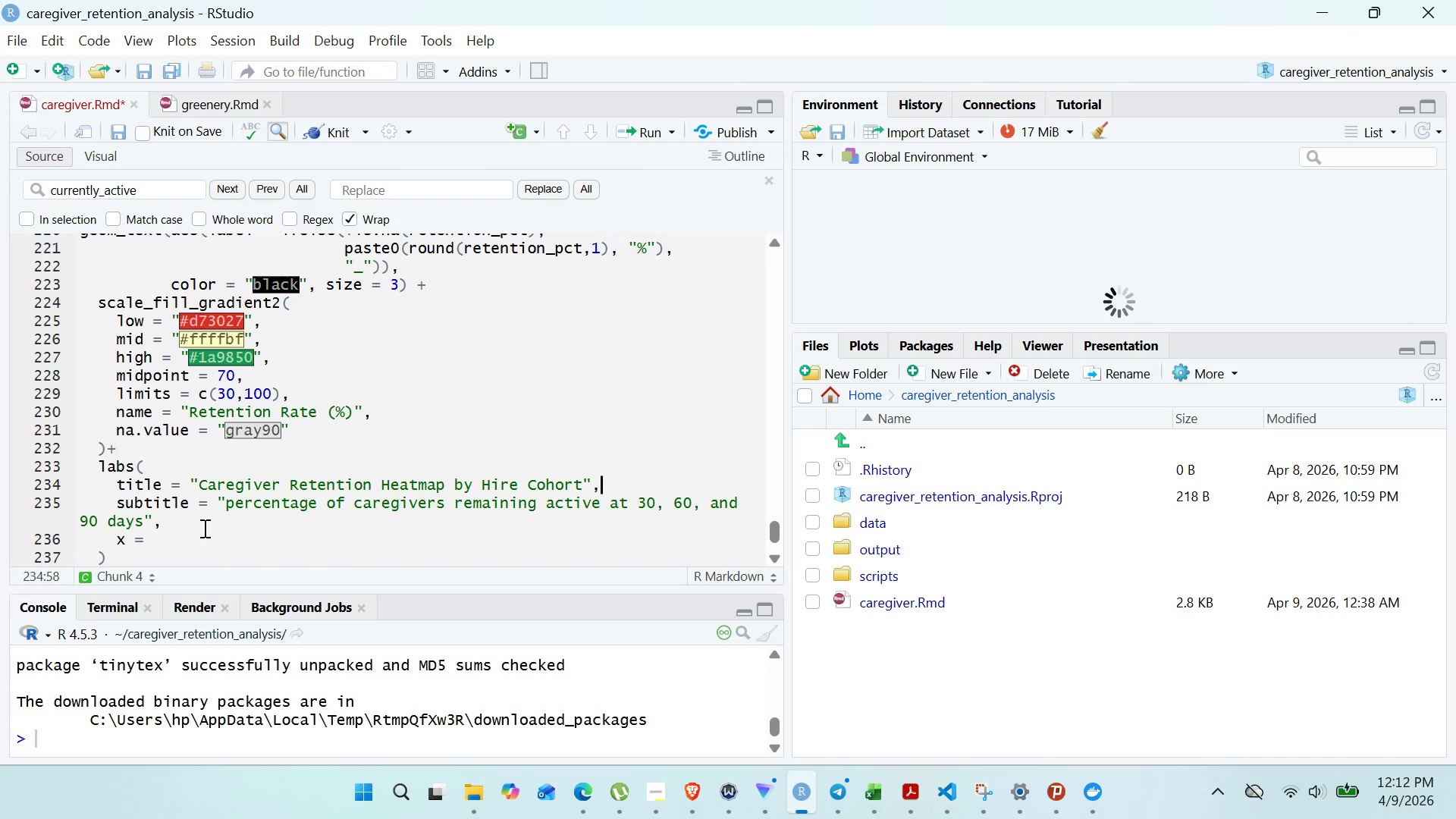 
left_click([171, 539])
 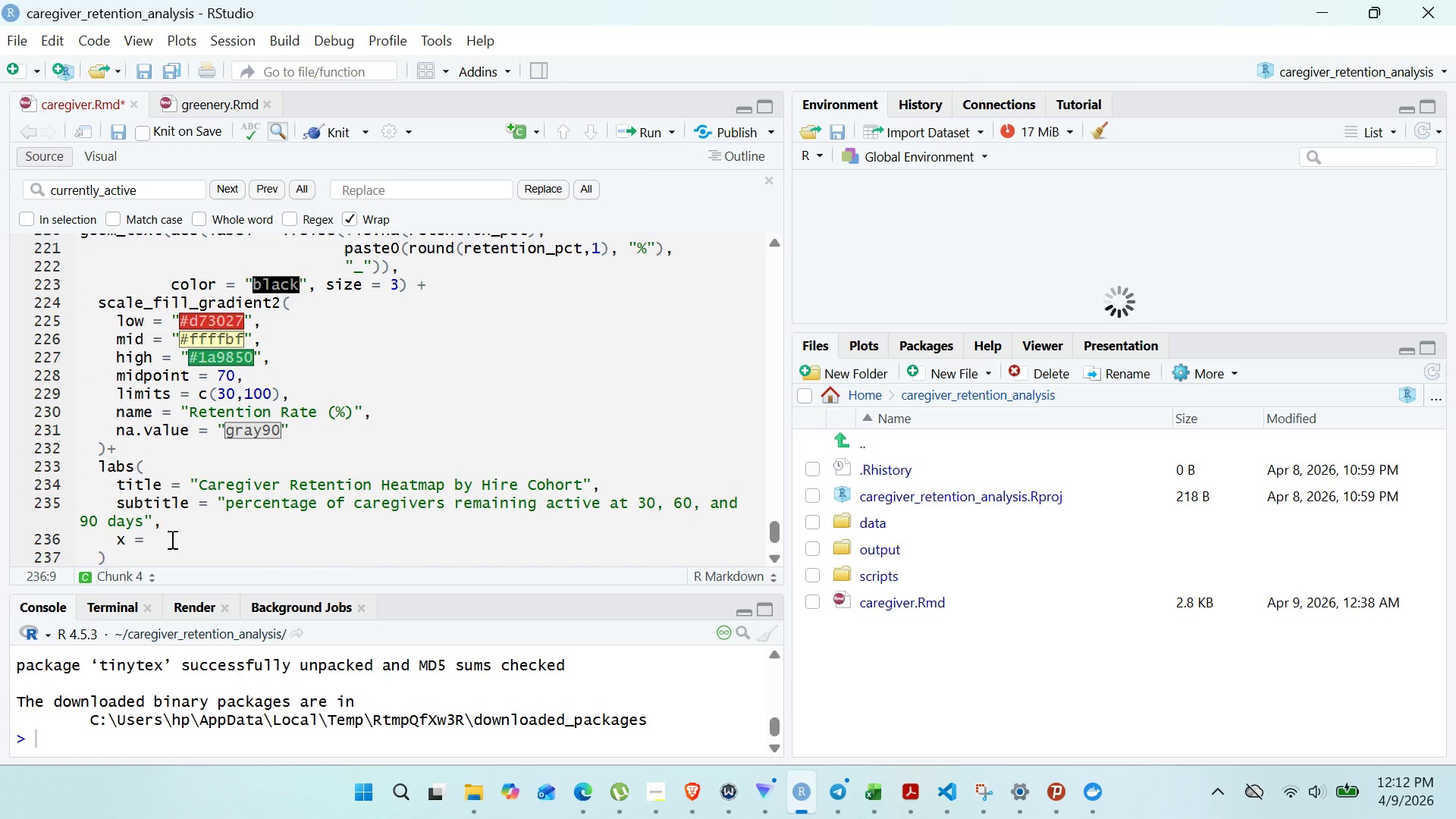 
key(Shift+Quote)
 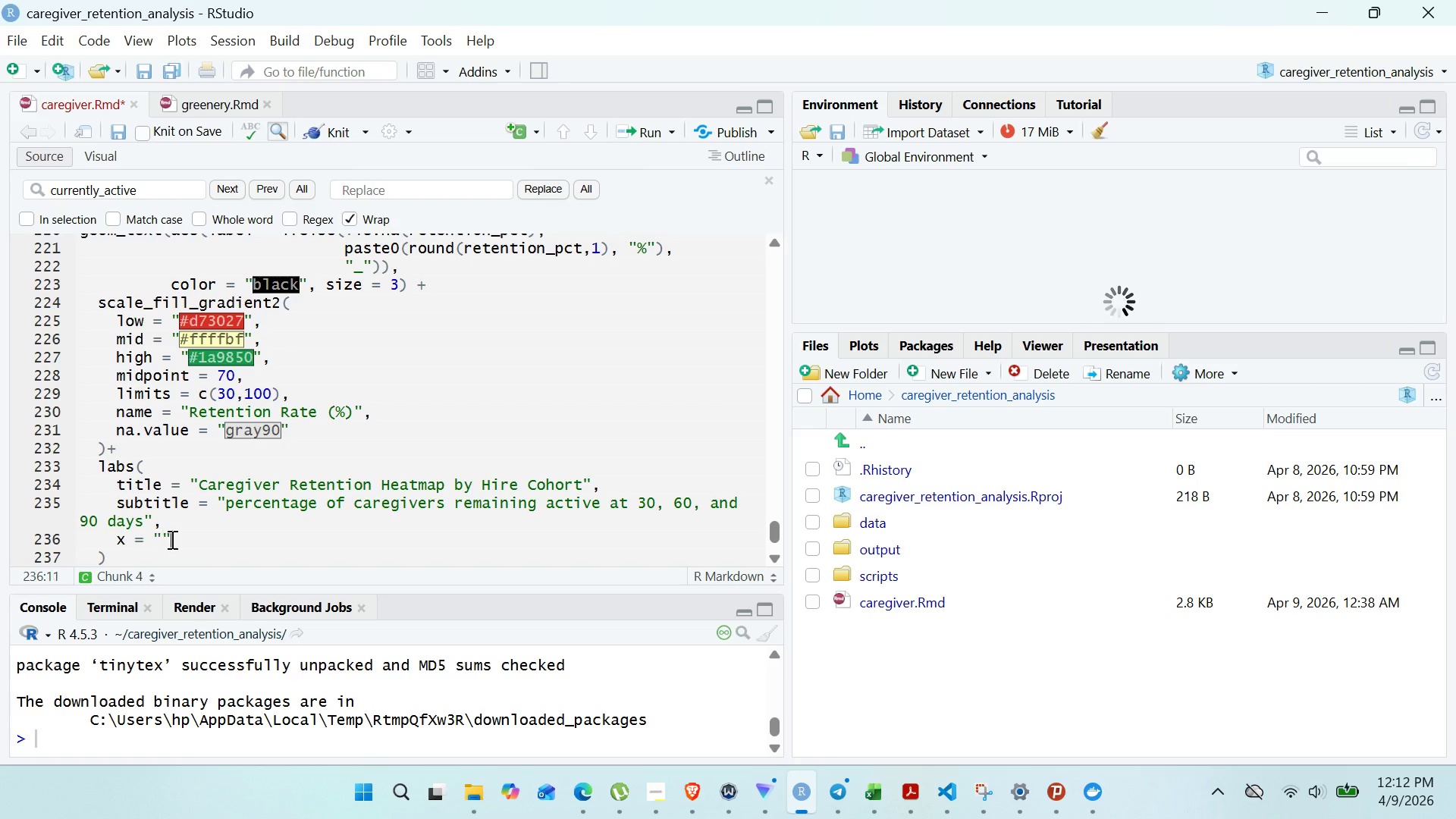 
key(Shift+Quote)
 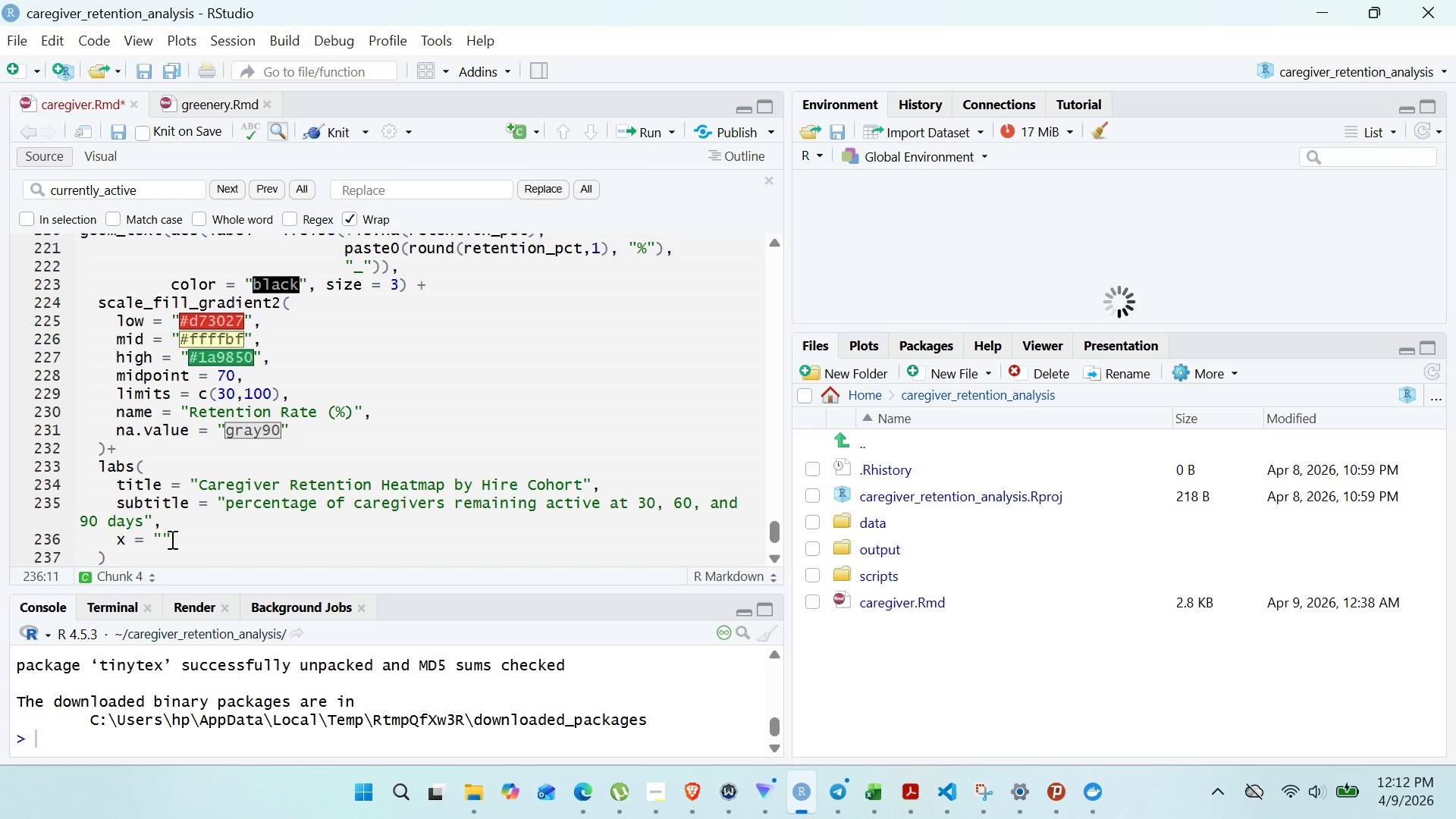 
key(Comma)
 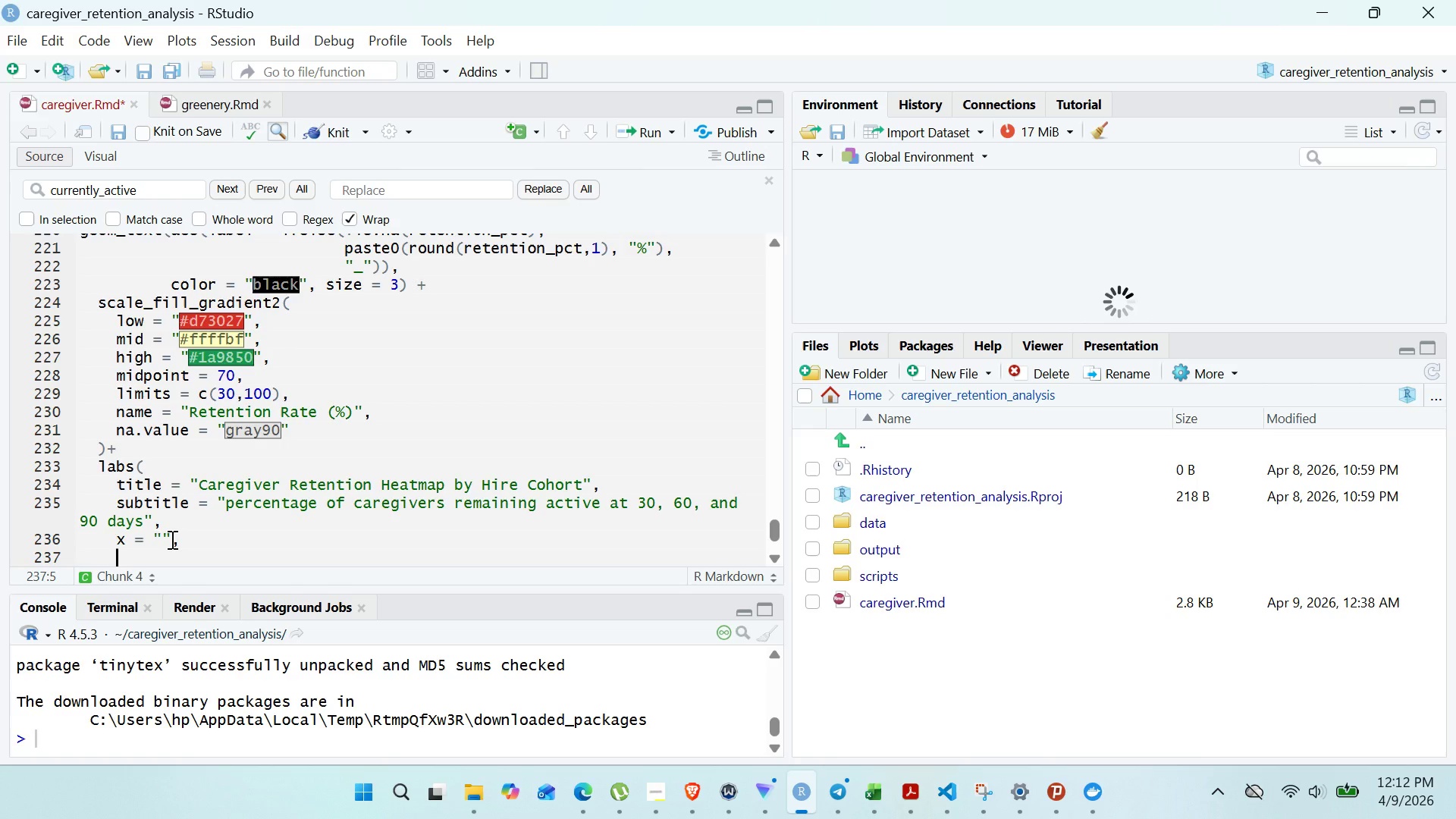 
key(Enter)
 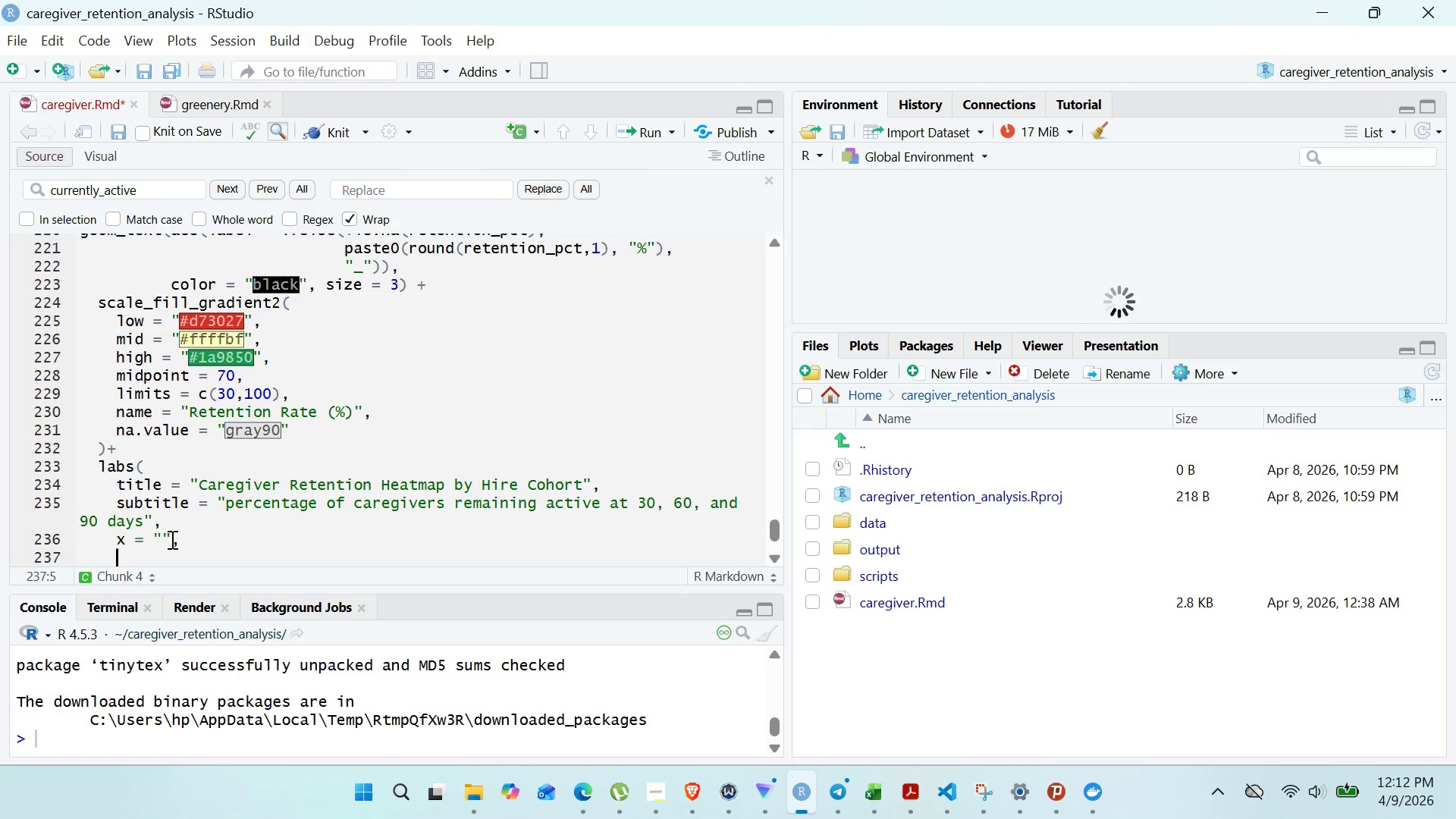 
key(Y)
 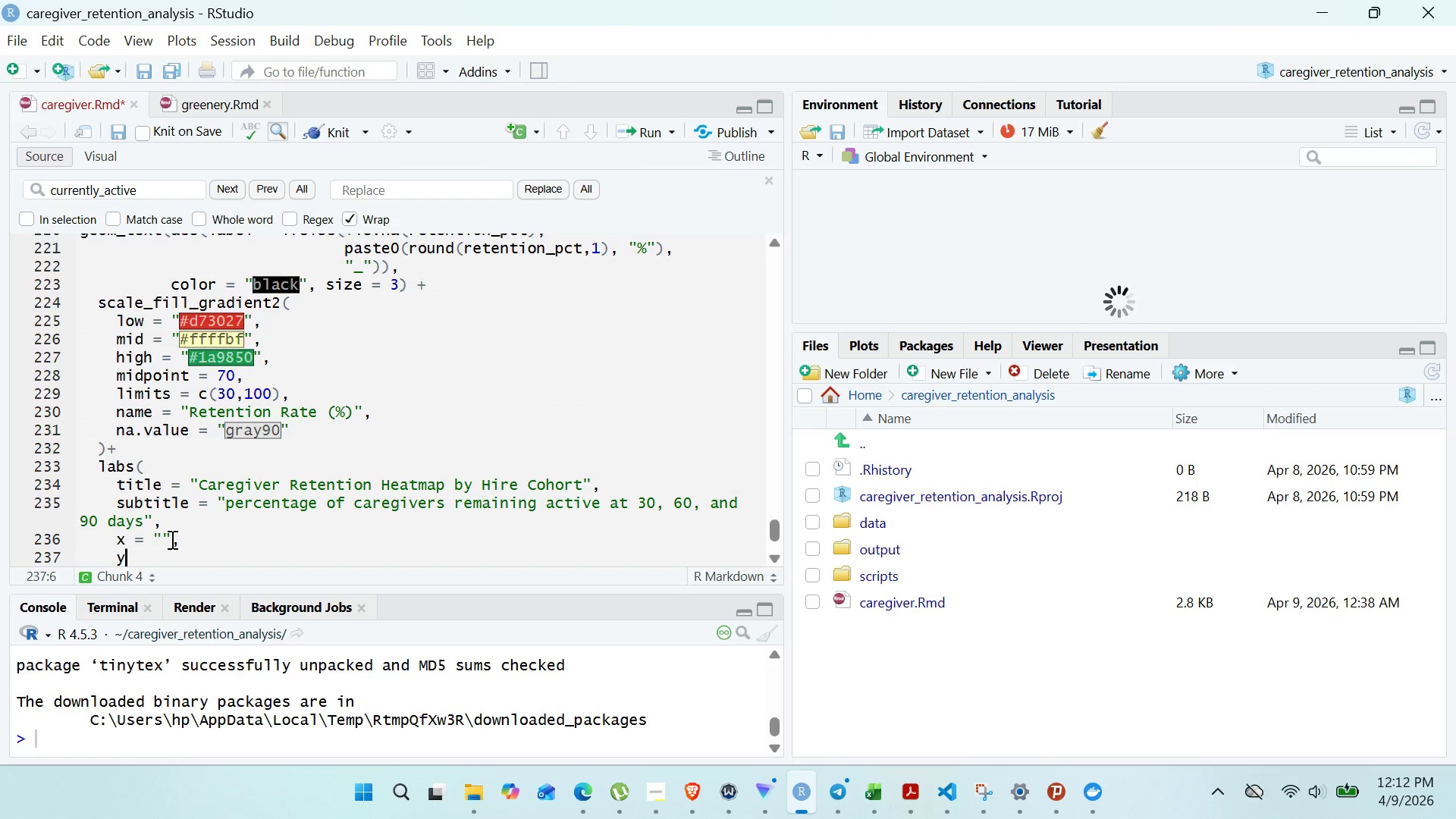 
key(Space)
 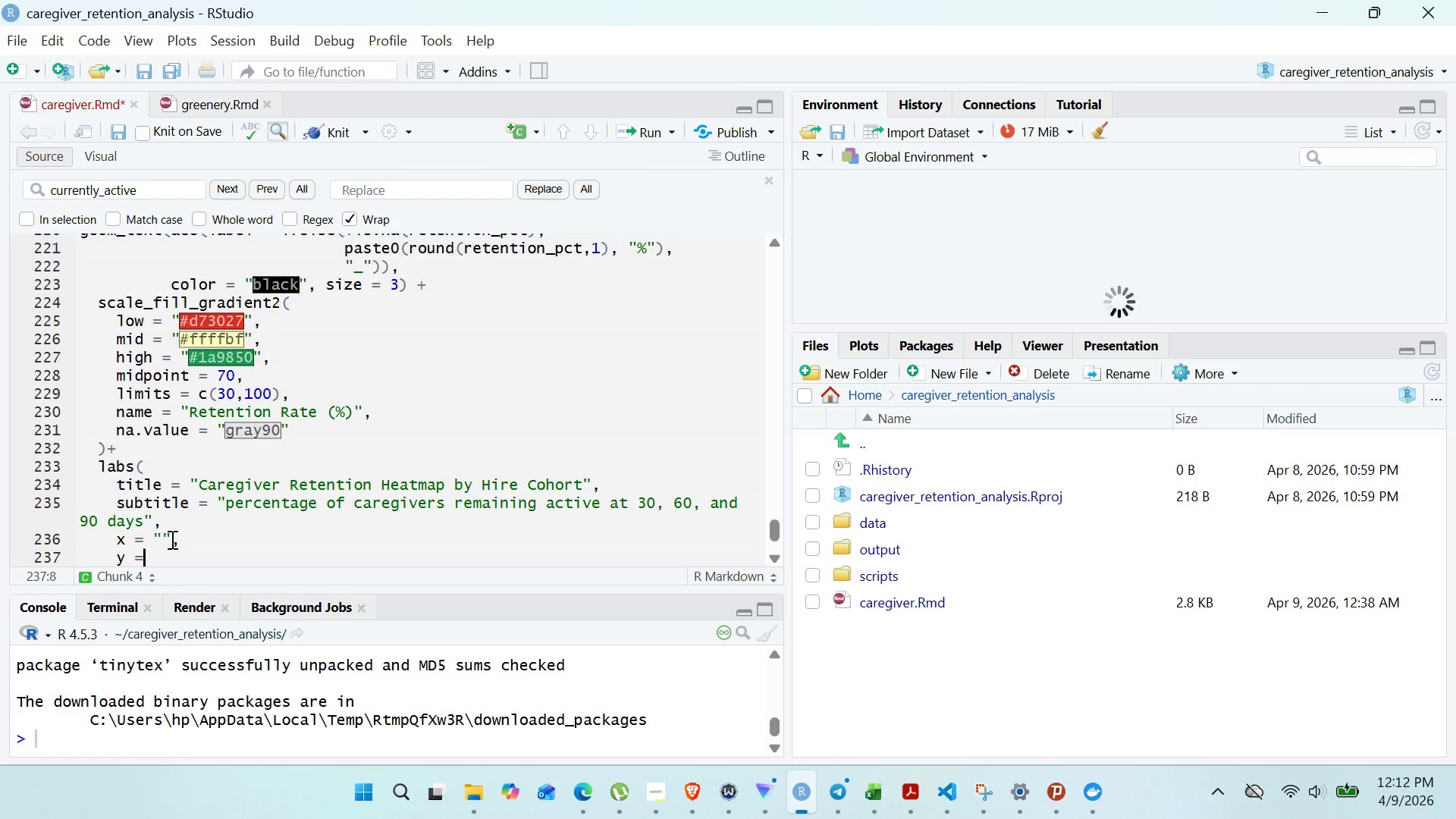 
key(Equal)
 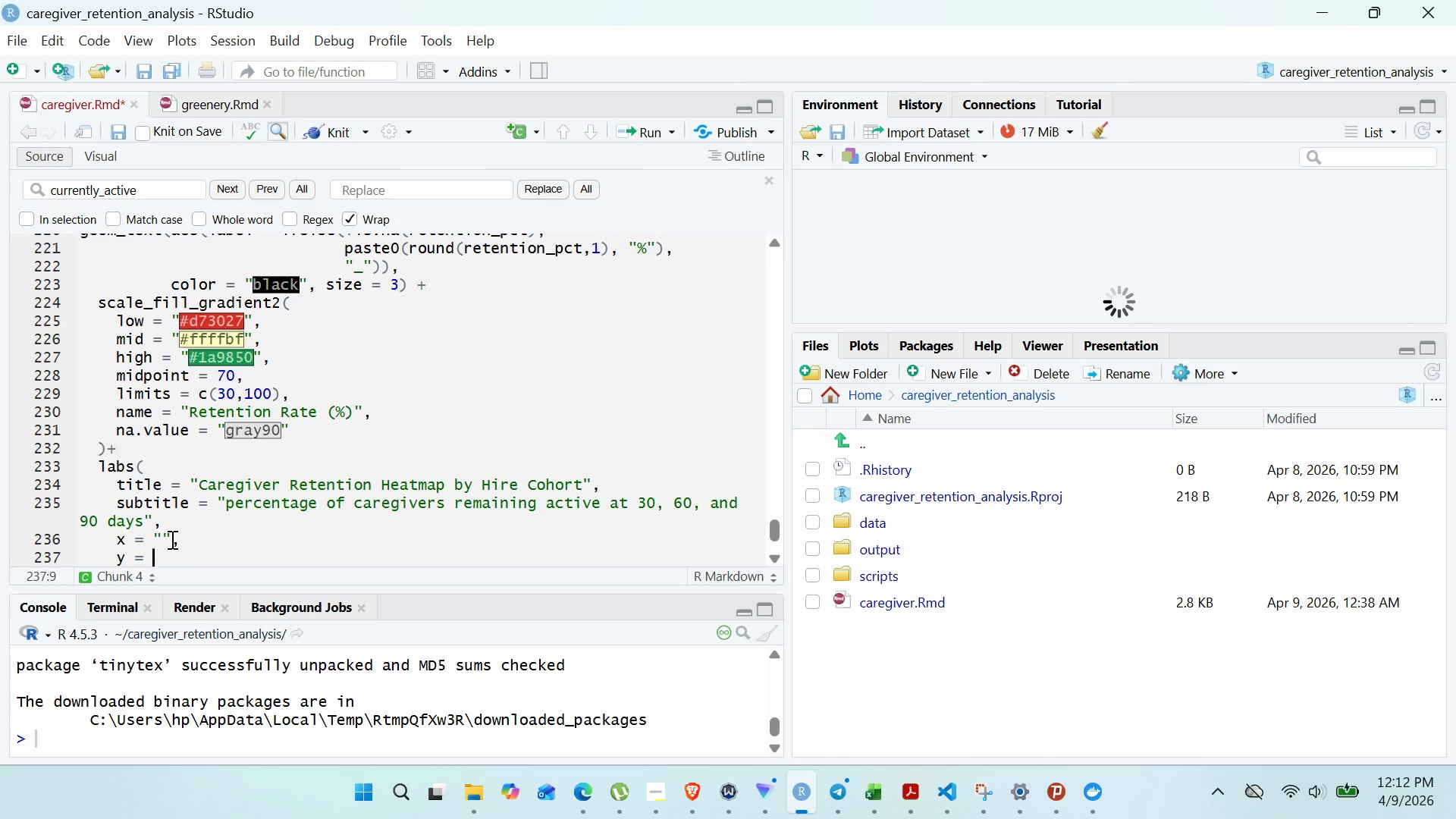 
key(Space)
 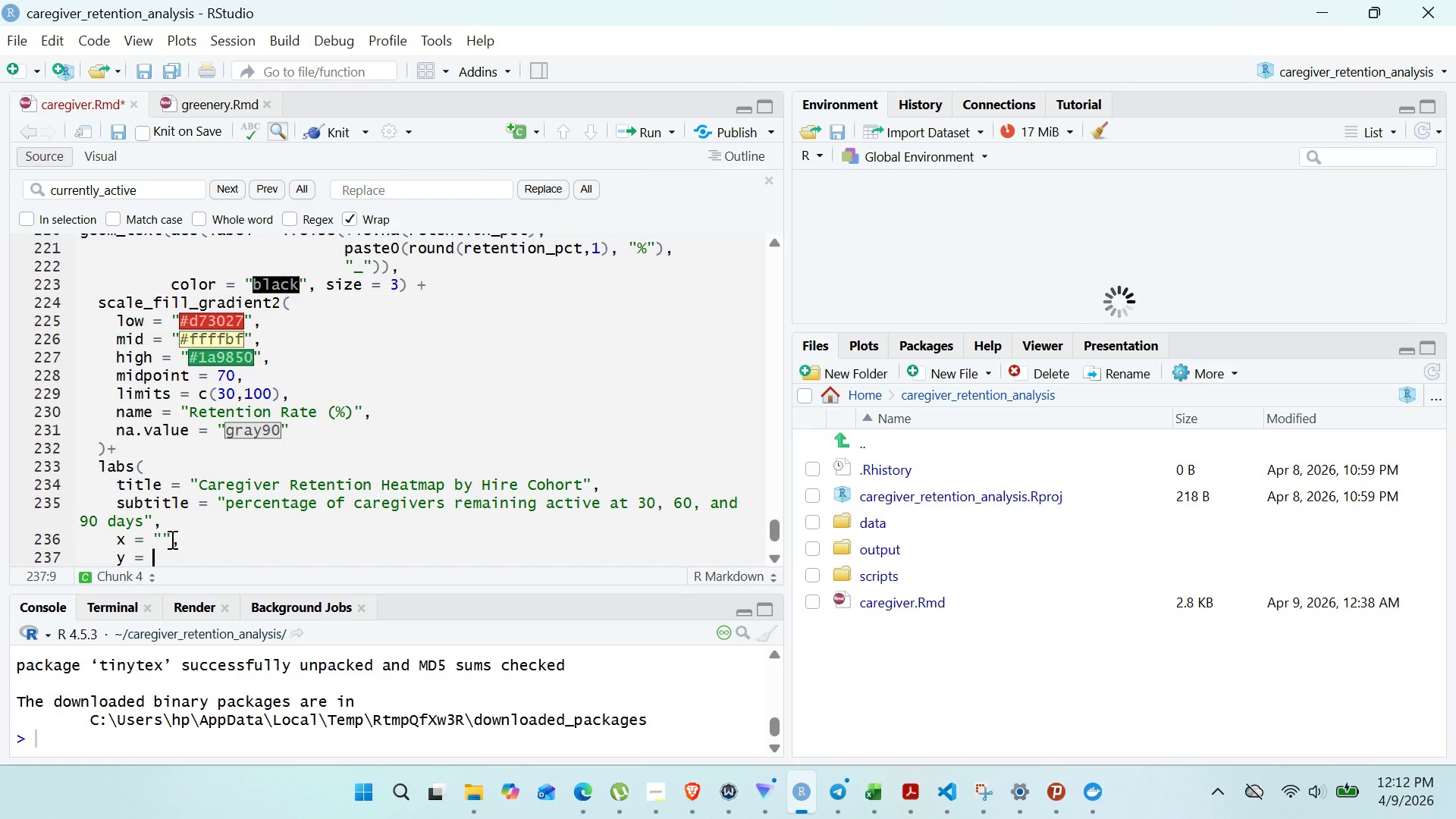 
key(Shift+Quote)
 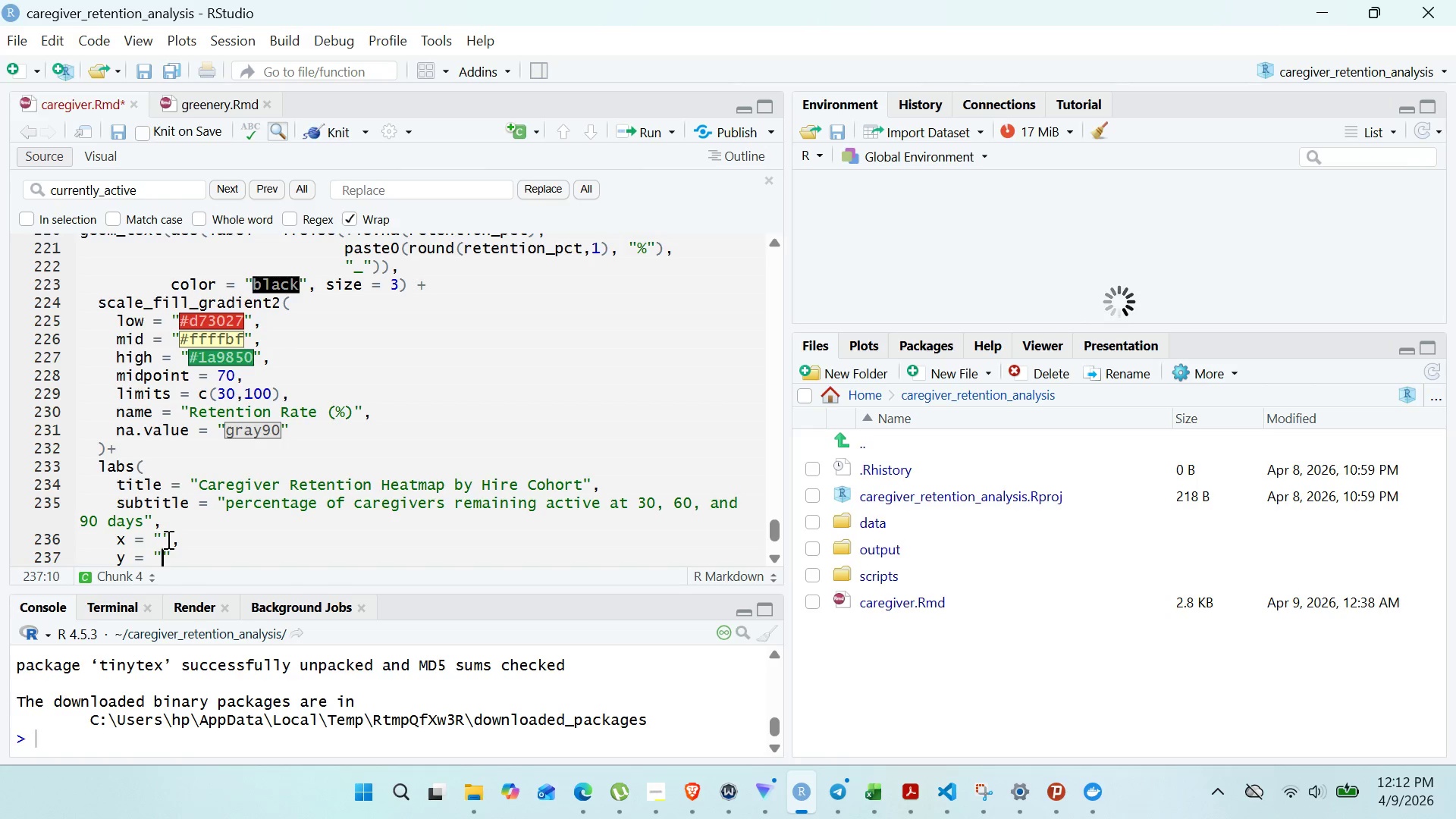 
left_click([166, 538])
 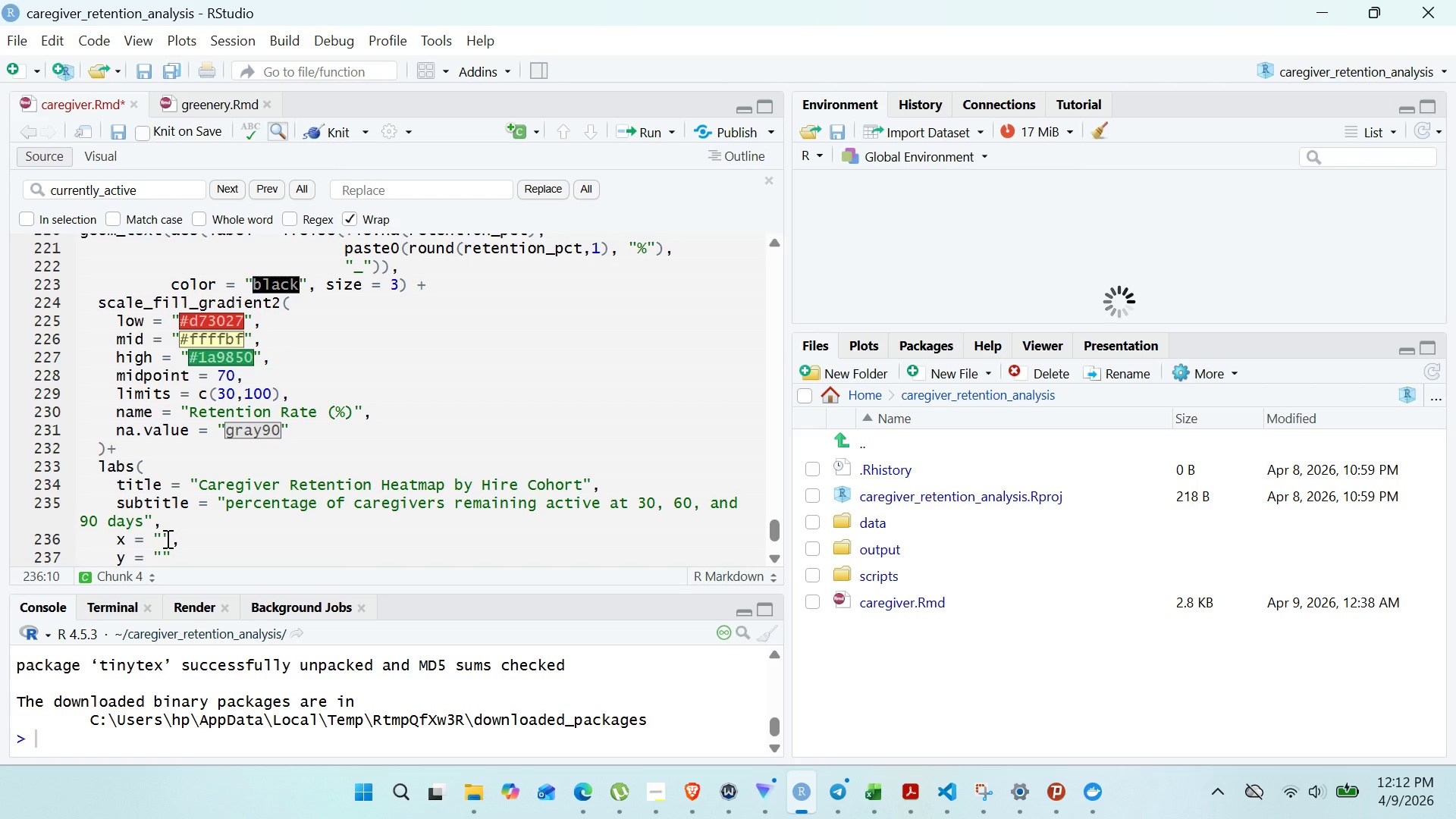 
type(Hire cohort )
 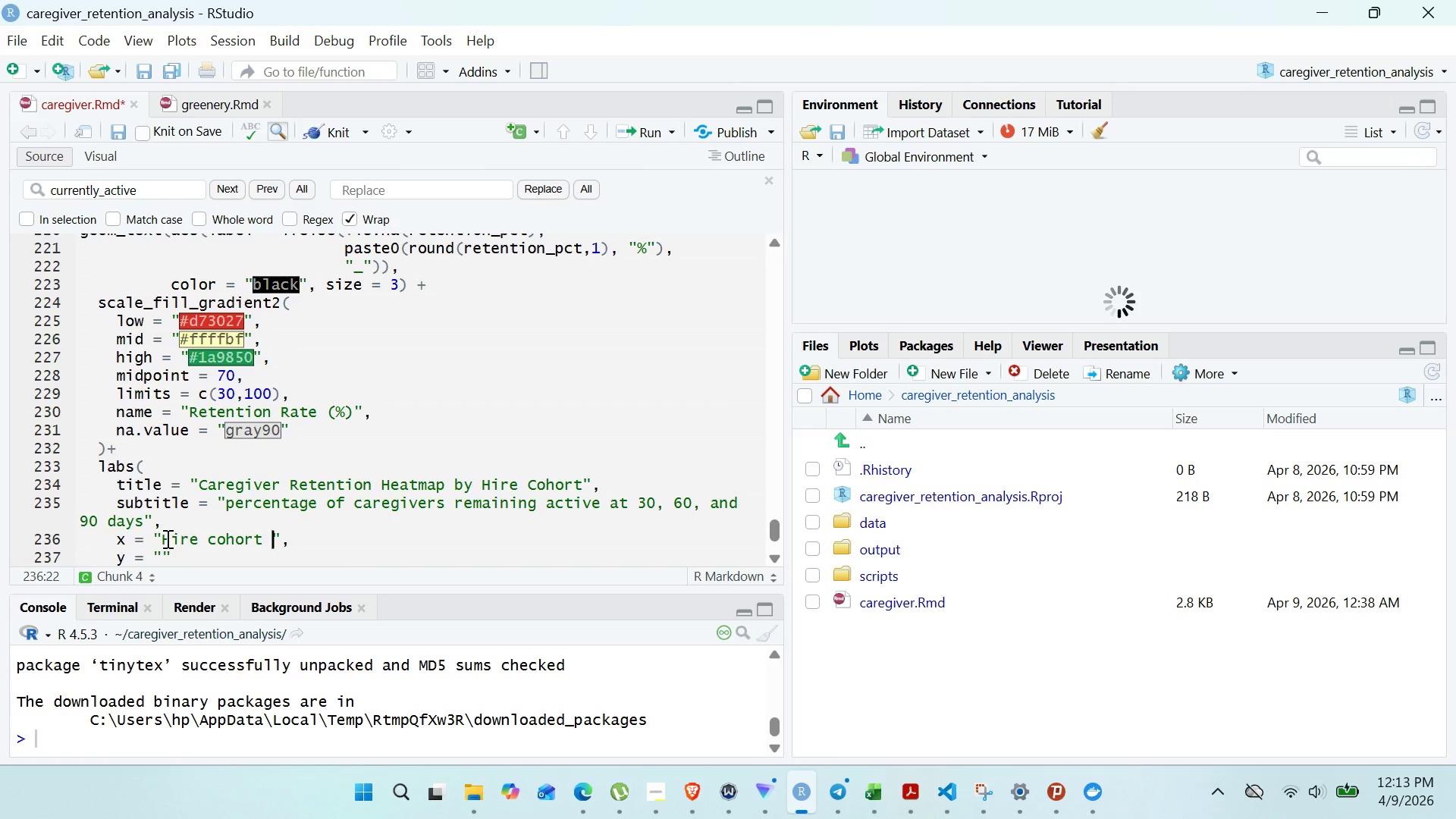 
wait(5.64)
 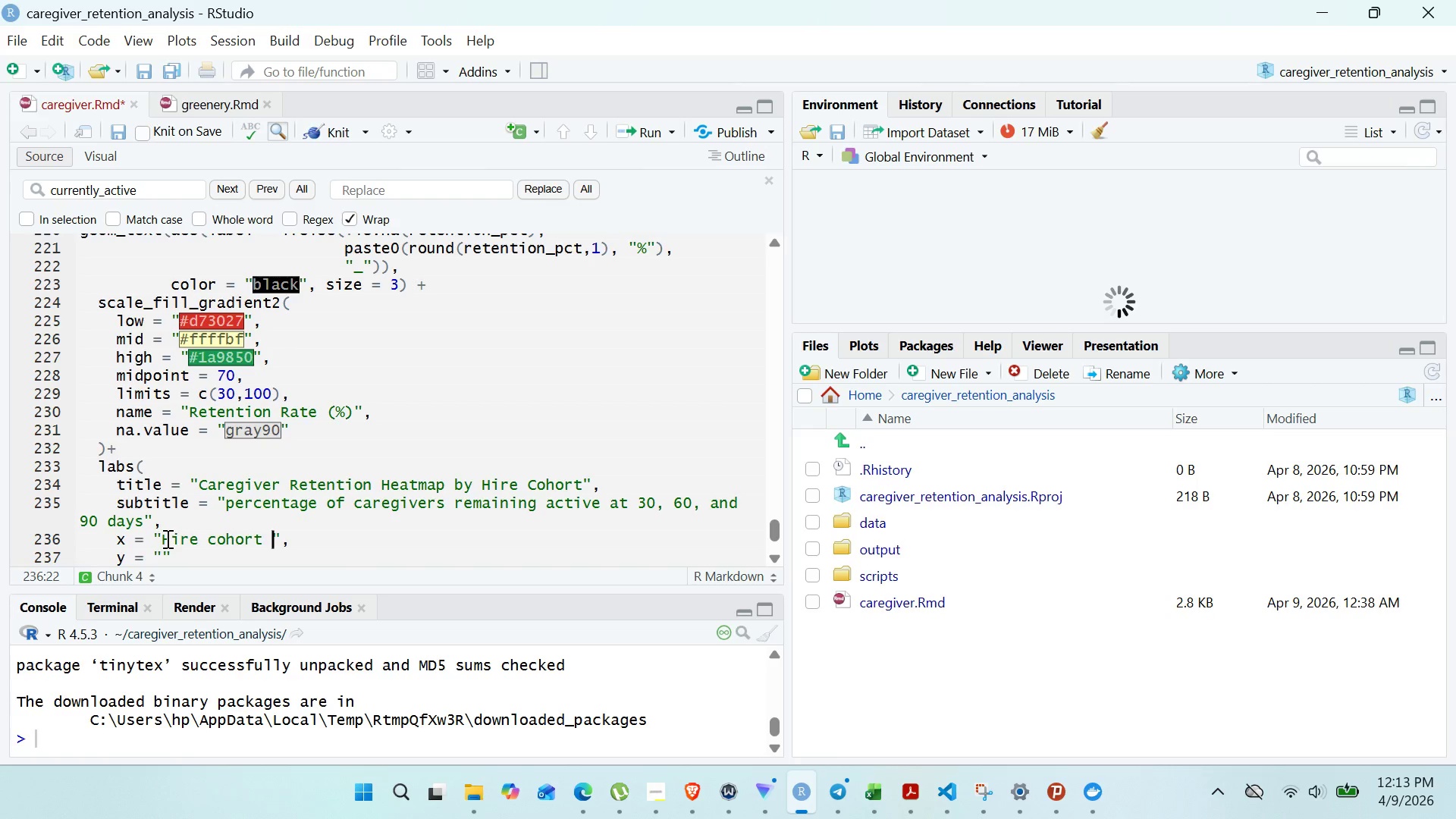 
type(())
 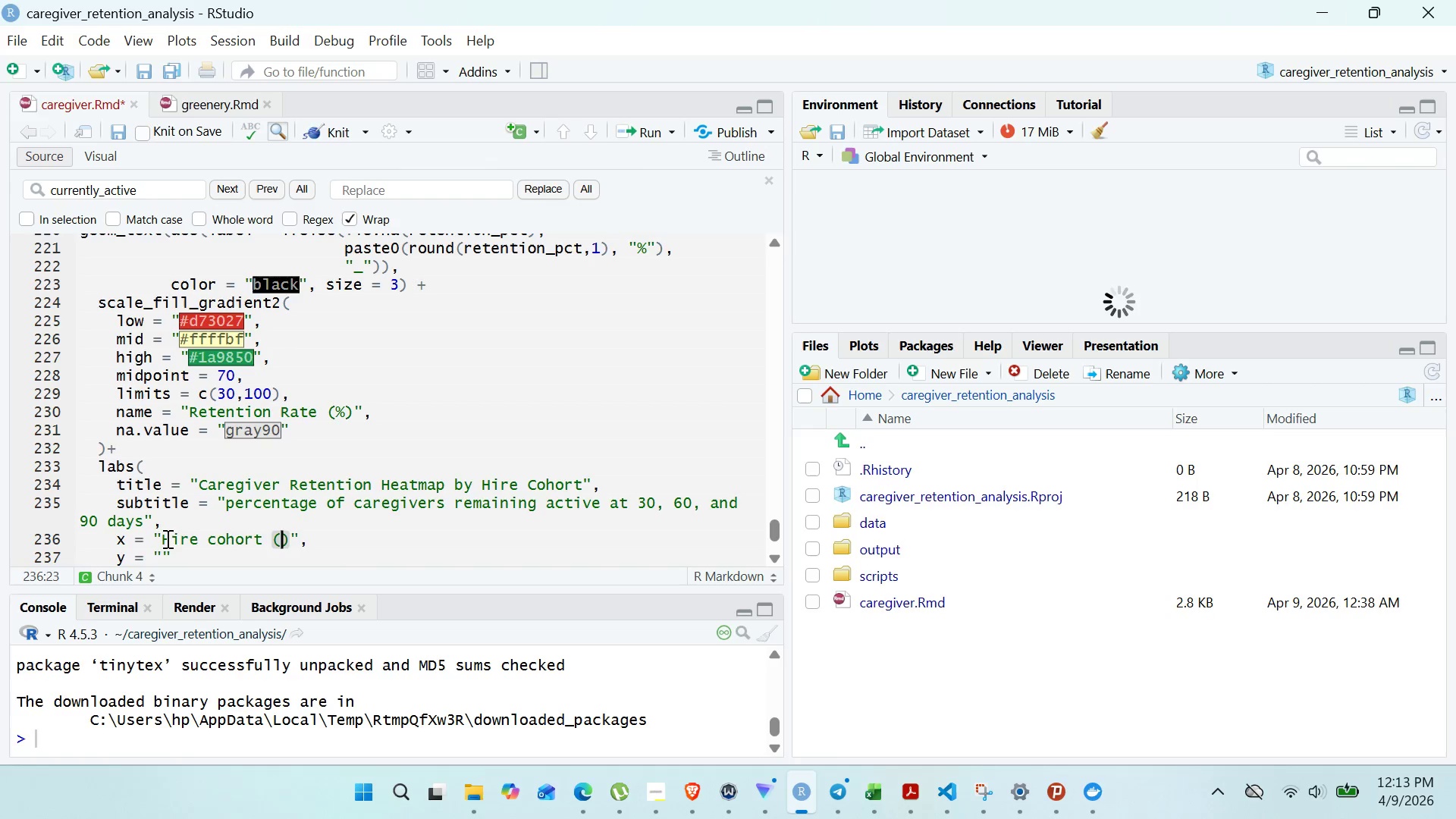 
key(ArrowLeft)
 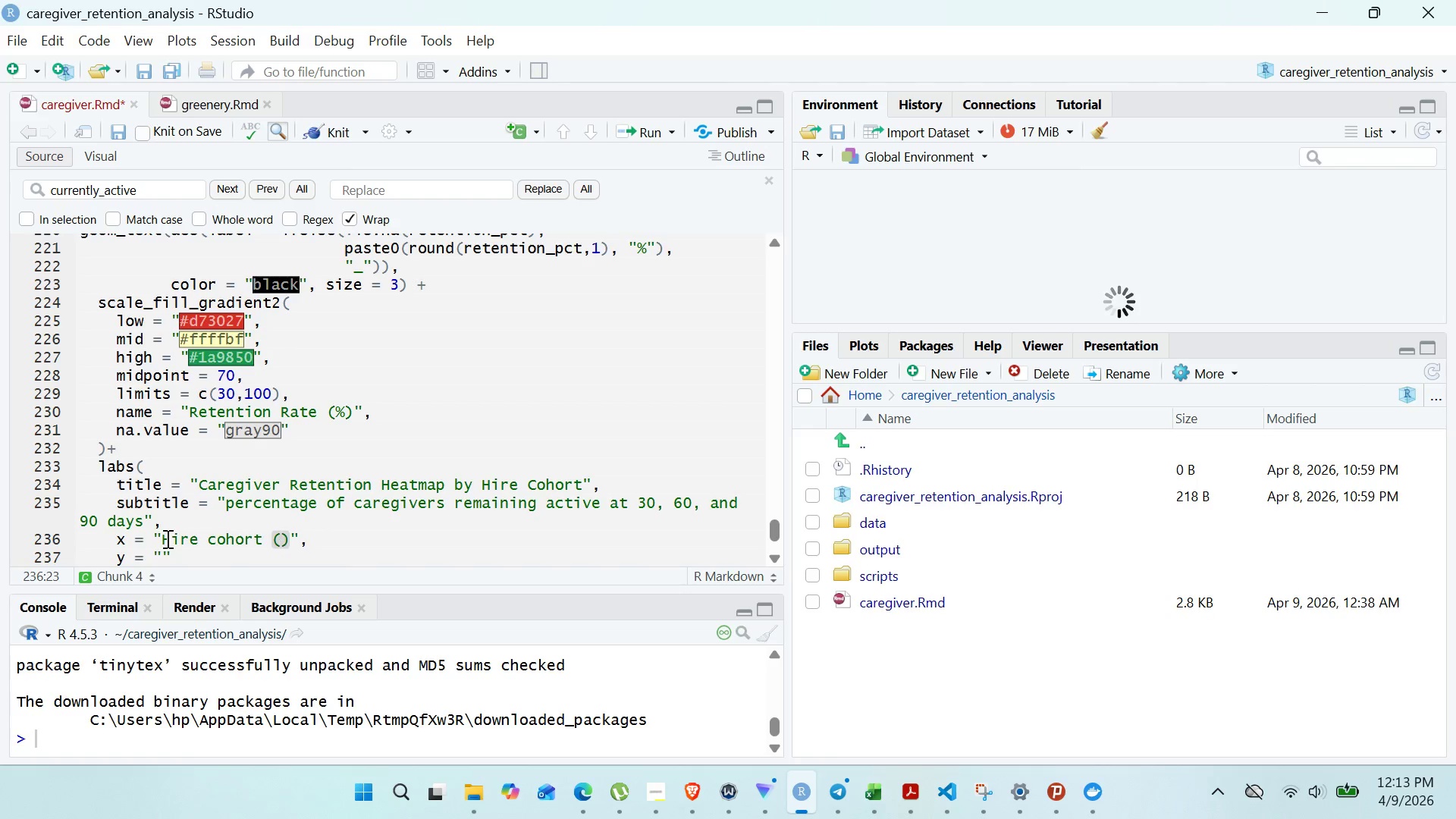 
type(Month of star)
 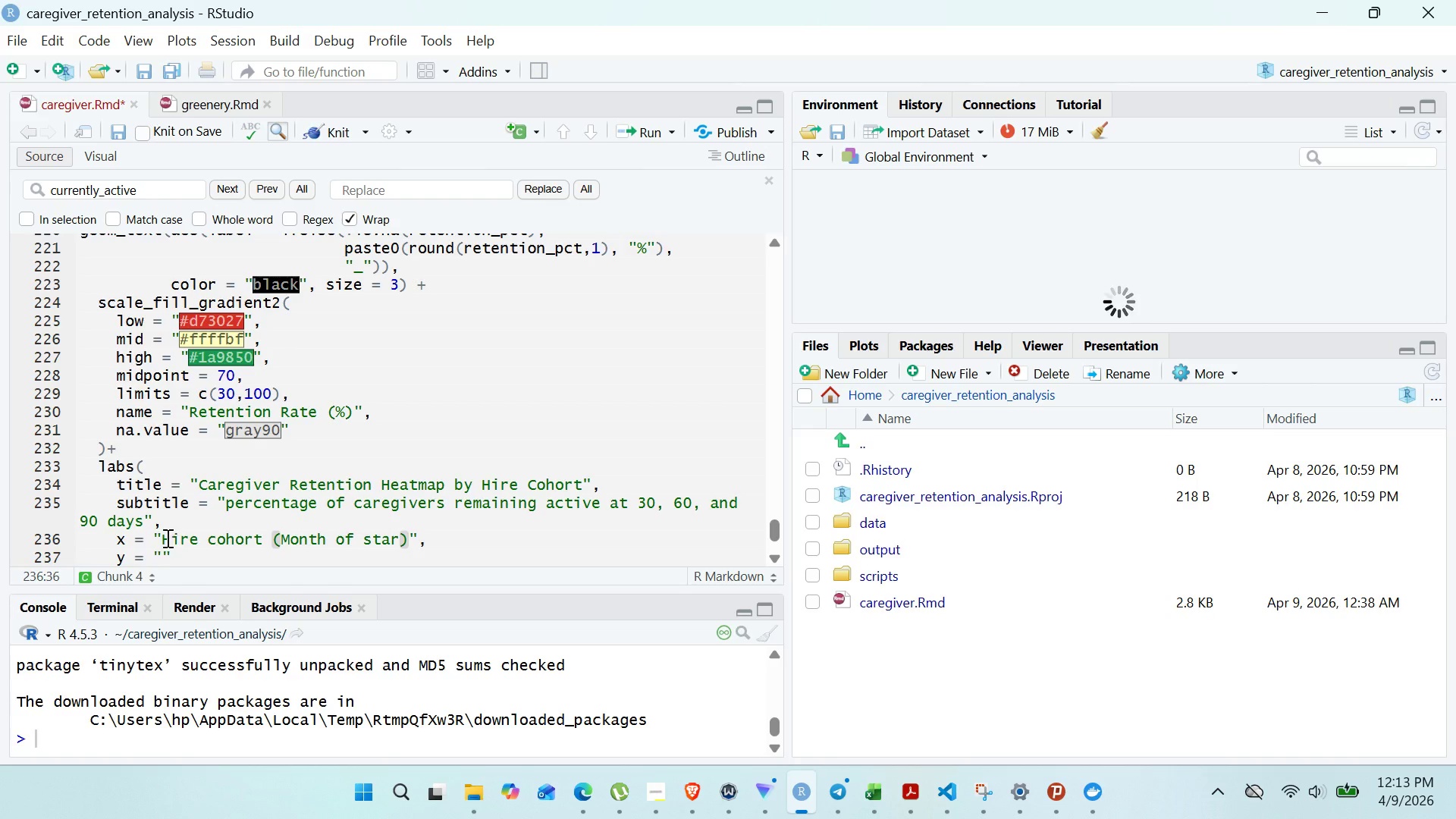 
left_click_drag(start_coordinate=[165, 537], to_coordinate=[409, 535])
 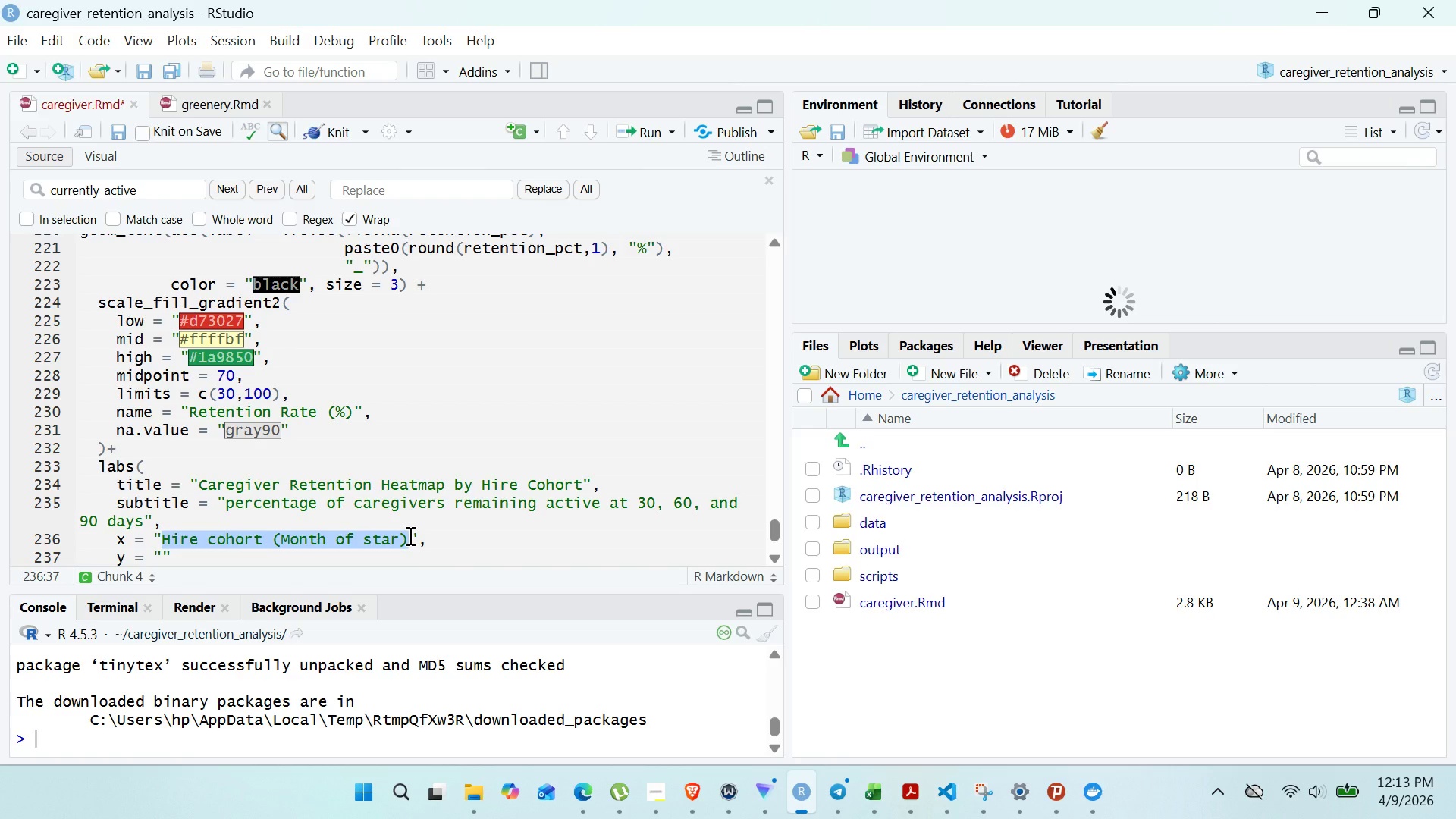 
key(Control+X)
 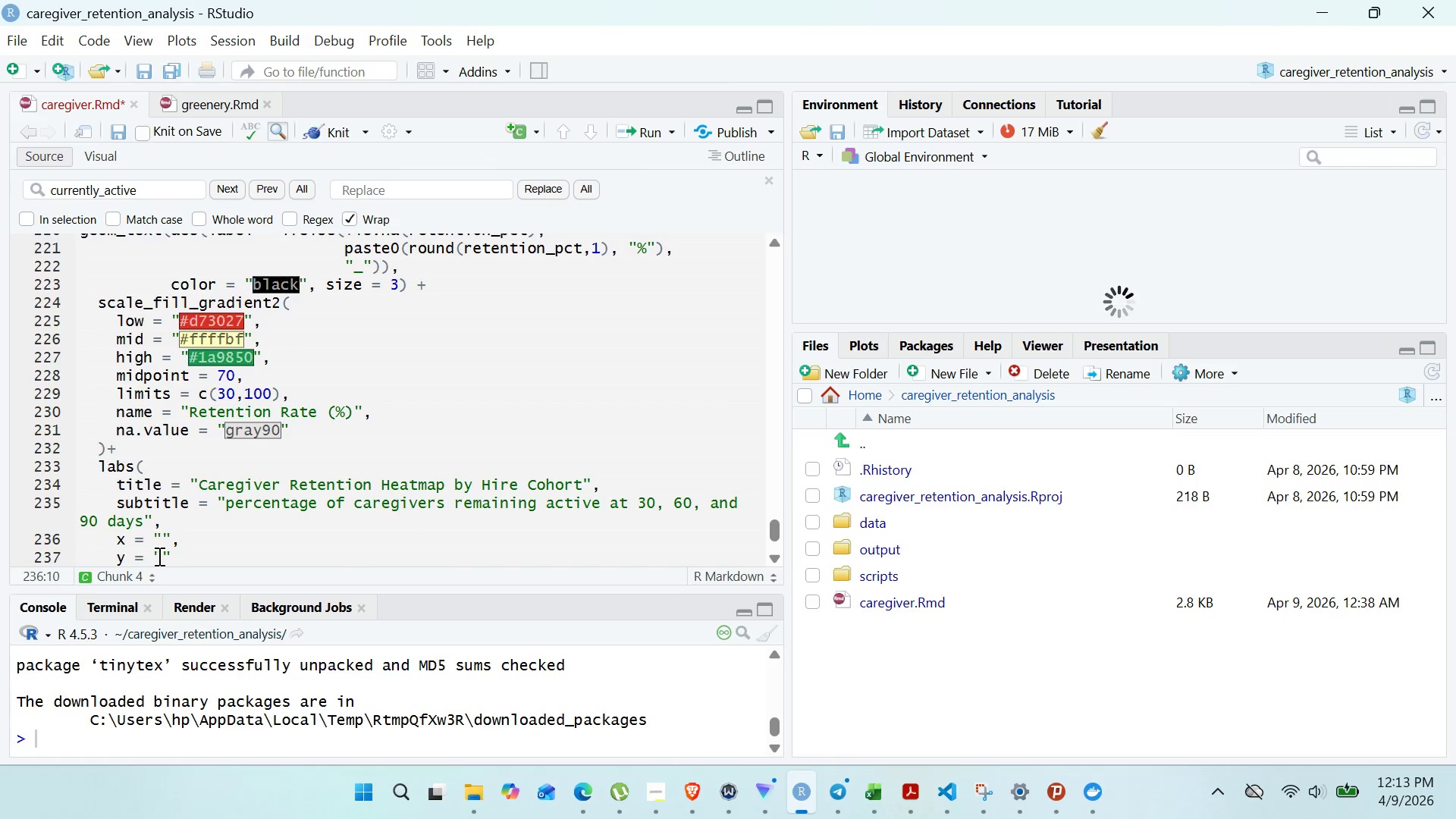 
left_click([158, 556])
 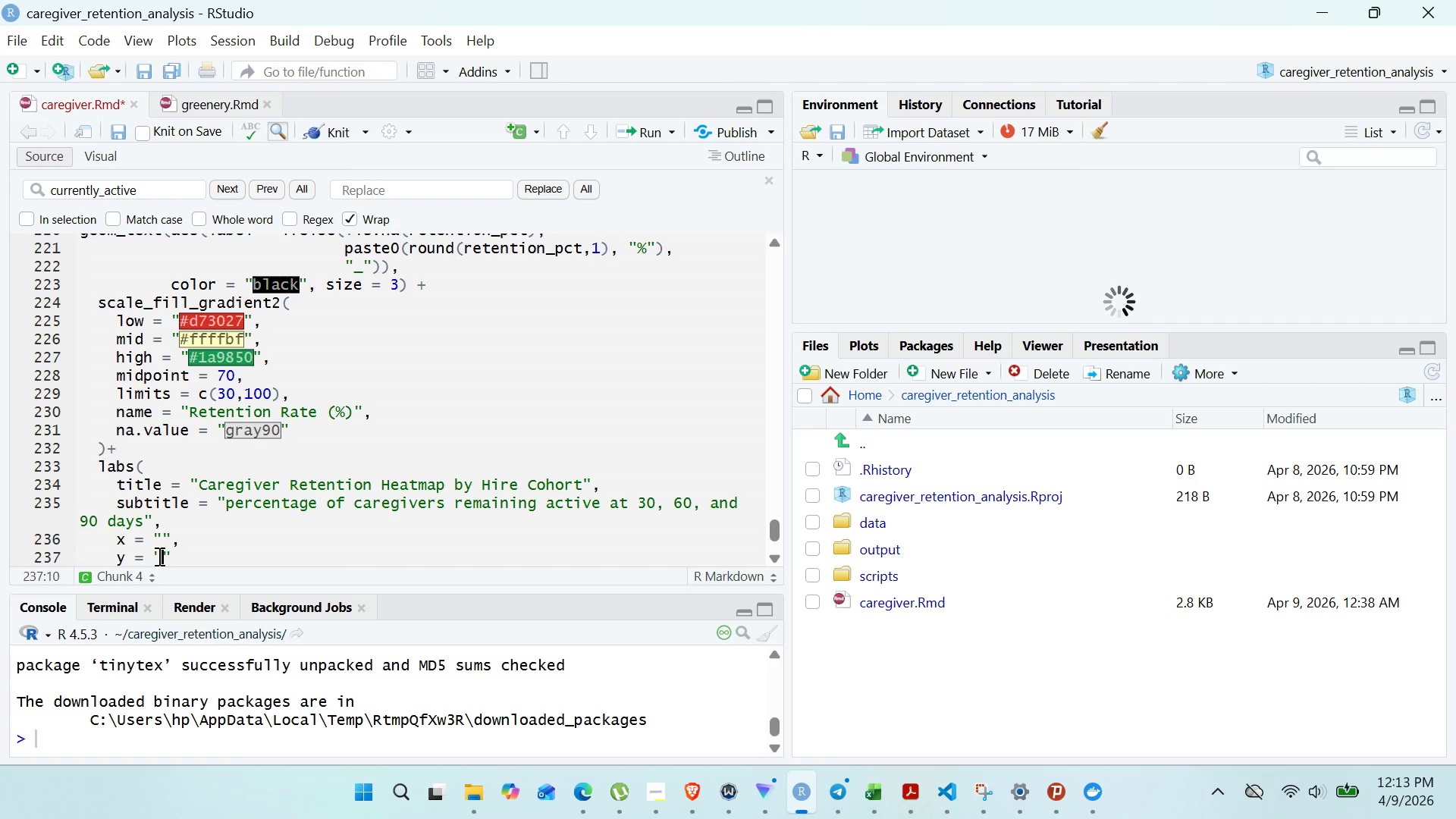 
key(ArrowRight)
 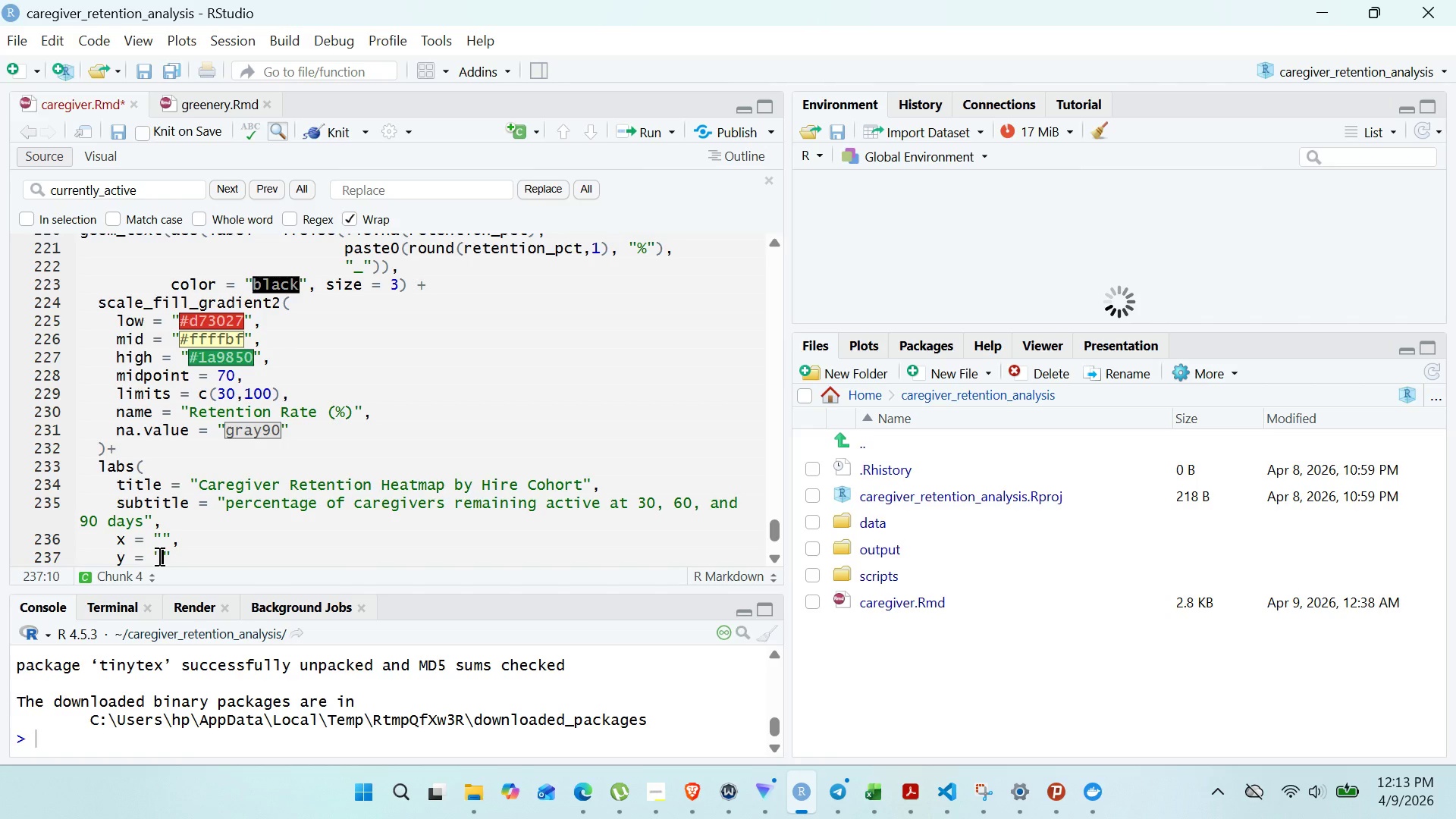 
key(Control+V)
 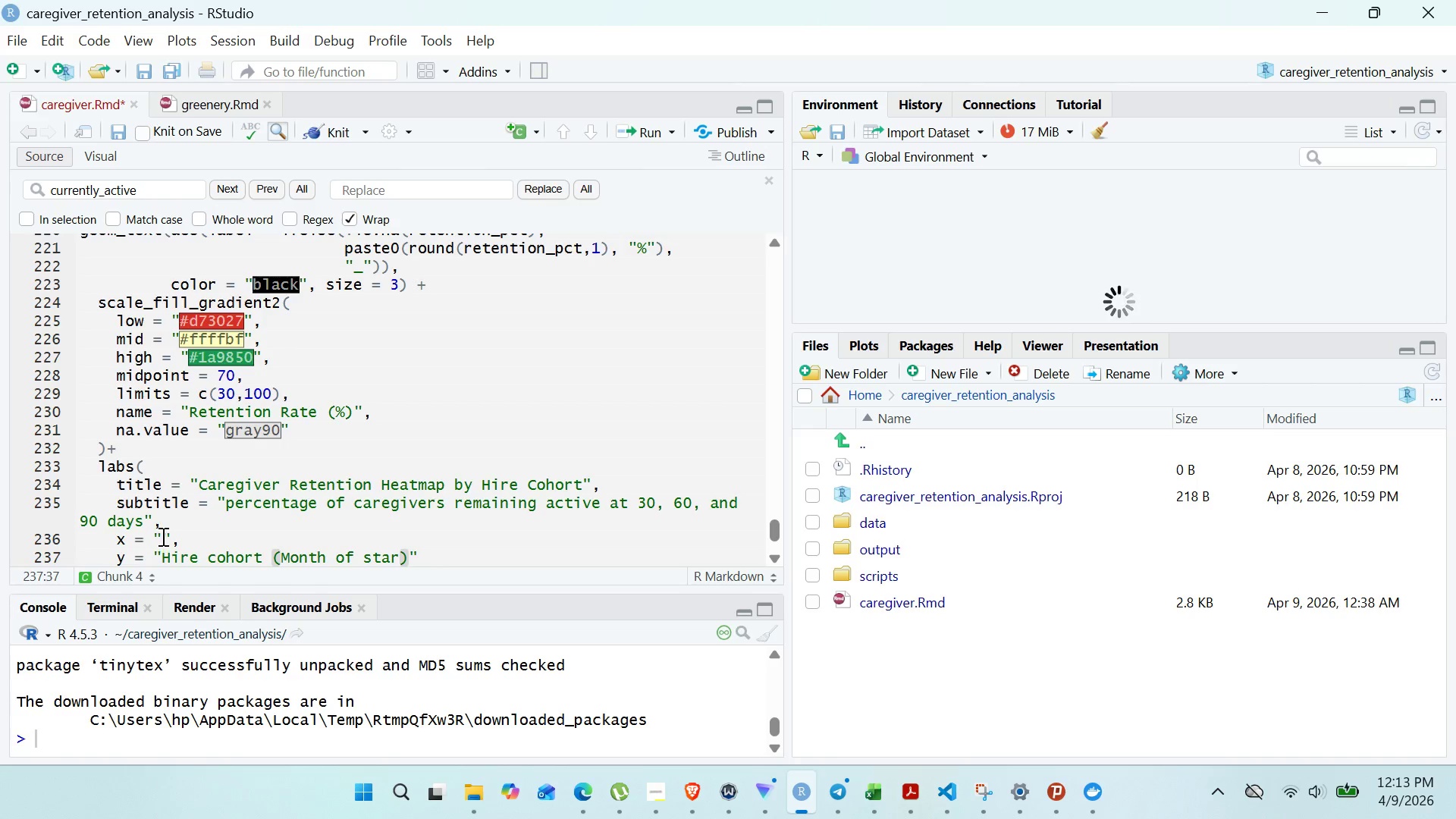 
left_click([162, 536])
 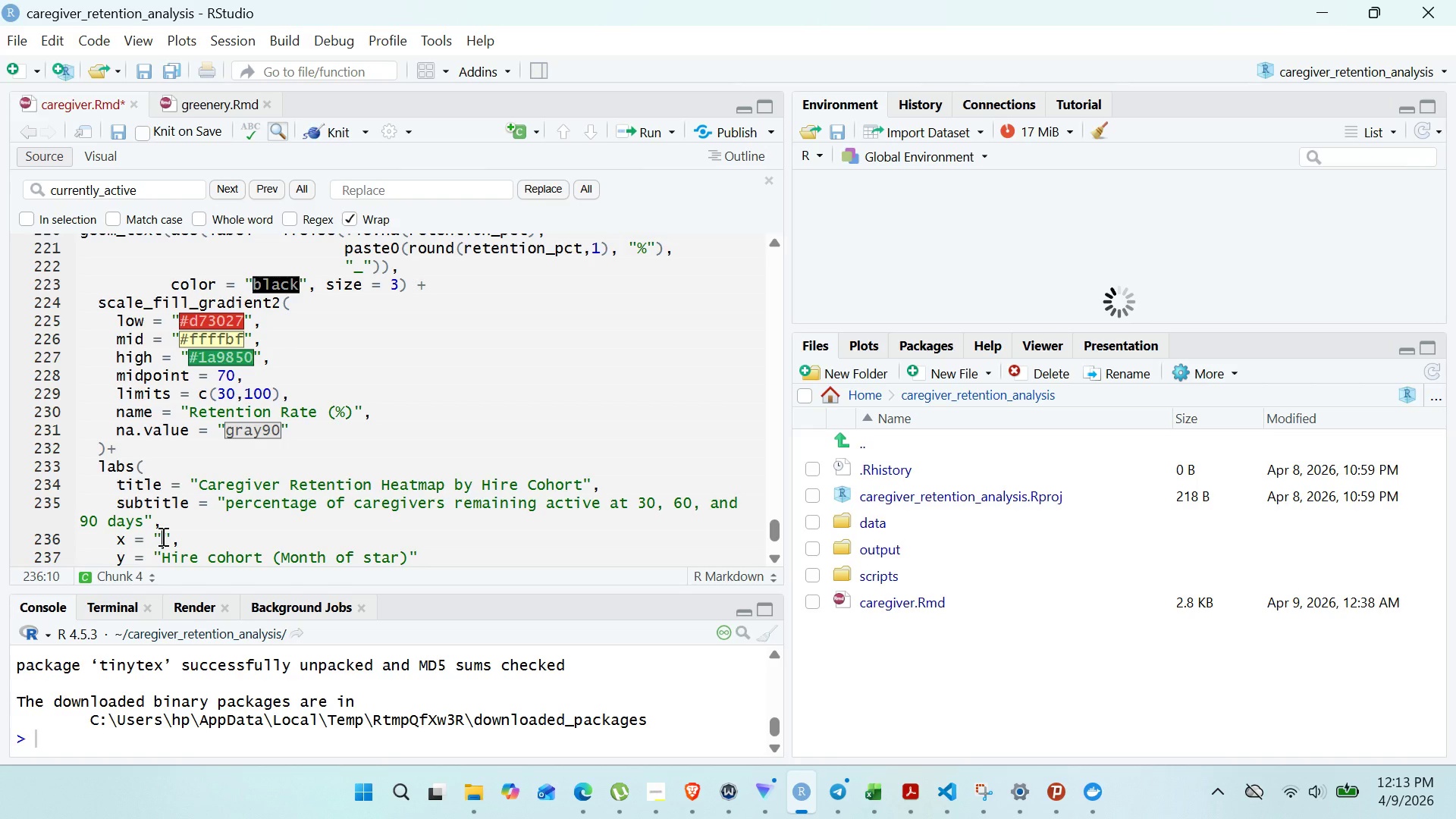 
type(Retention Period)
 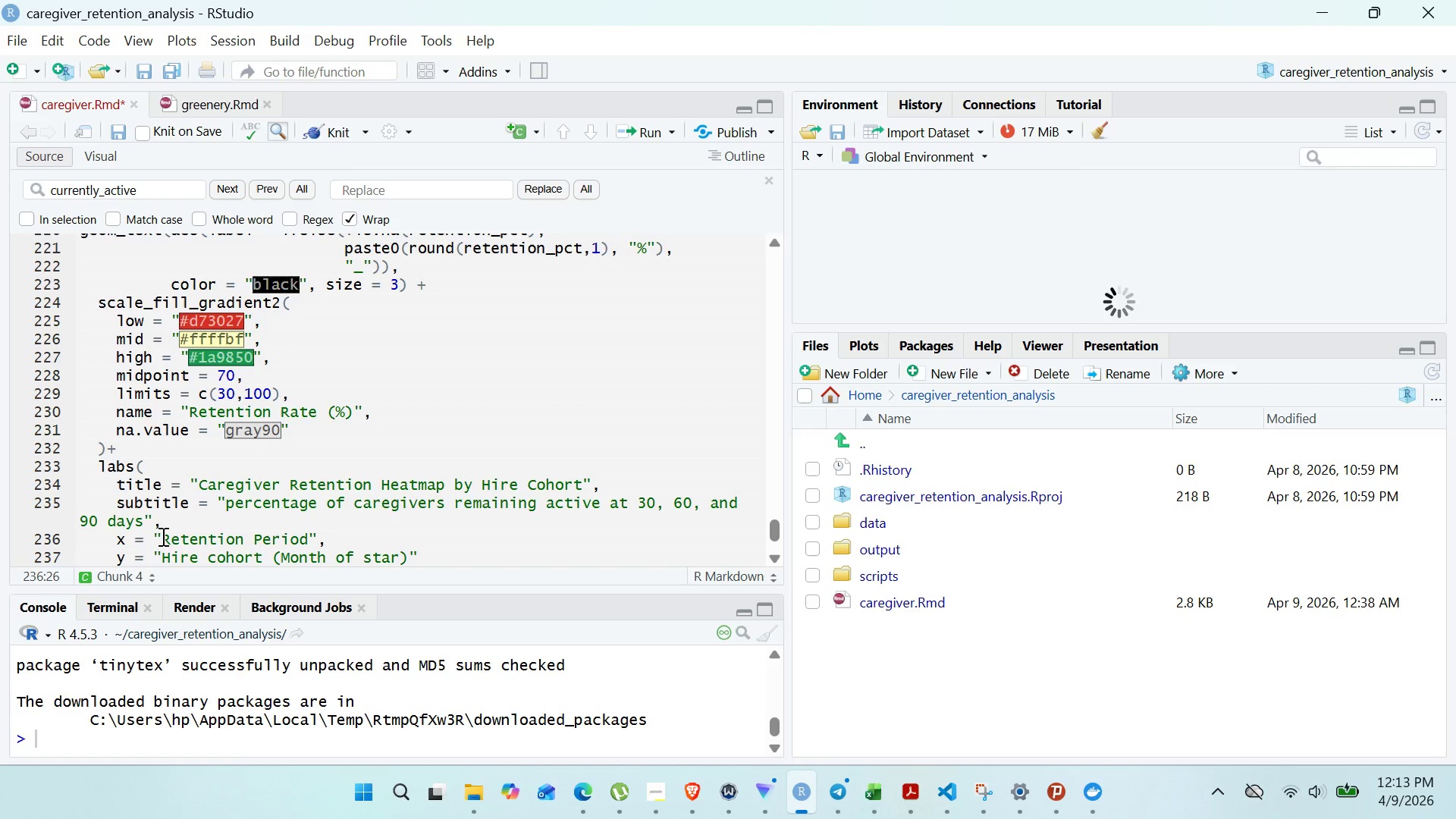 
wait(5.78)
 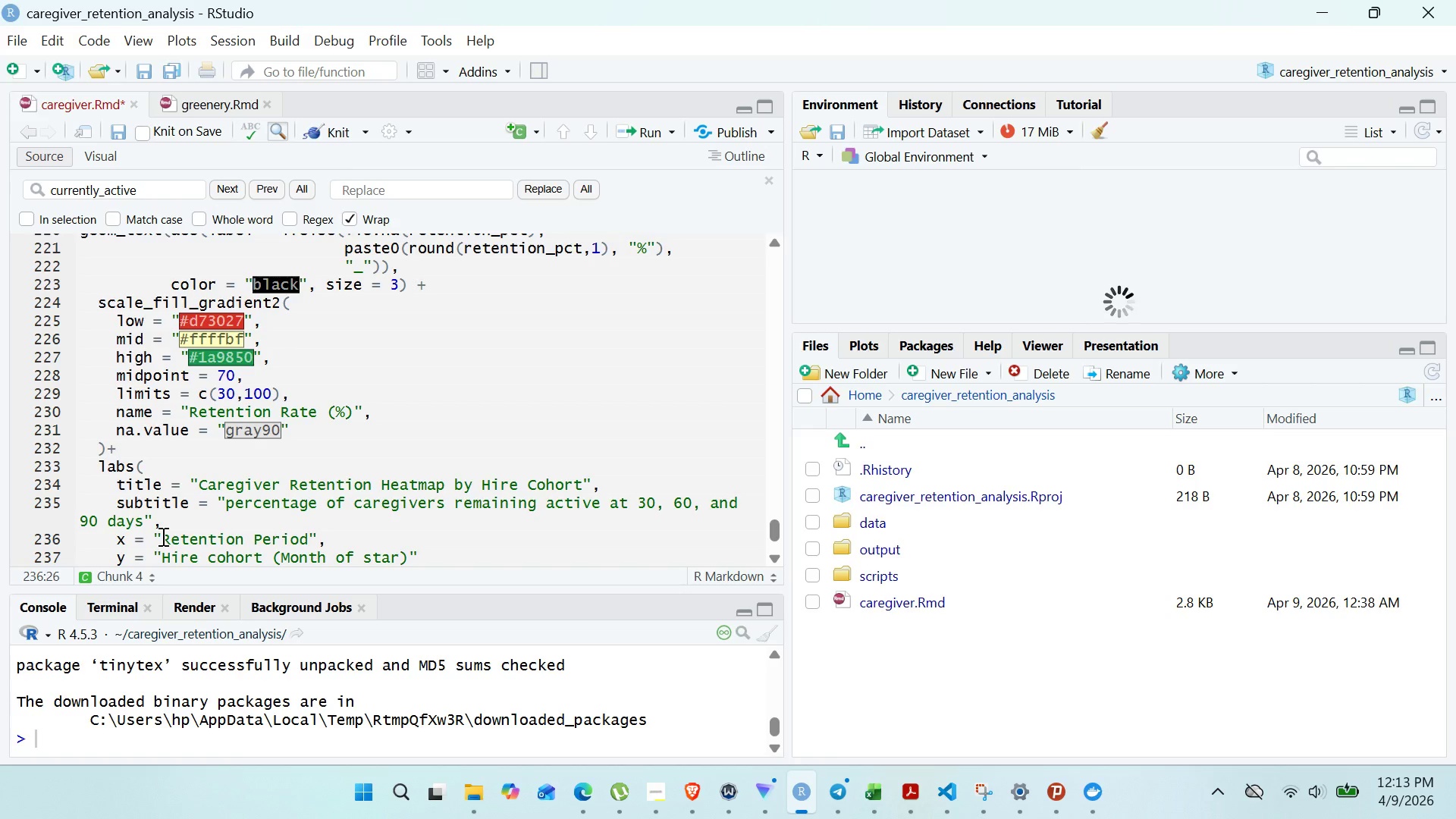 
left_click([148, 500])
 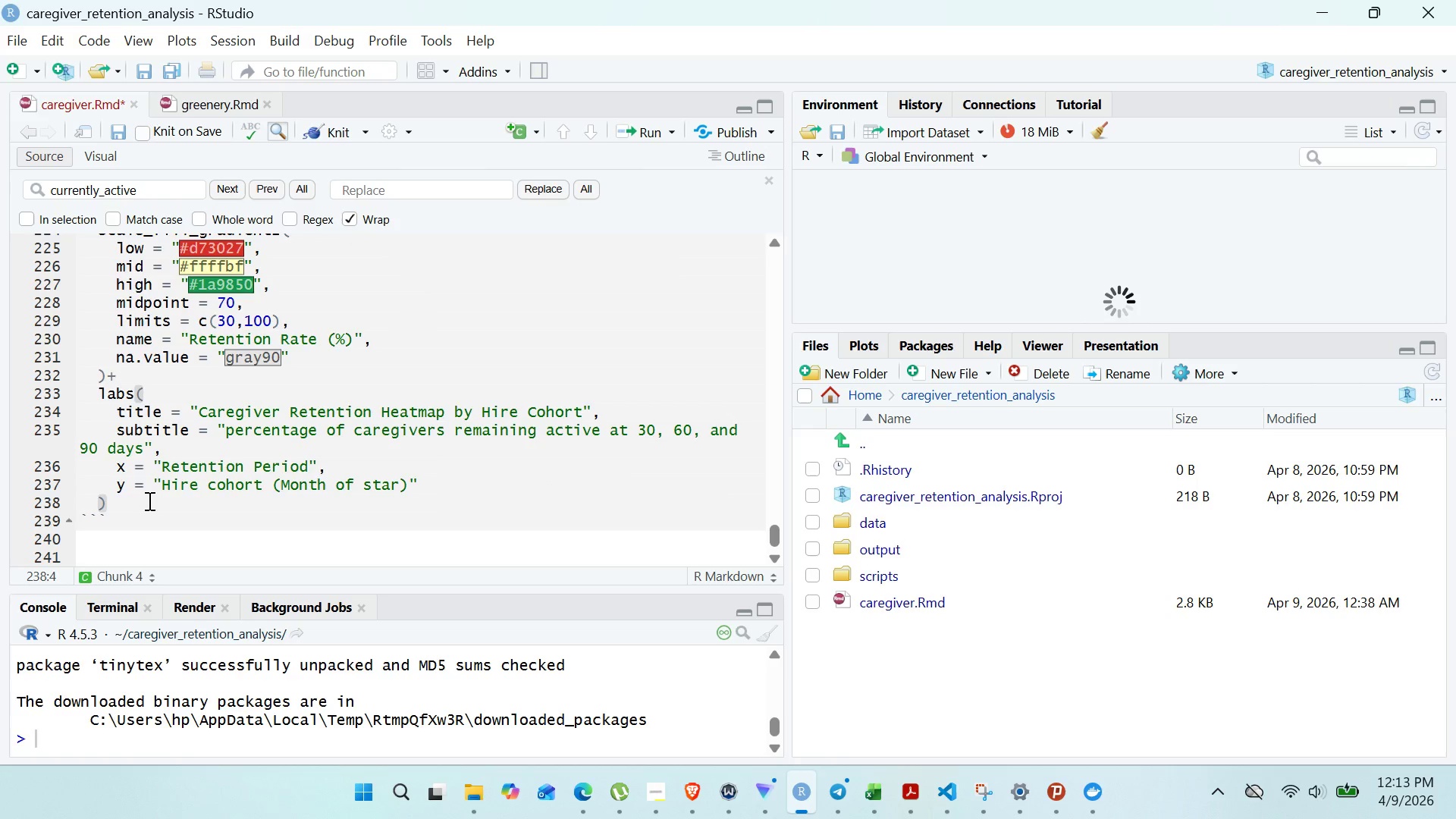 
key(Shift+Equal)
 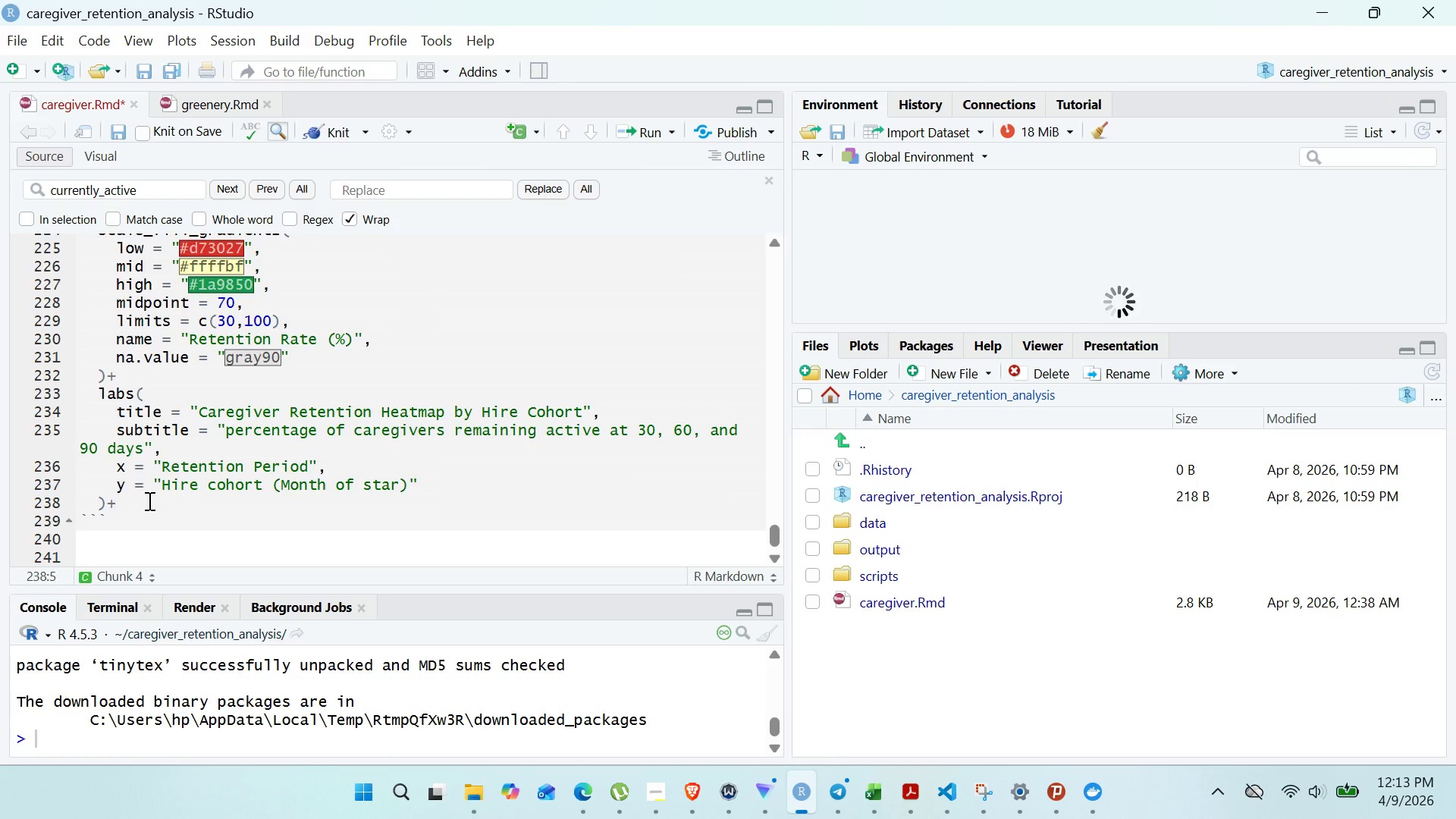 
key(Enter)
 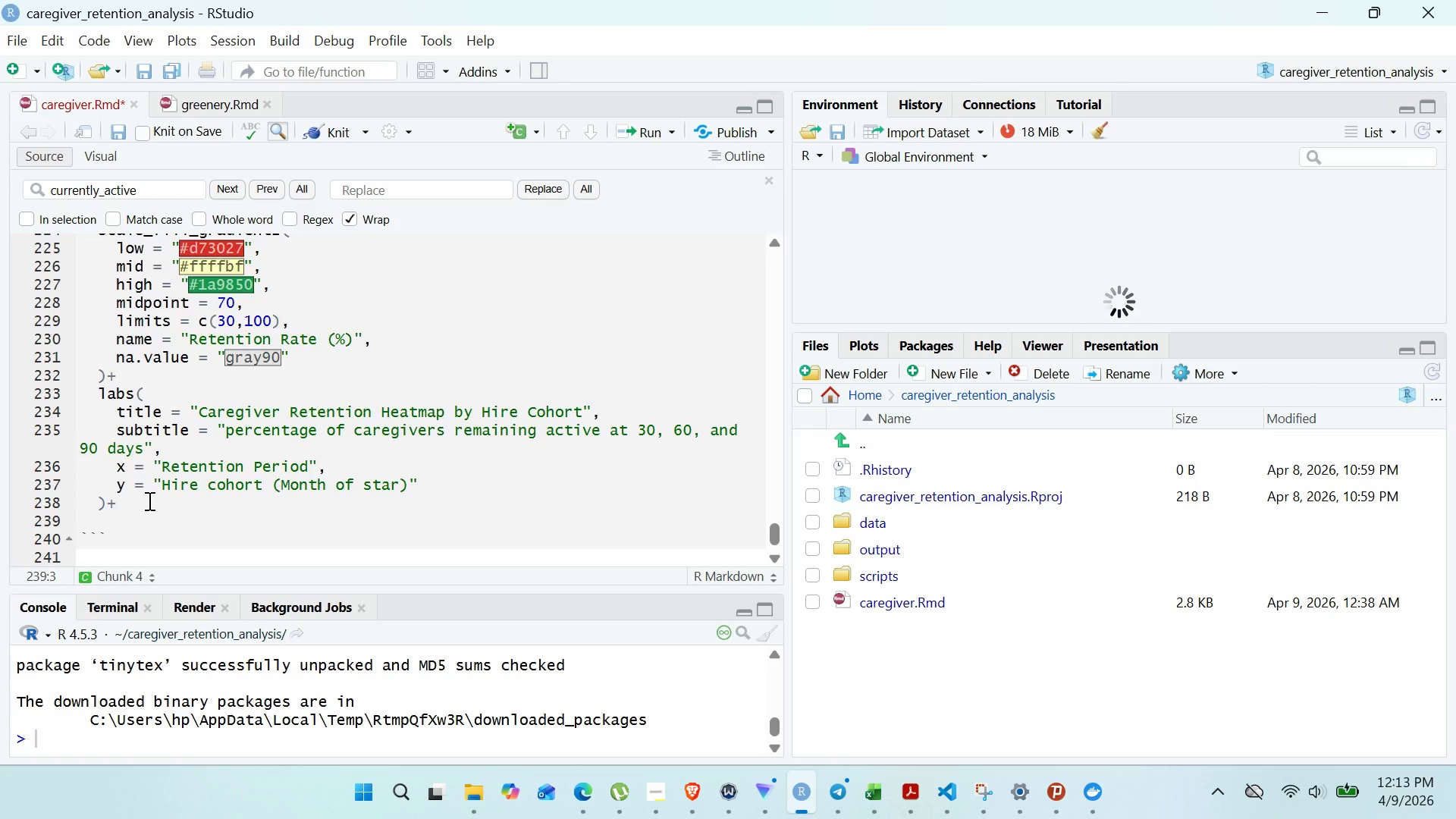 
type(theme_min)
 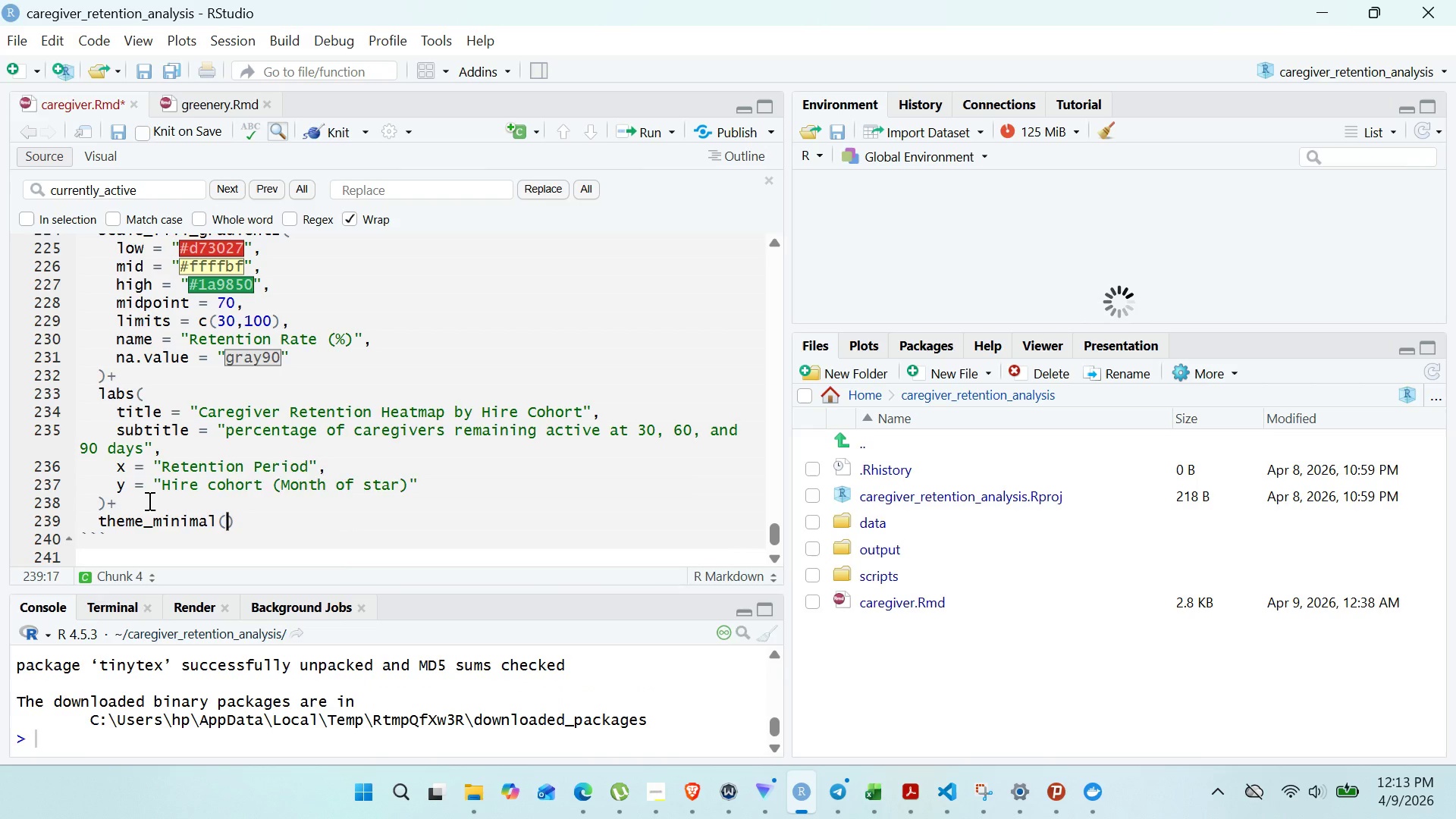 
key(Enter)
 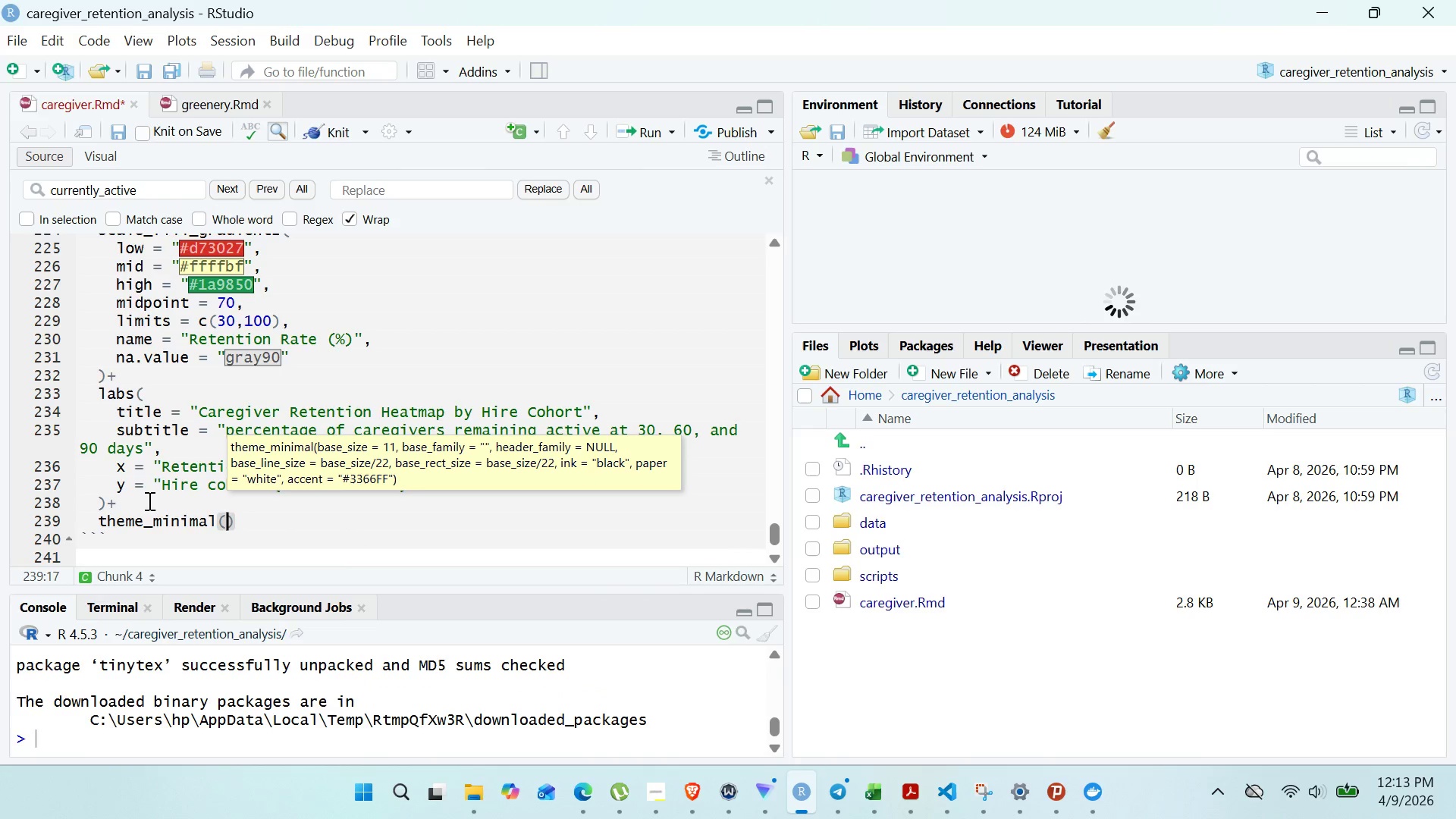 
key(ArrowRight)
 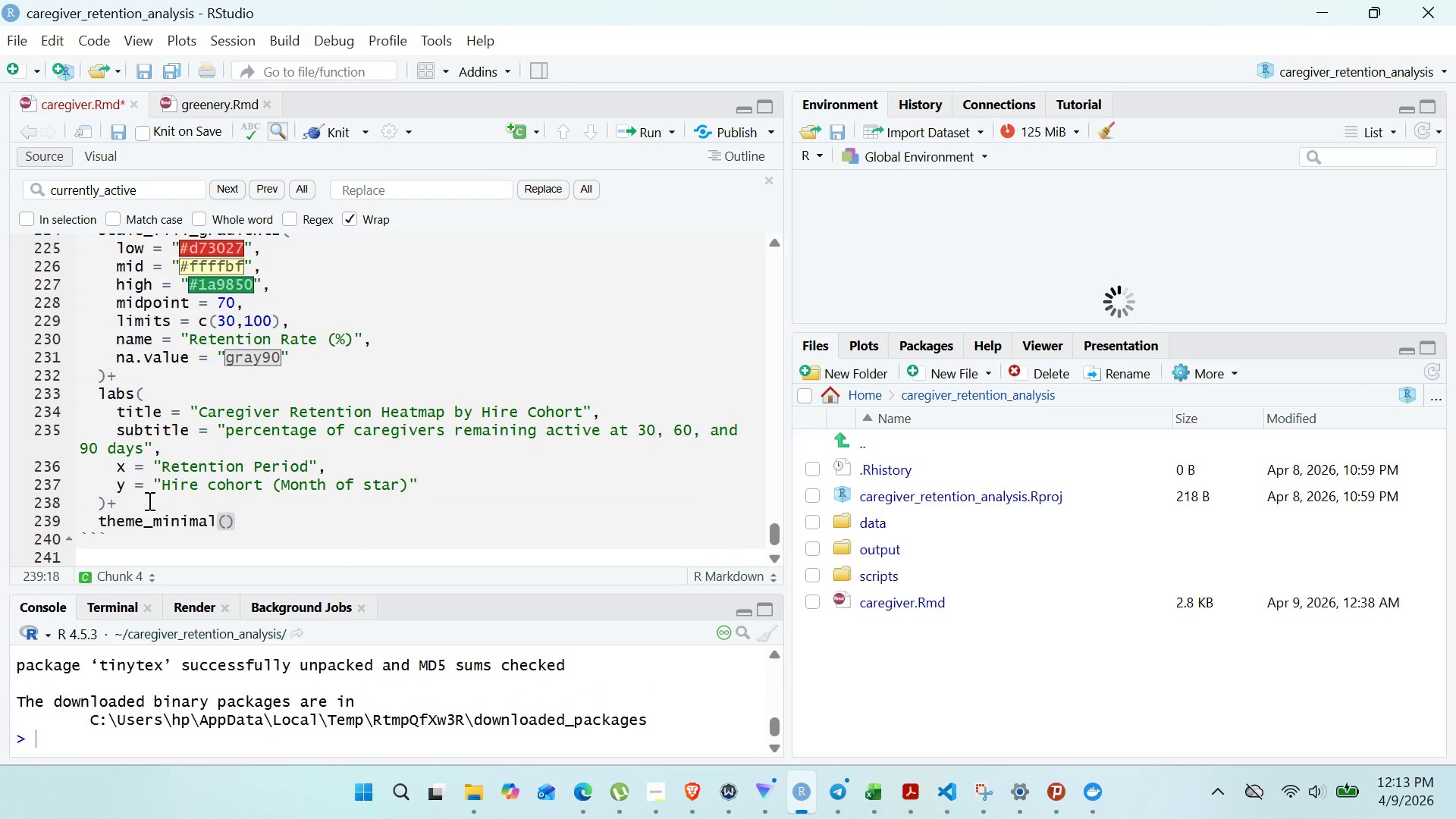 
key(Shift+Equal)
 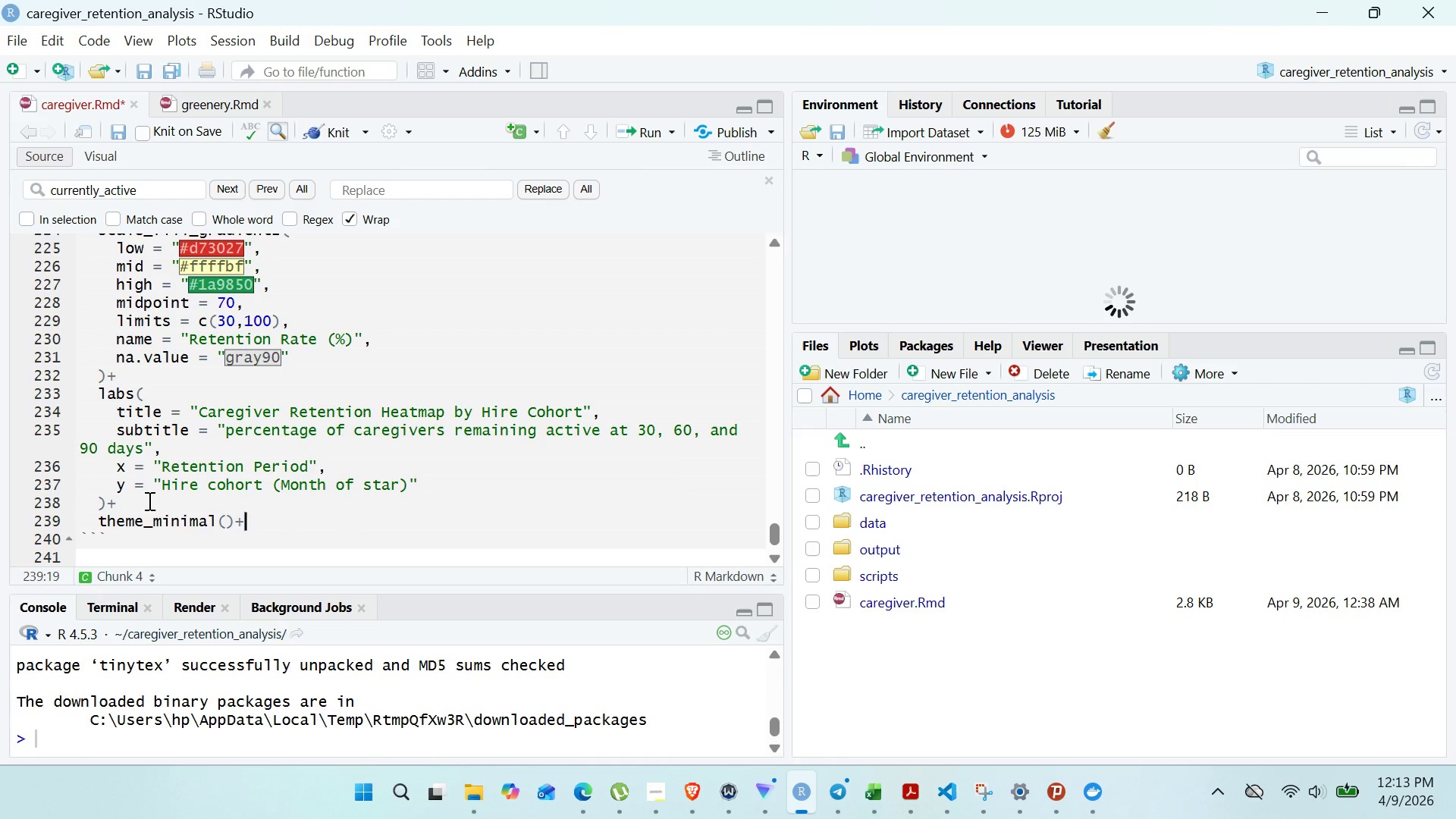 
key(Enter)
 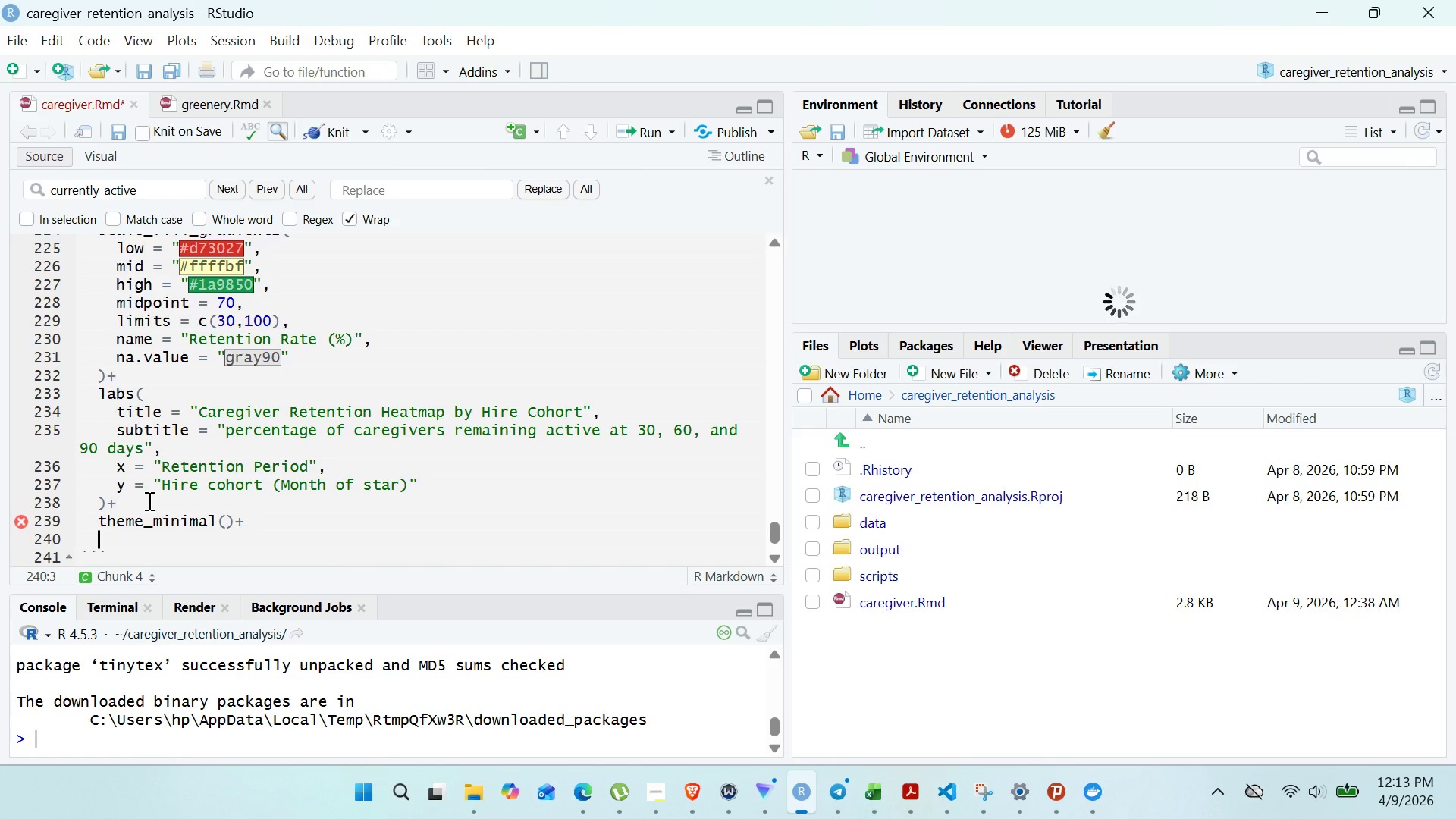 
wait(12.17)
 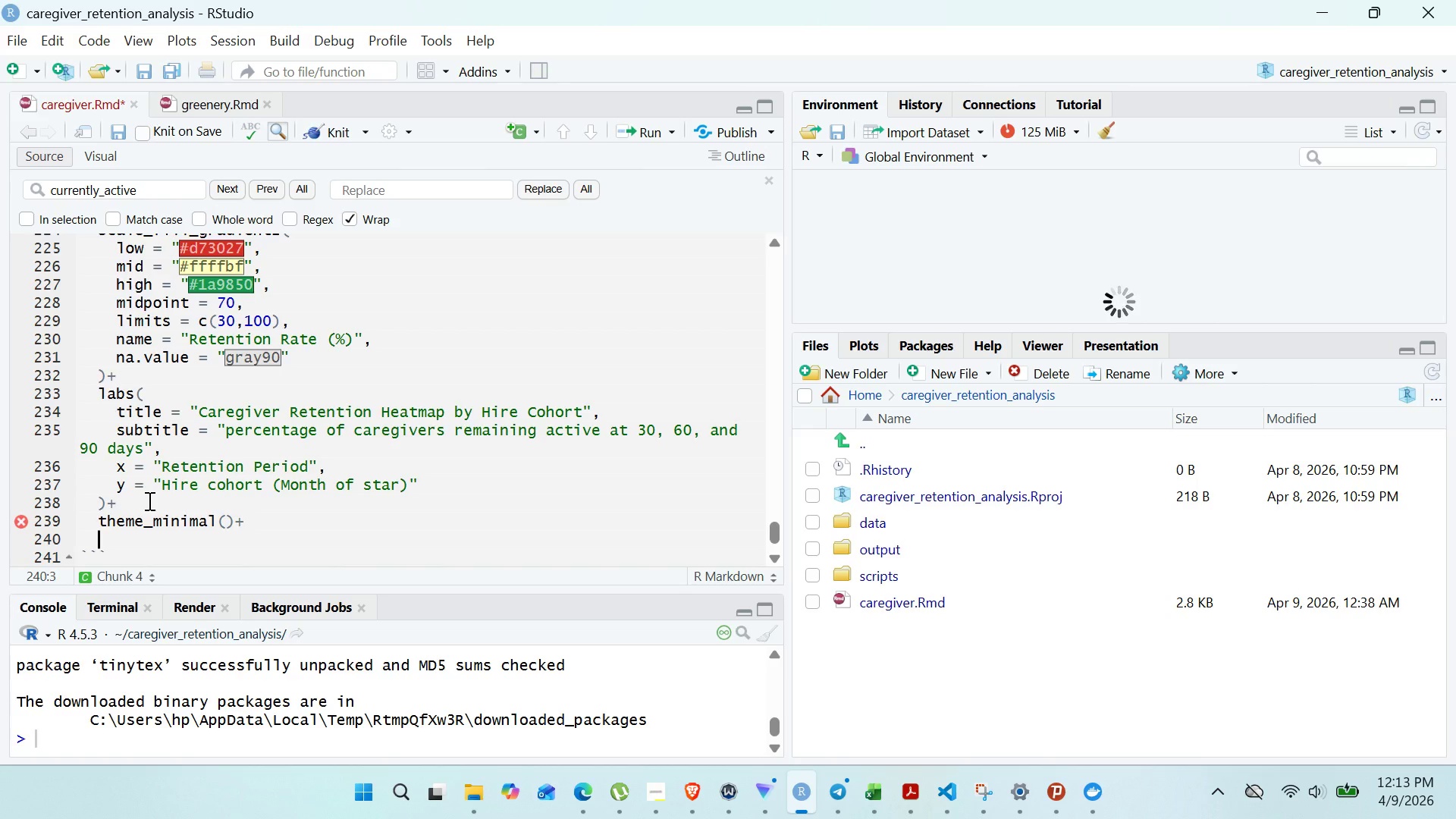 
type(theme)
 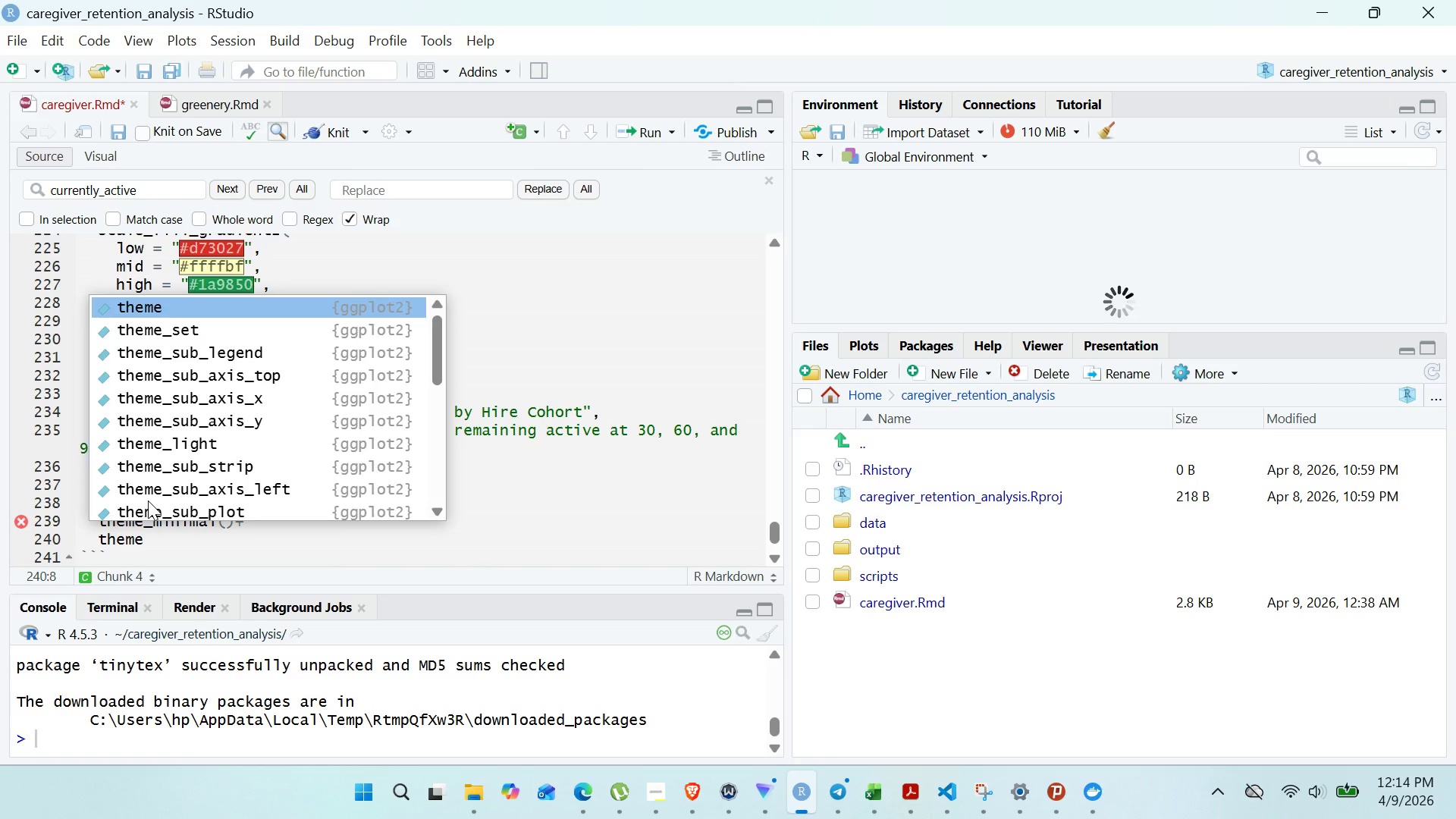 
key(Enter)
 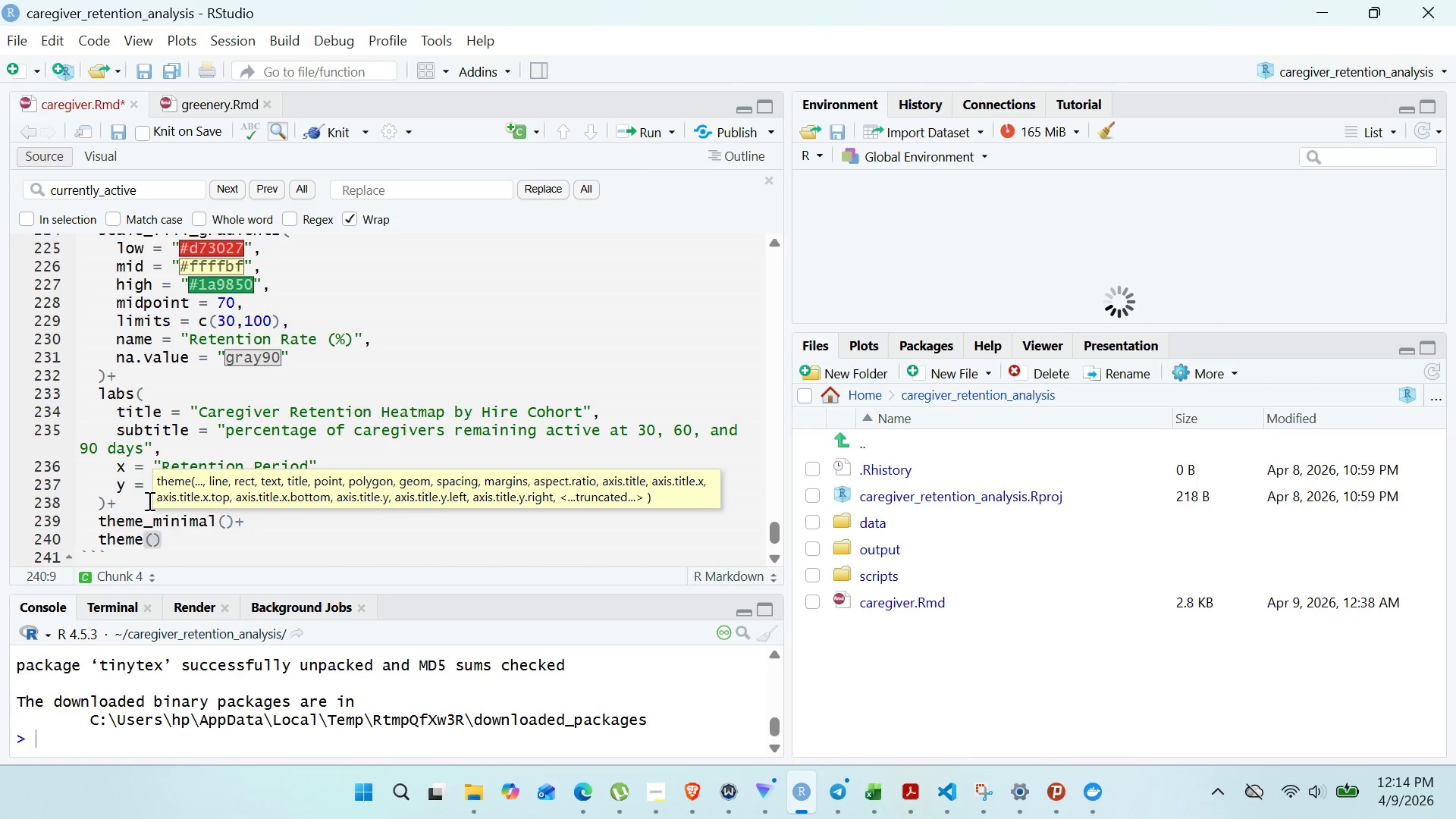 
key(Enter)
 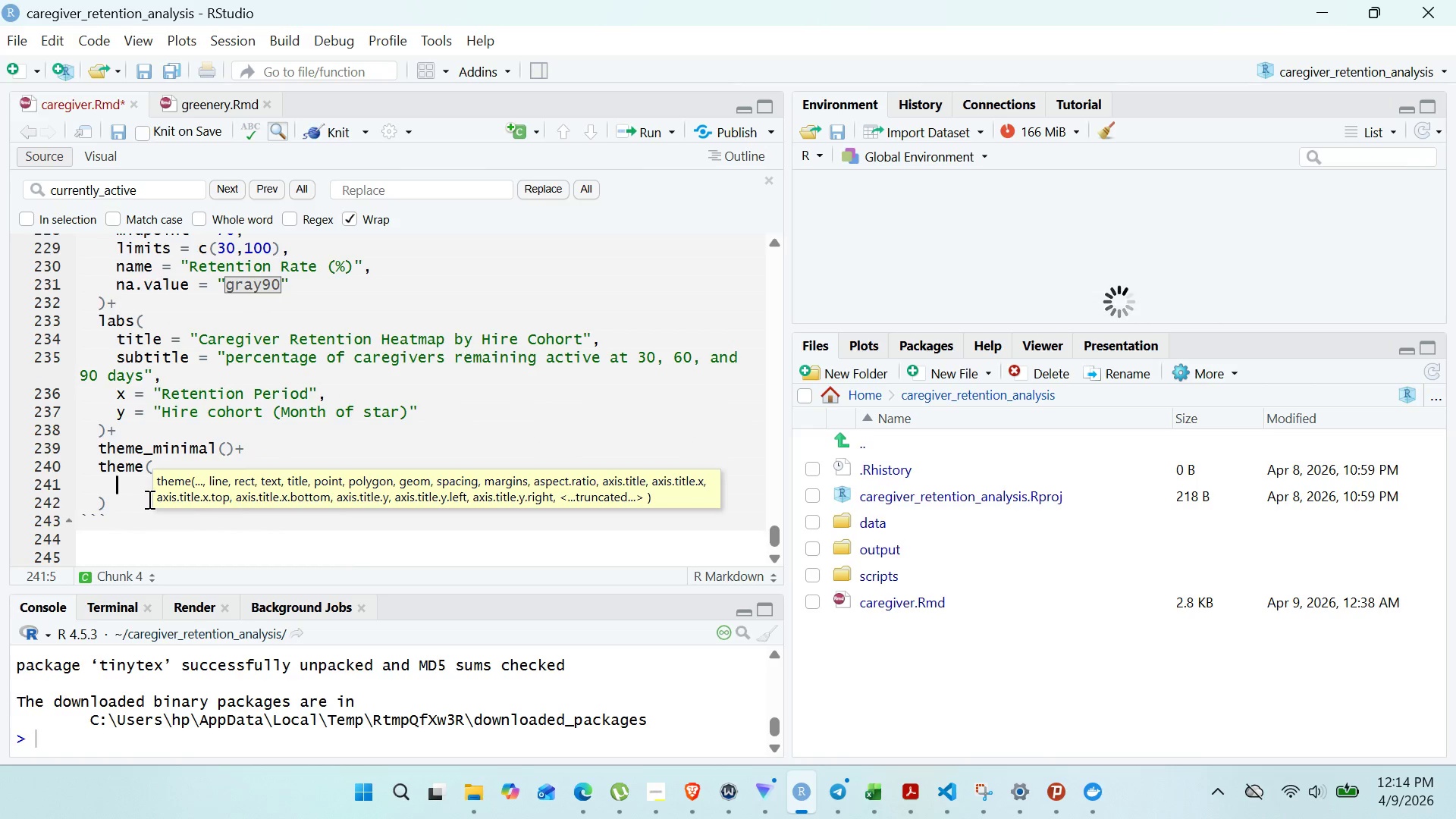 
type(plot.ti)
key(Backspace)
 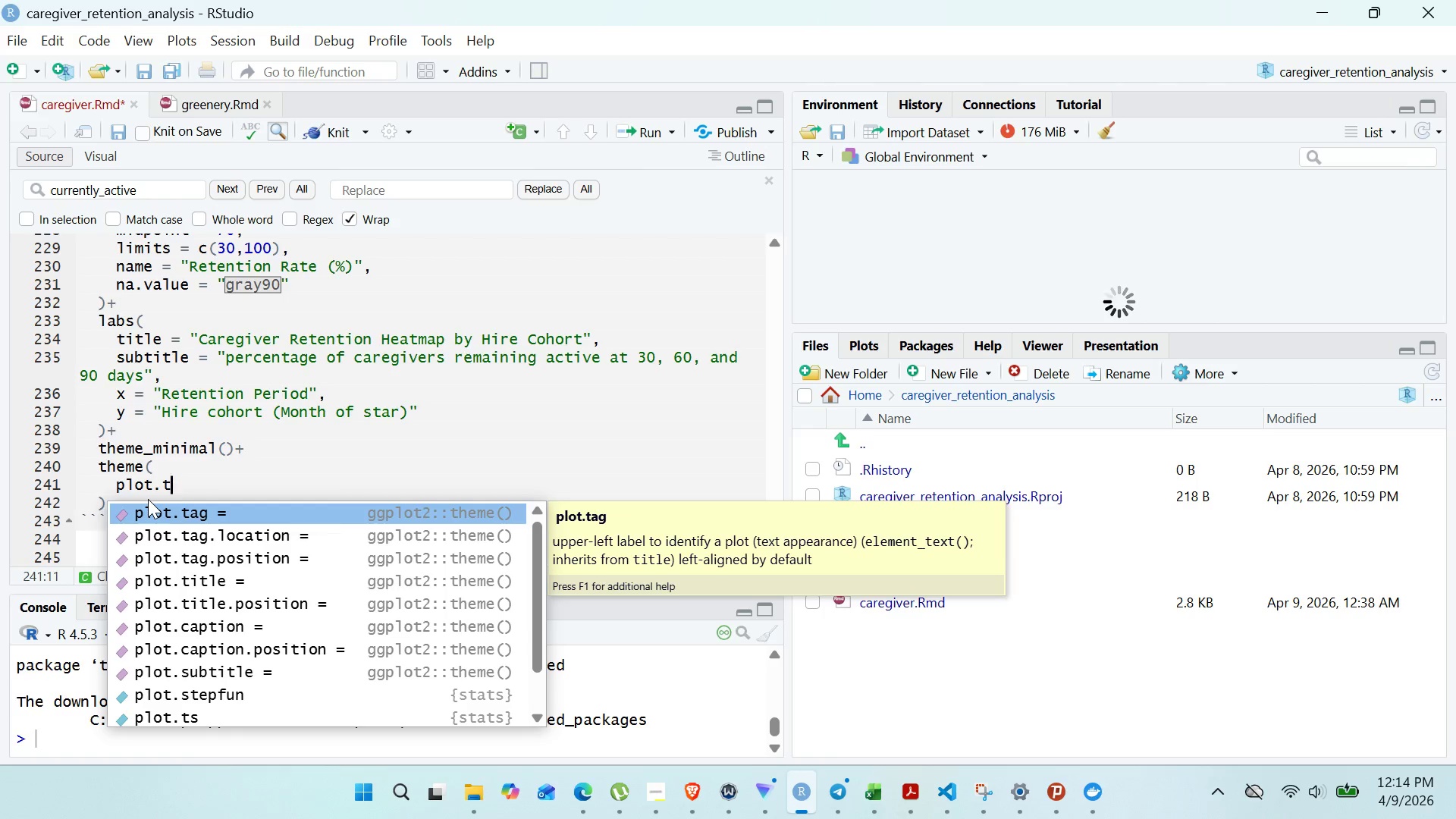 
key(ArrowDown)
 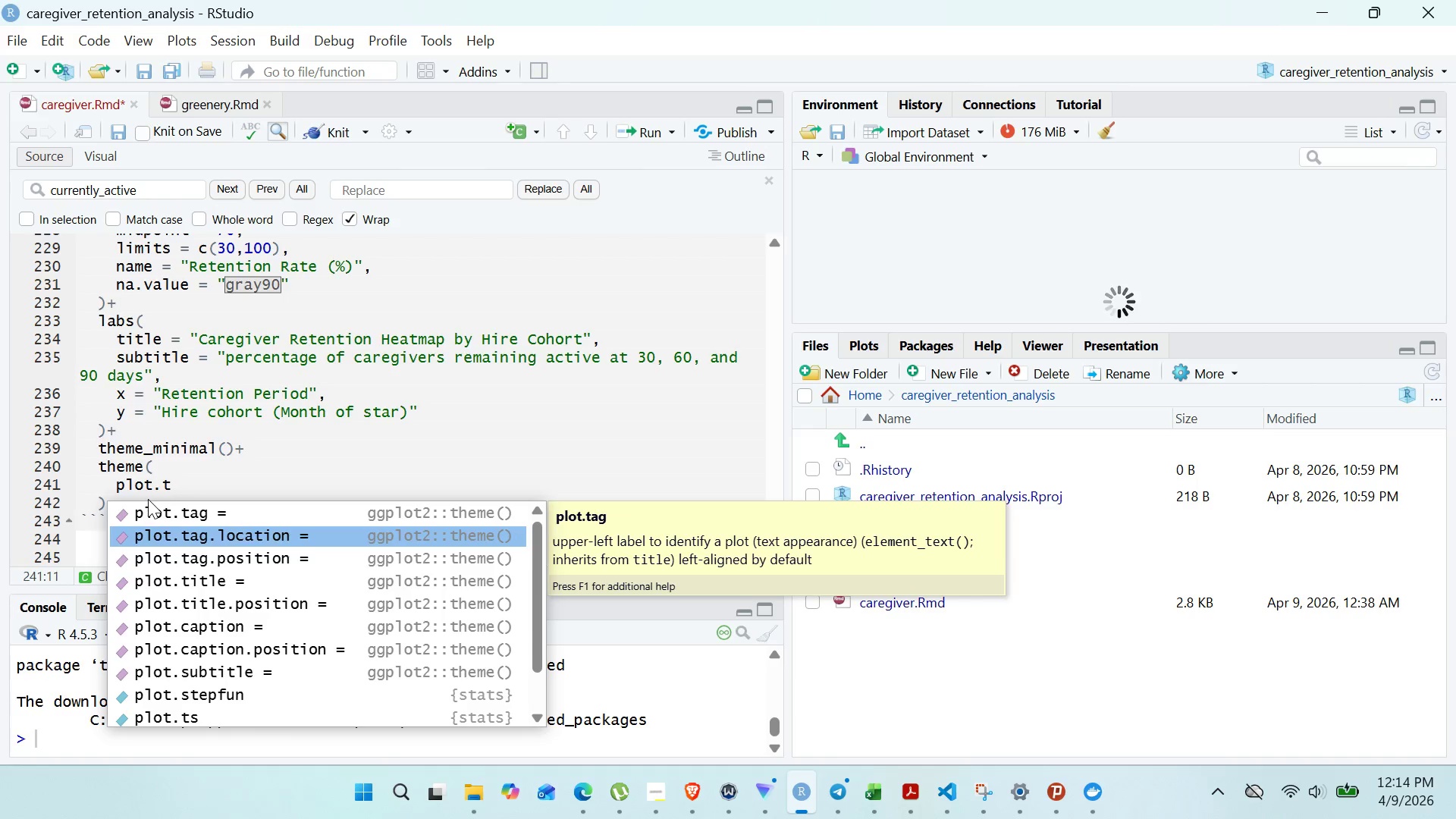 
key(ArrowDown)
 